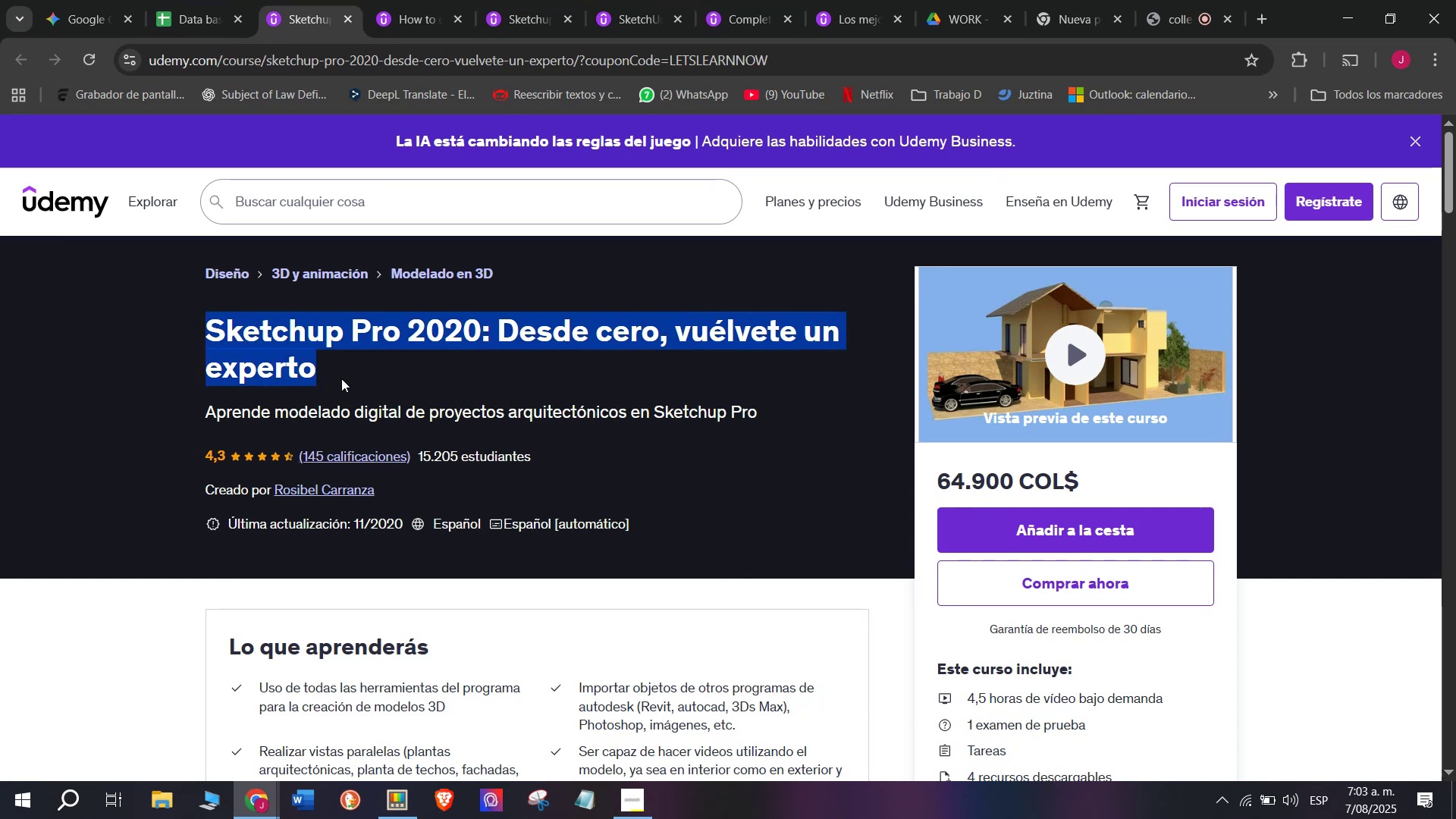 
key(Break)
 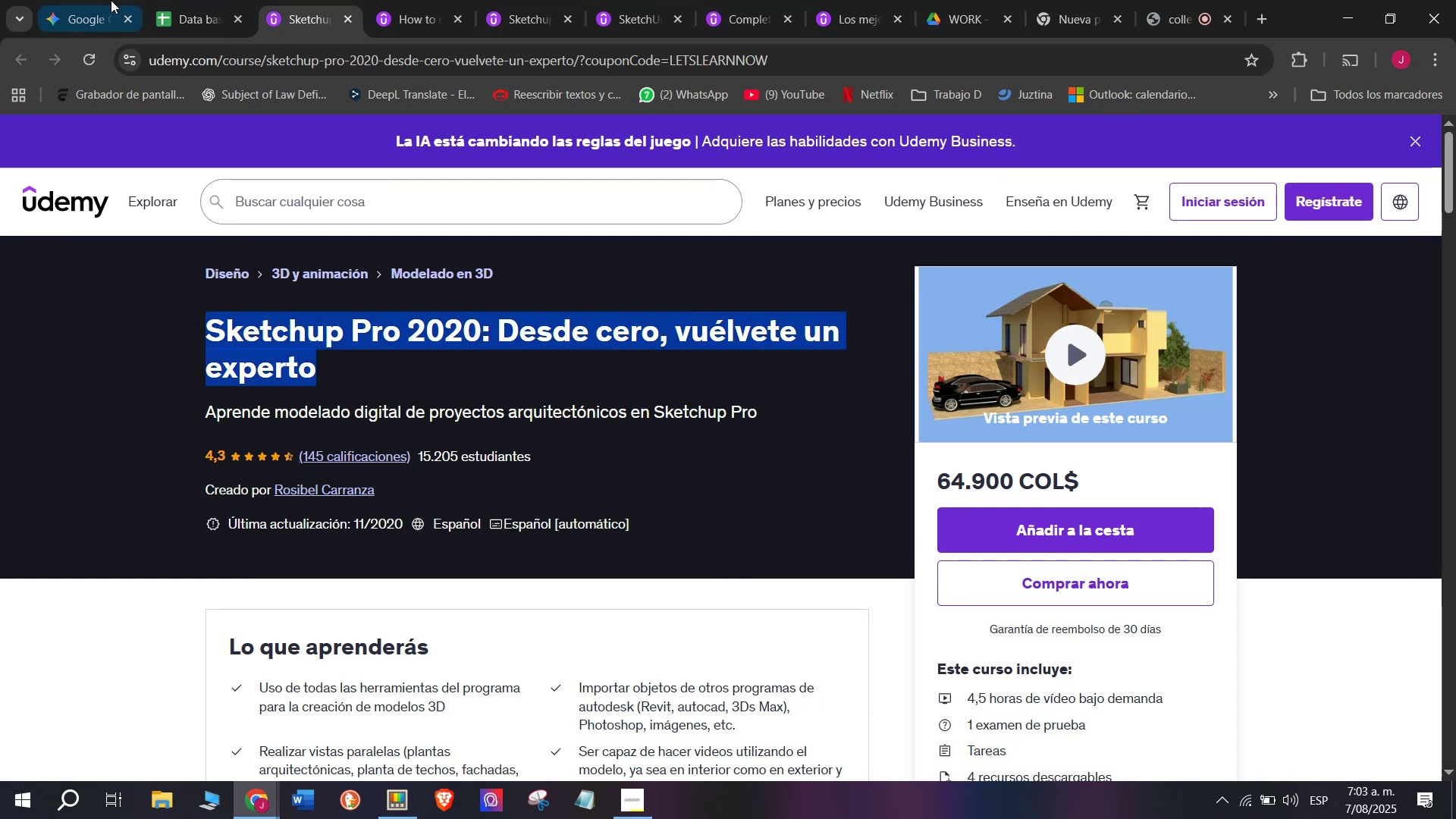 
key(Control+ControlLeft)
 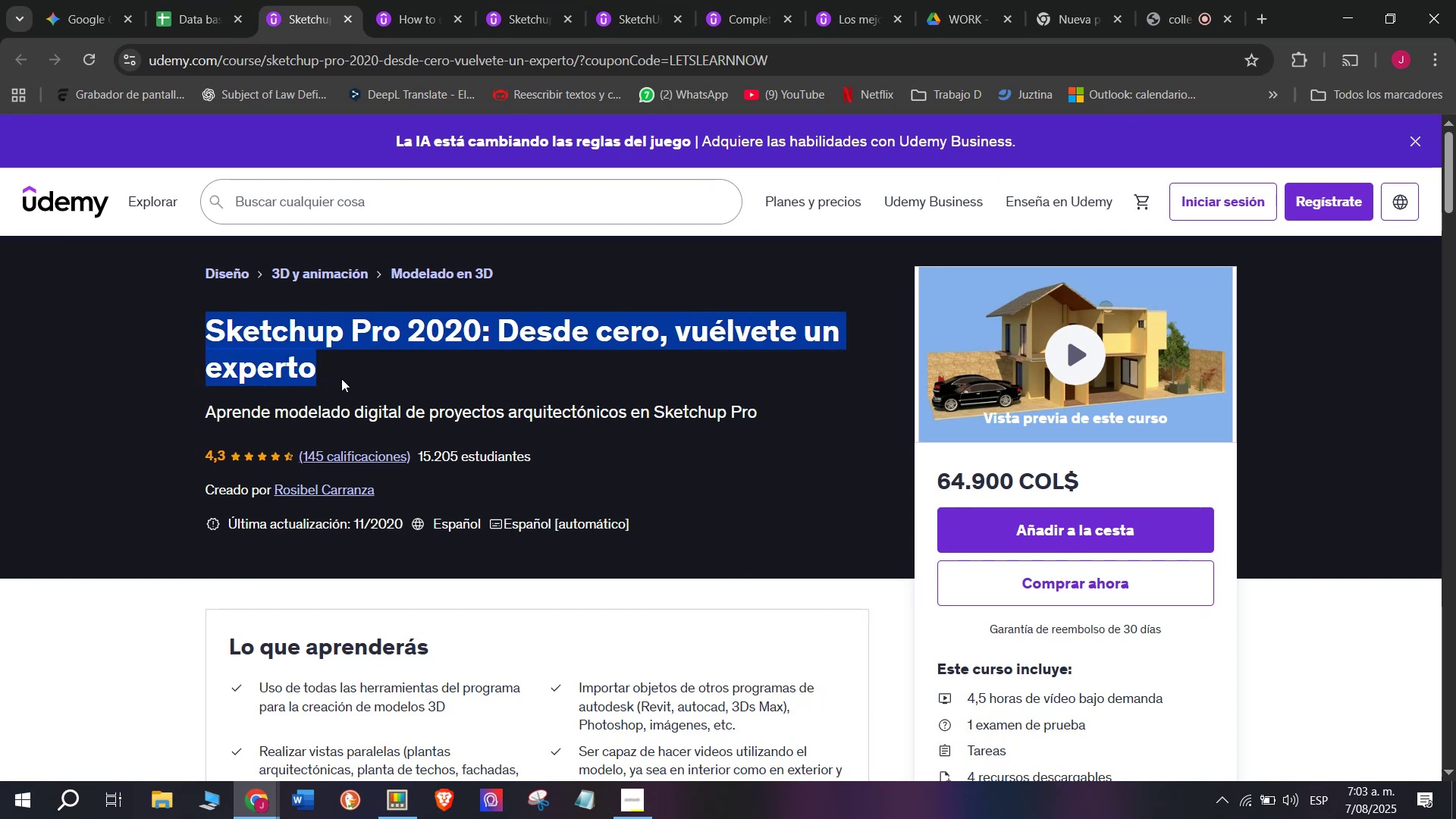 
key(Control+C)
 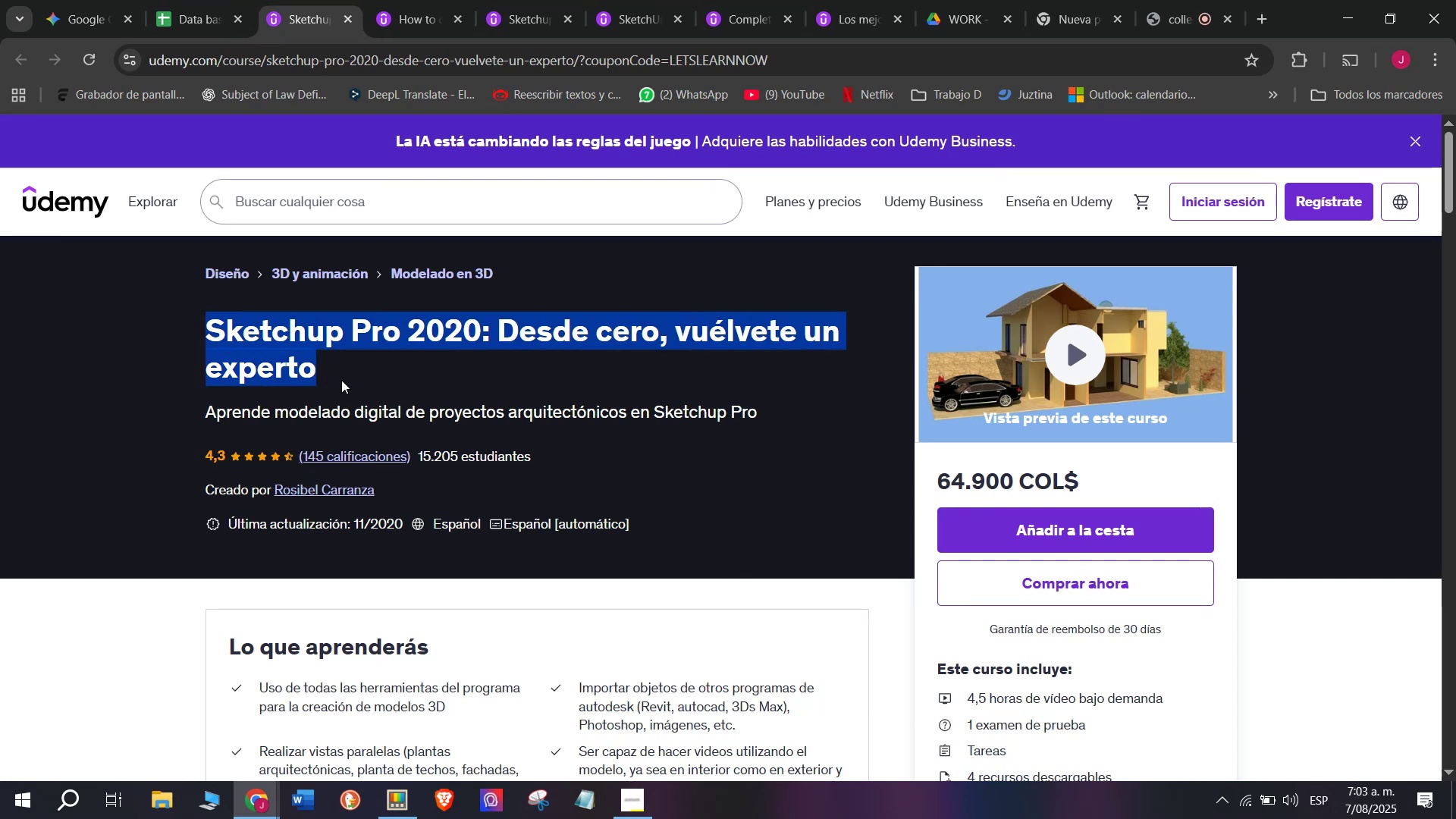 
key(Break)
 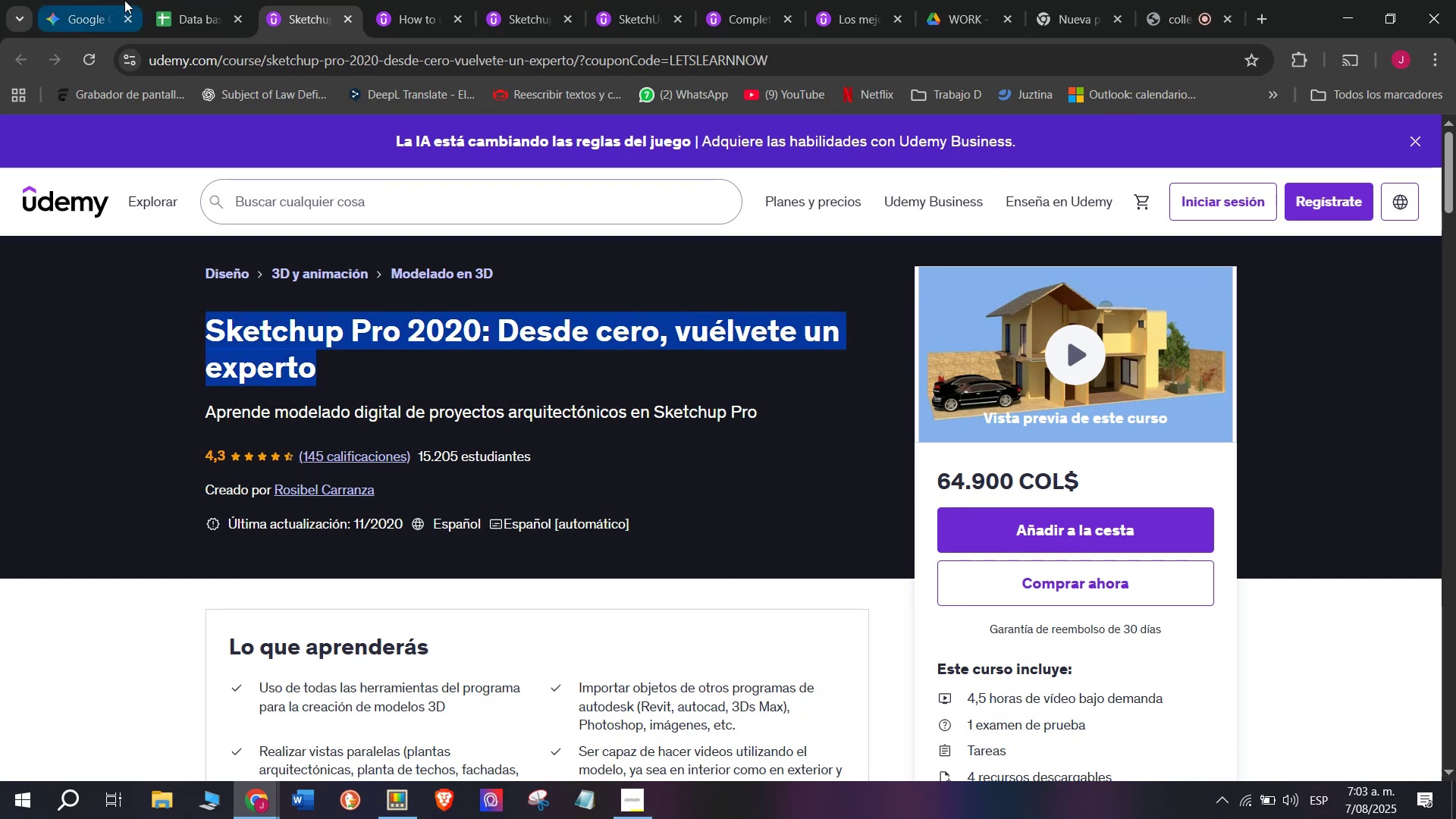 
key(Control+ControlLeft)
 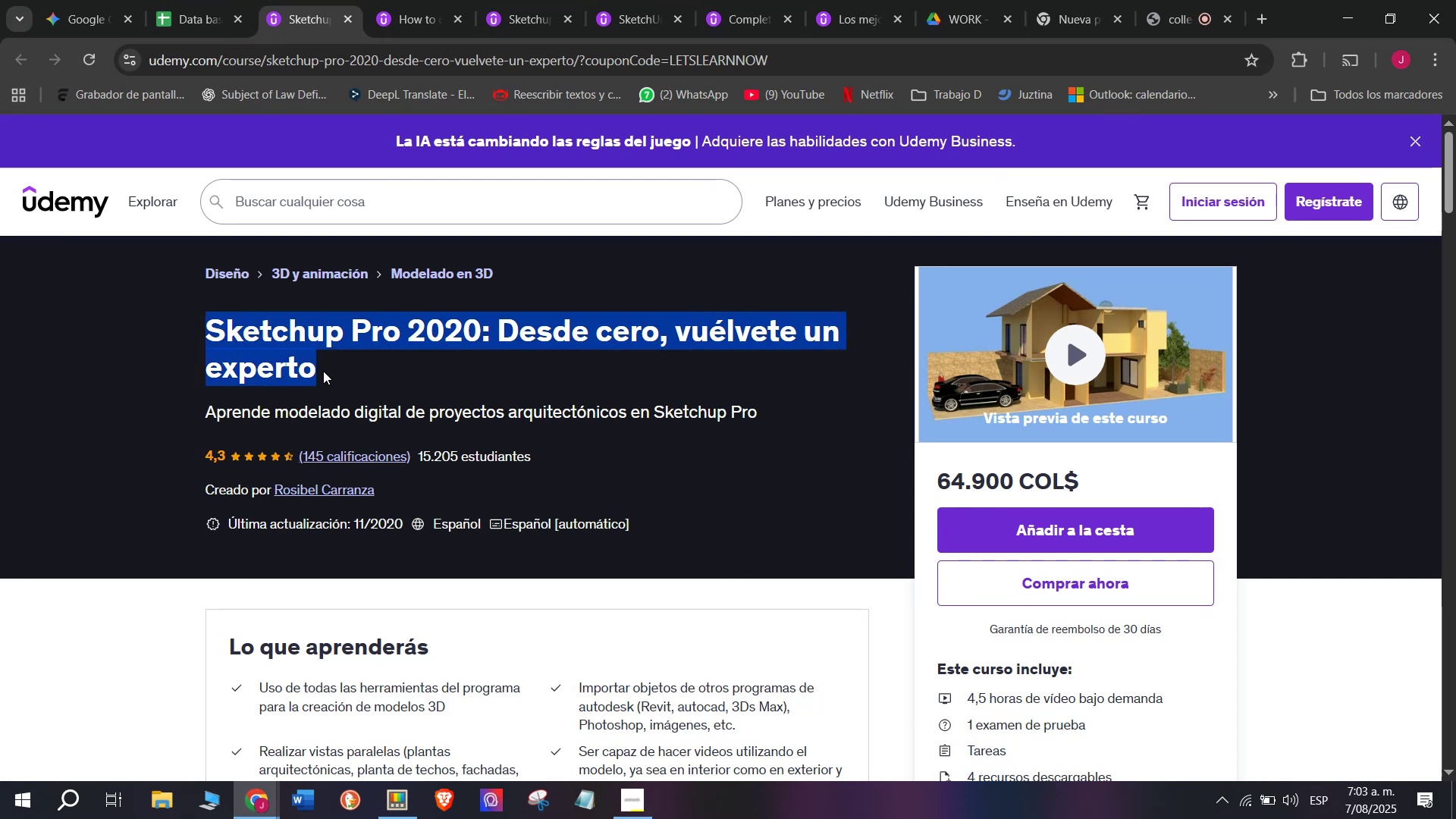 
key(Control+C)
 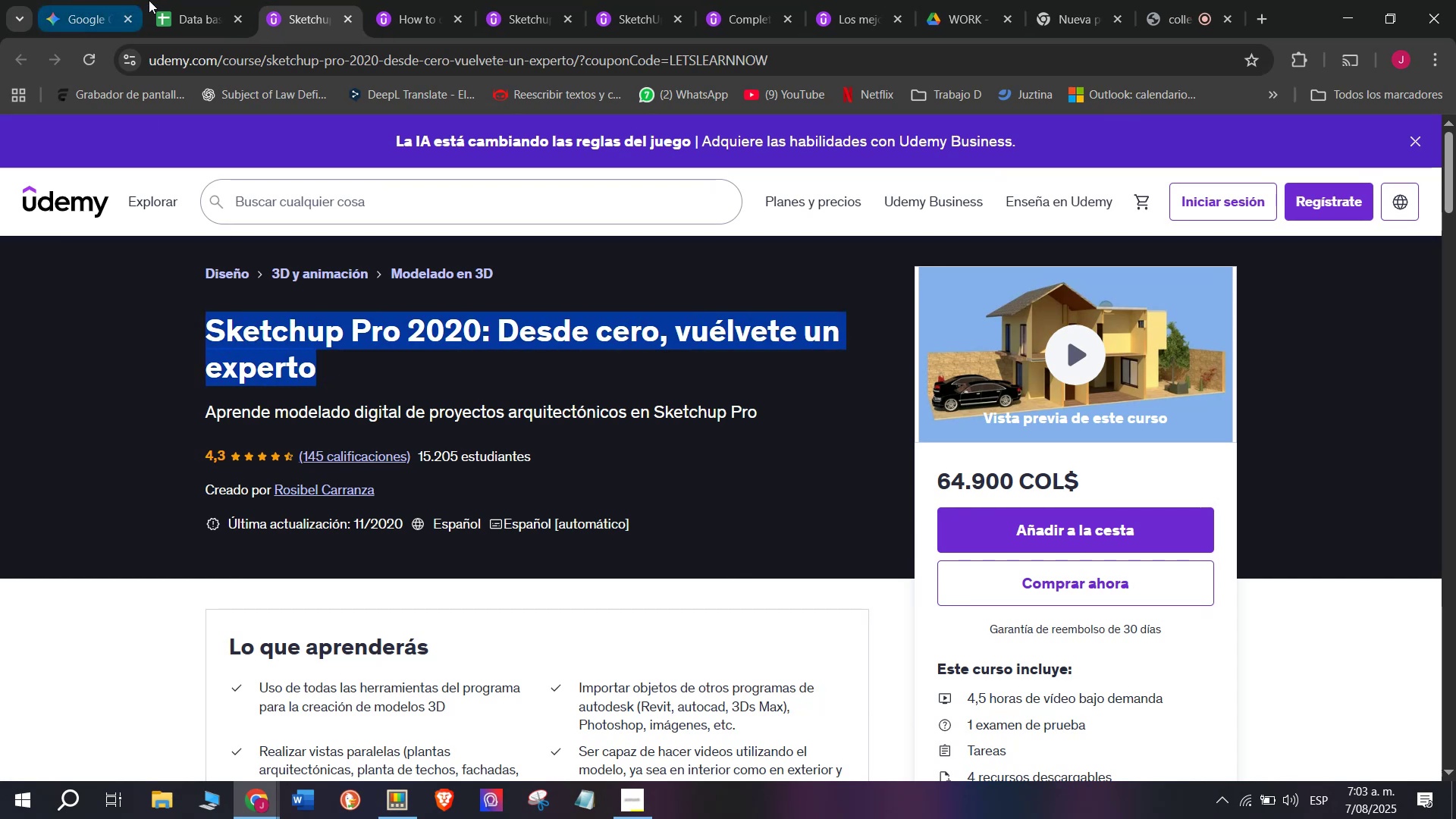 
left_click([166, 0])
 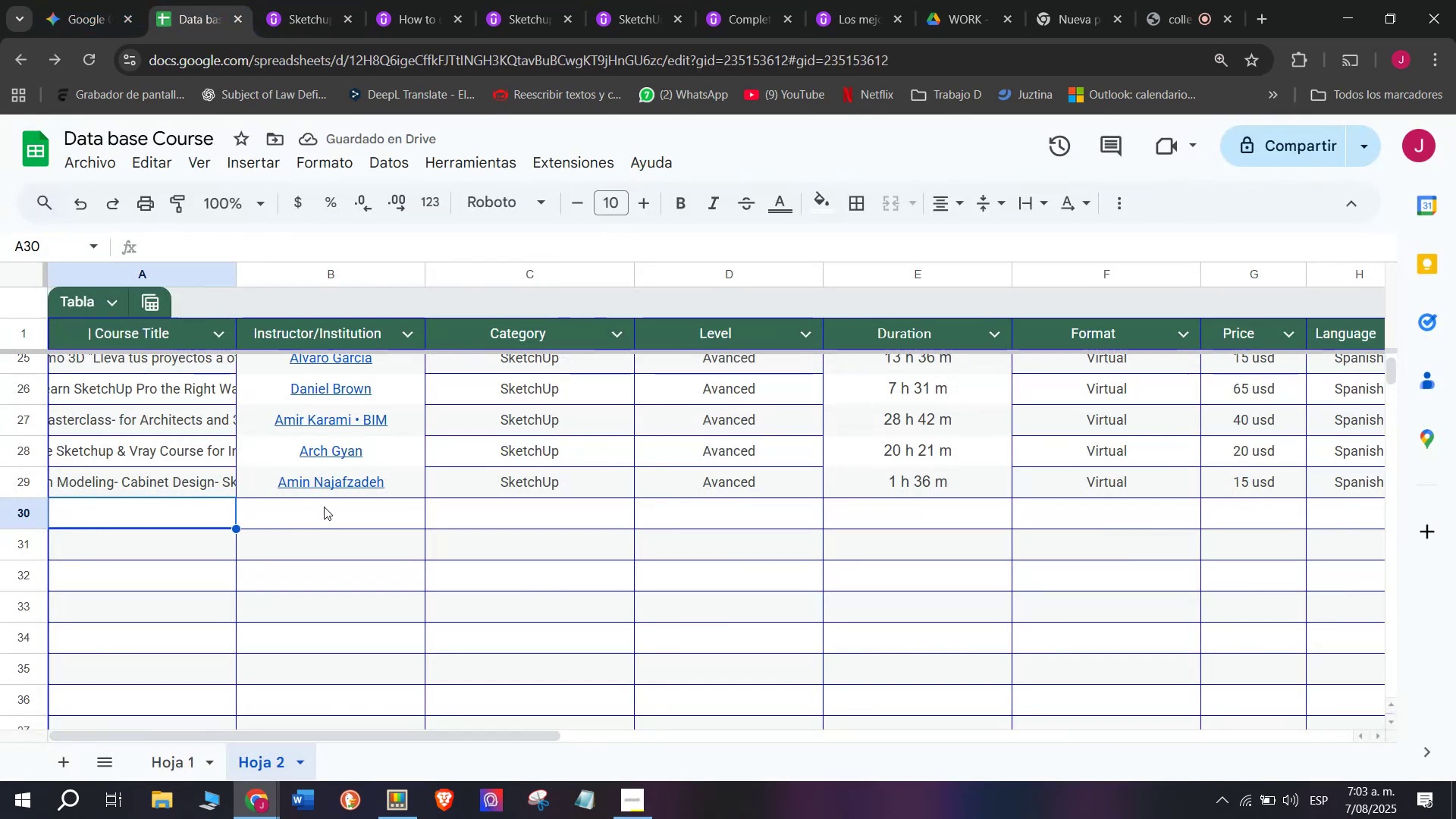 
key(Z)
 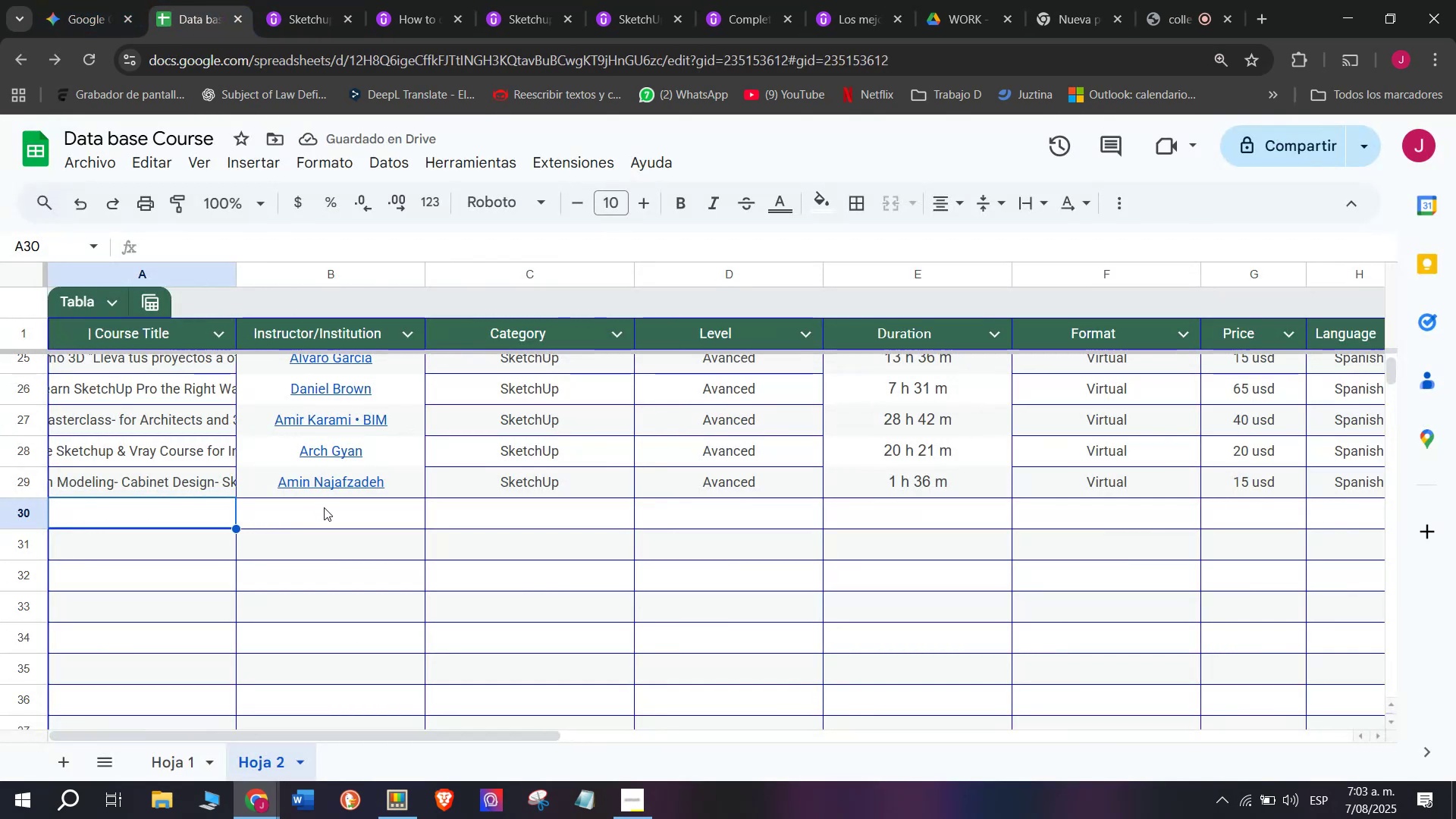 
key(Control+ControlLeft)
 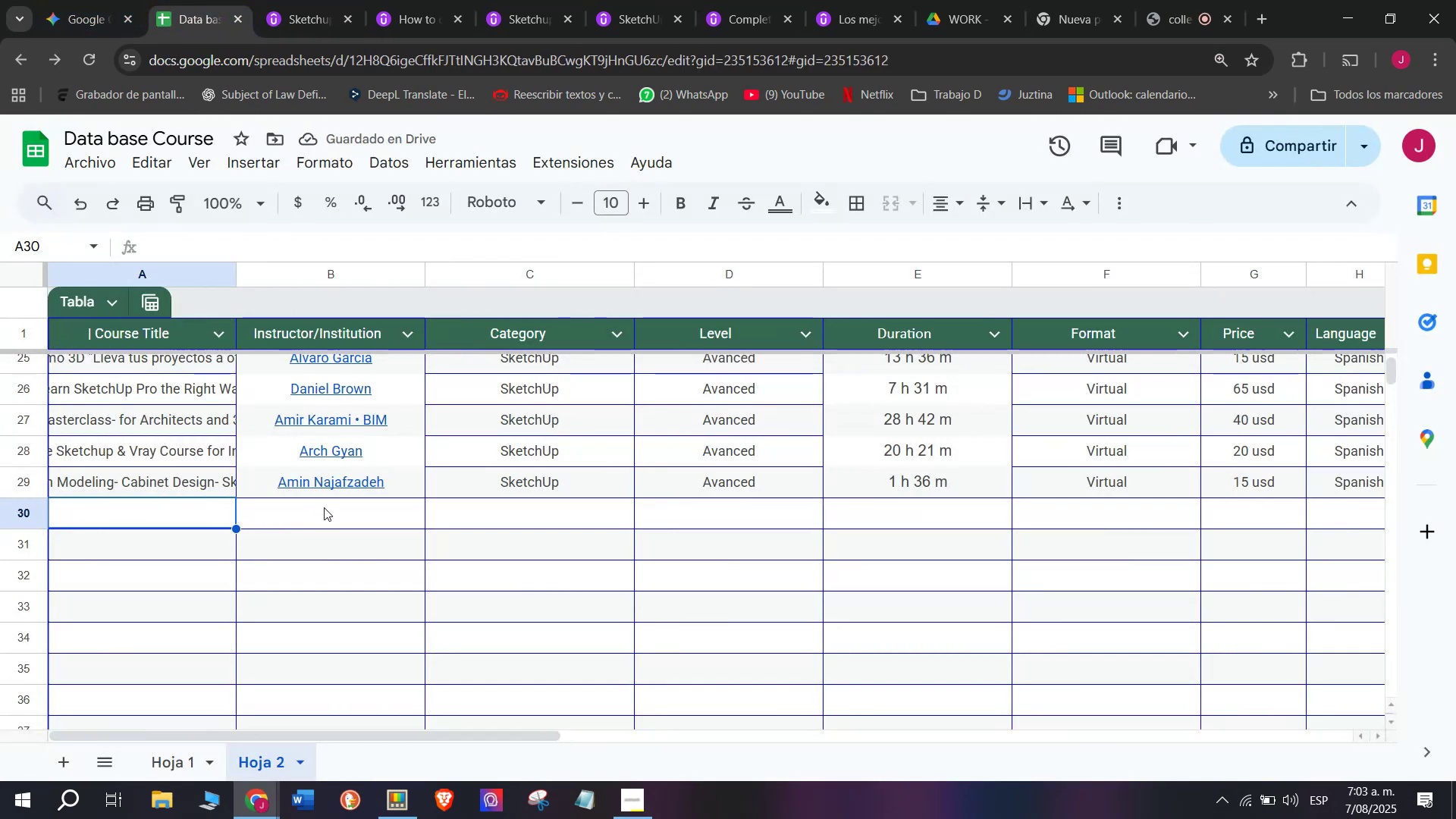 
key(Control+V)
 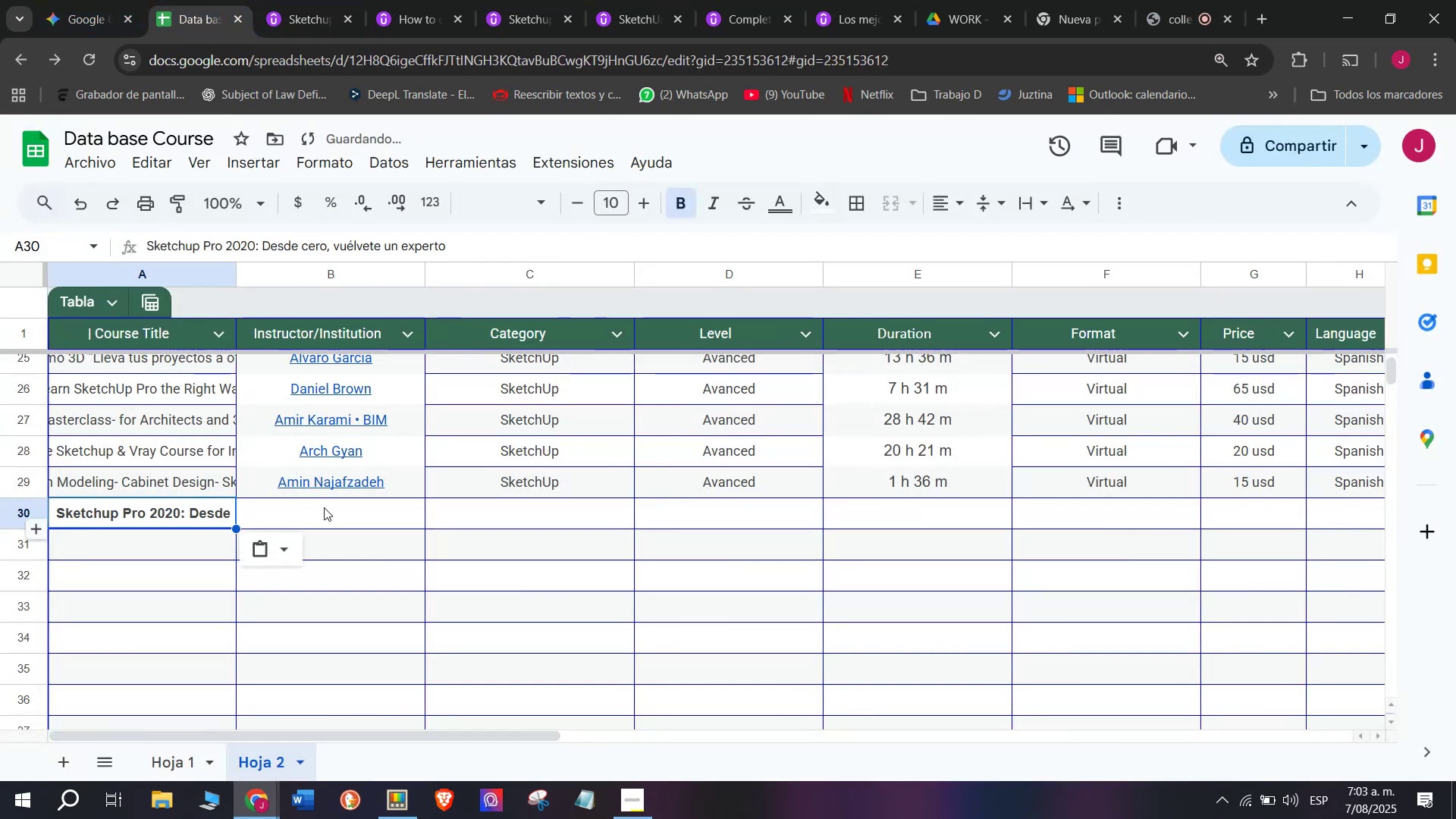 
key(Shift+ShiftLeft)
 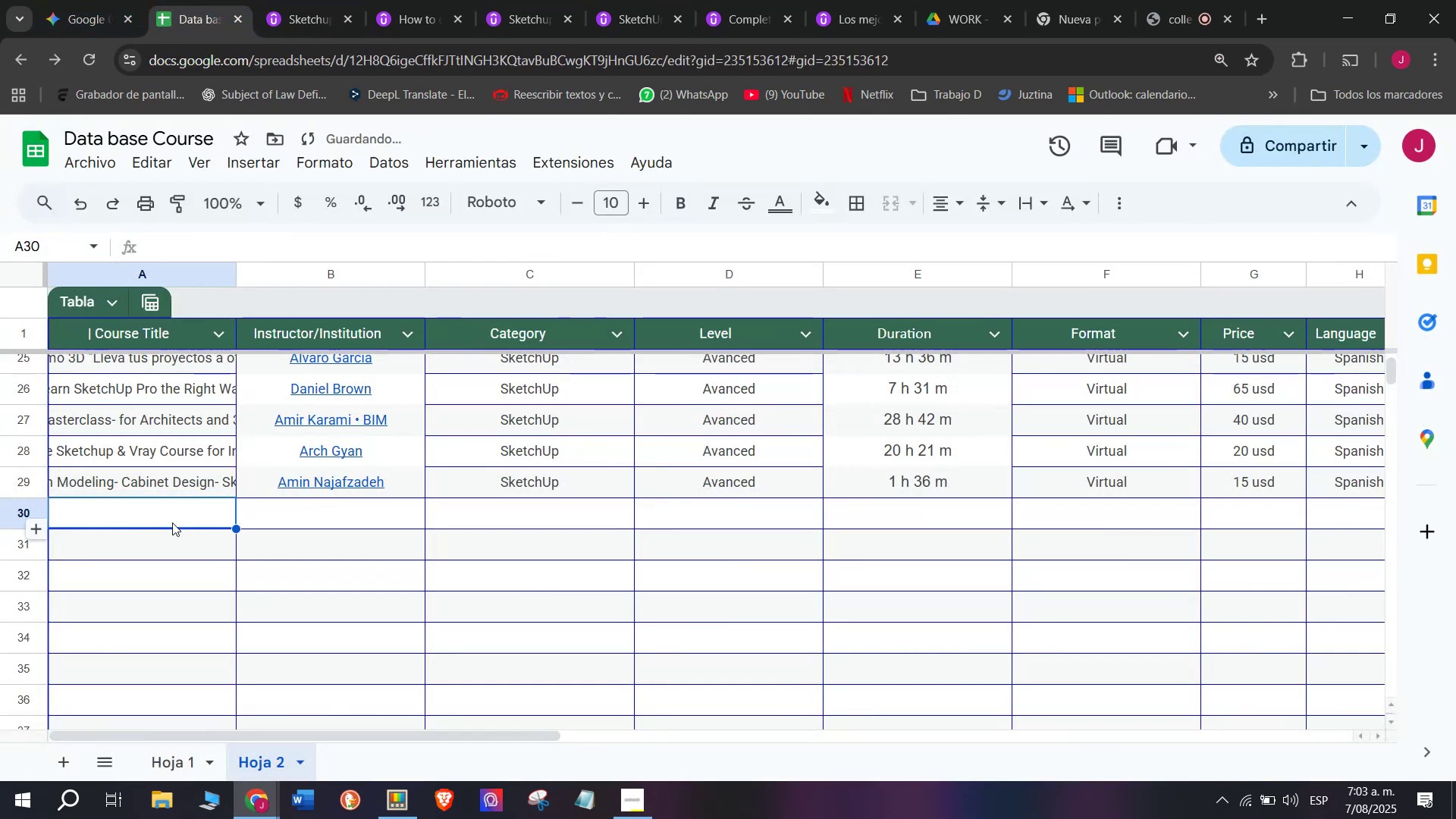 
key(Control+Shift+ControlLeft)
 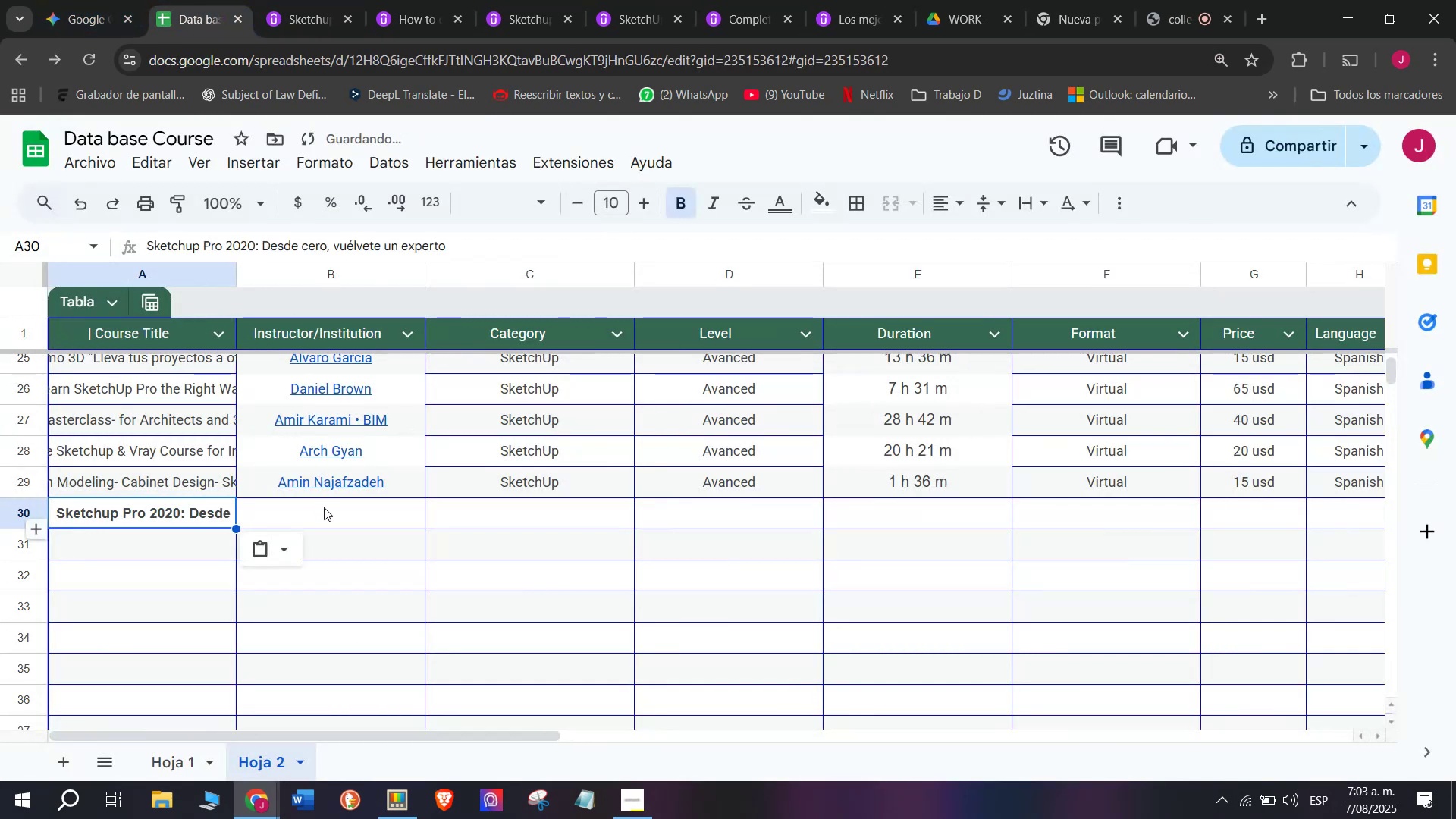 
key(Control+Shift+Z)
 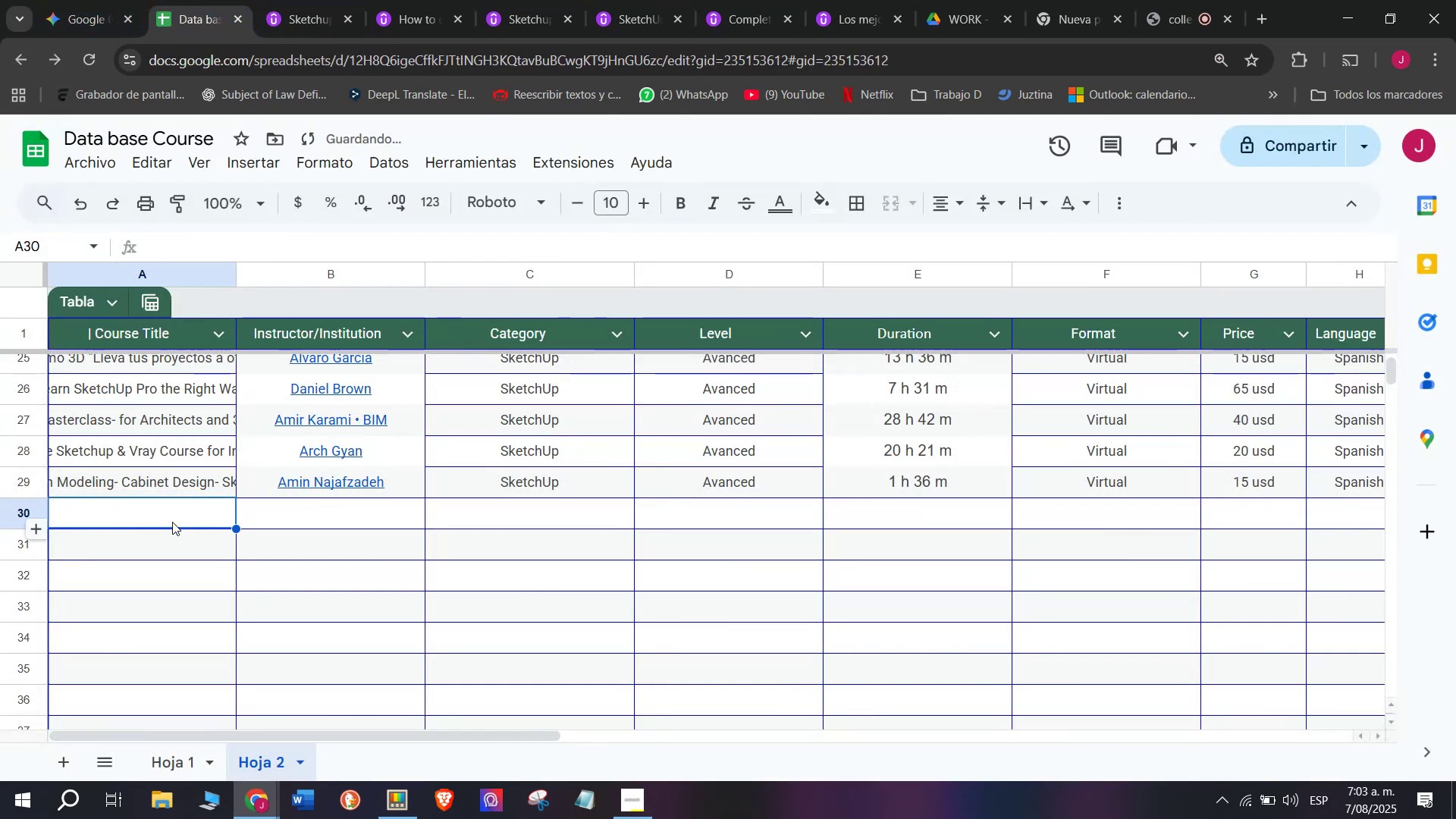 
double_click([172, 522])
 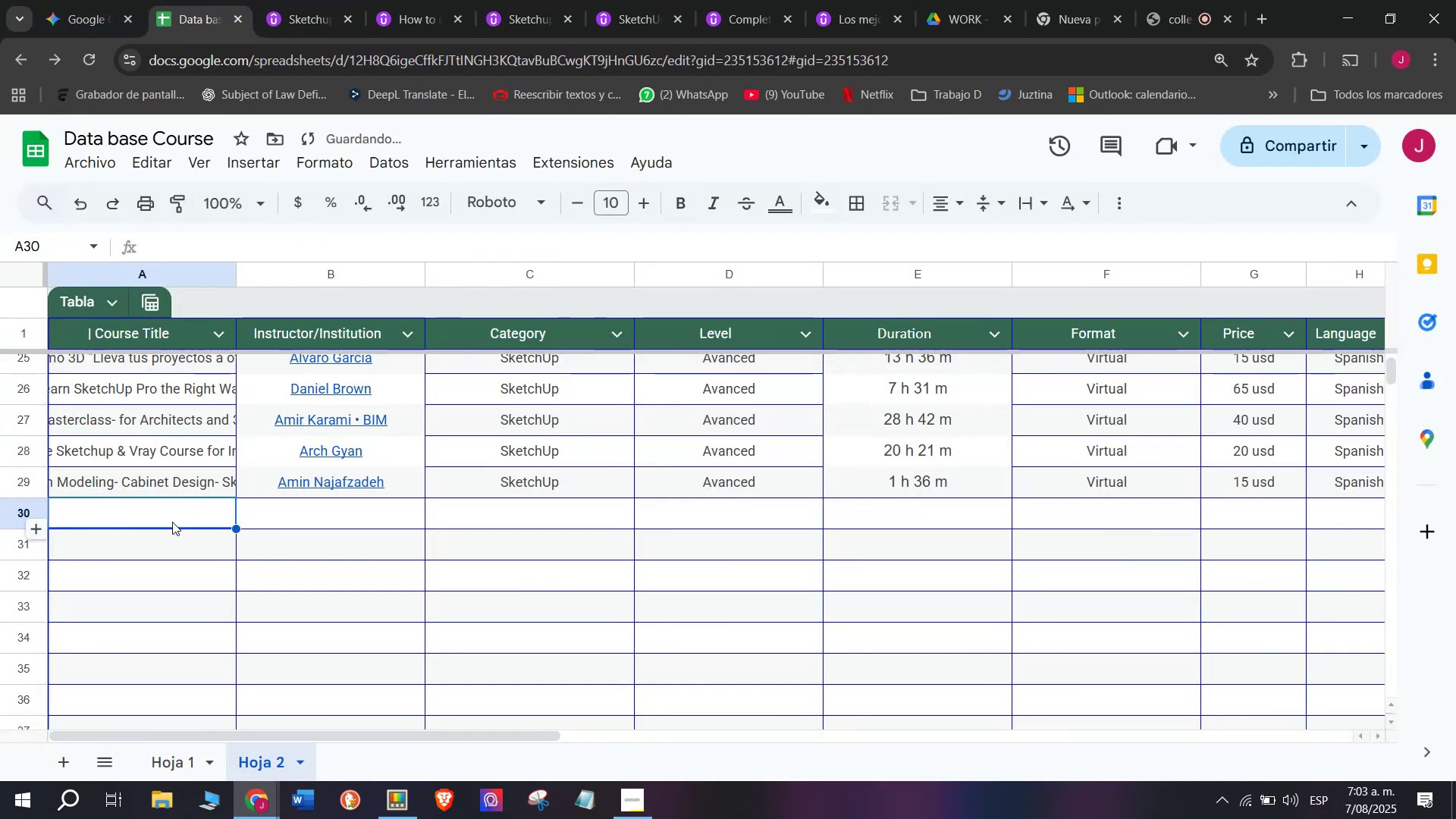 
key(Control+ControlLeft)
 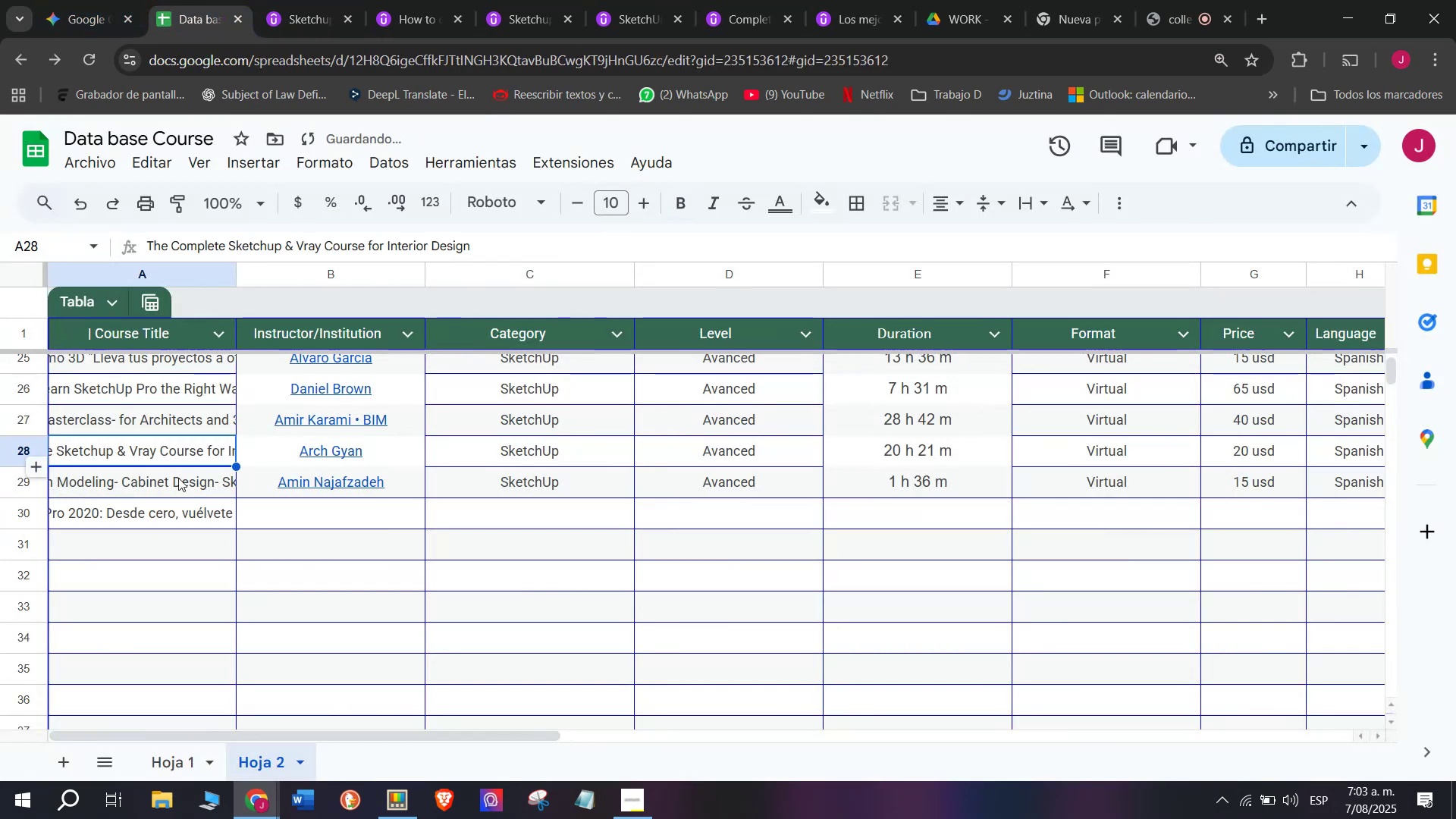 
key(Z)
 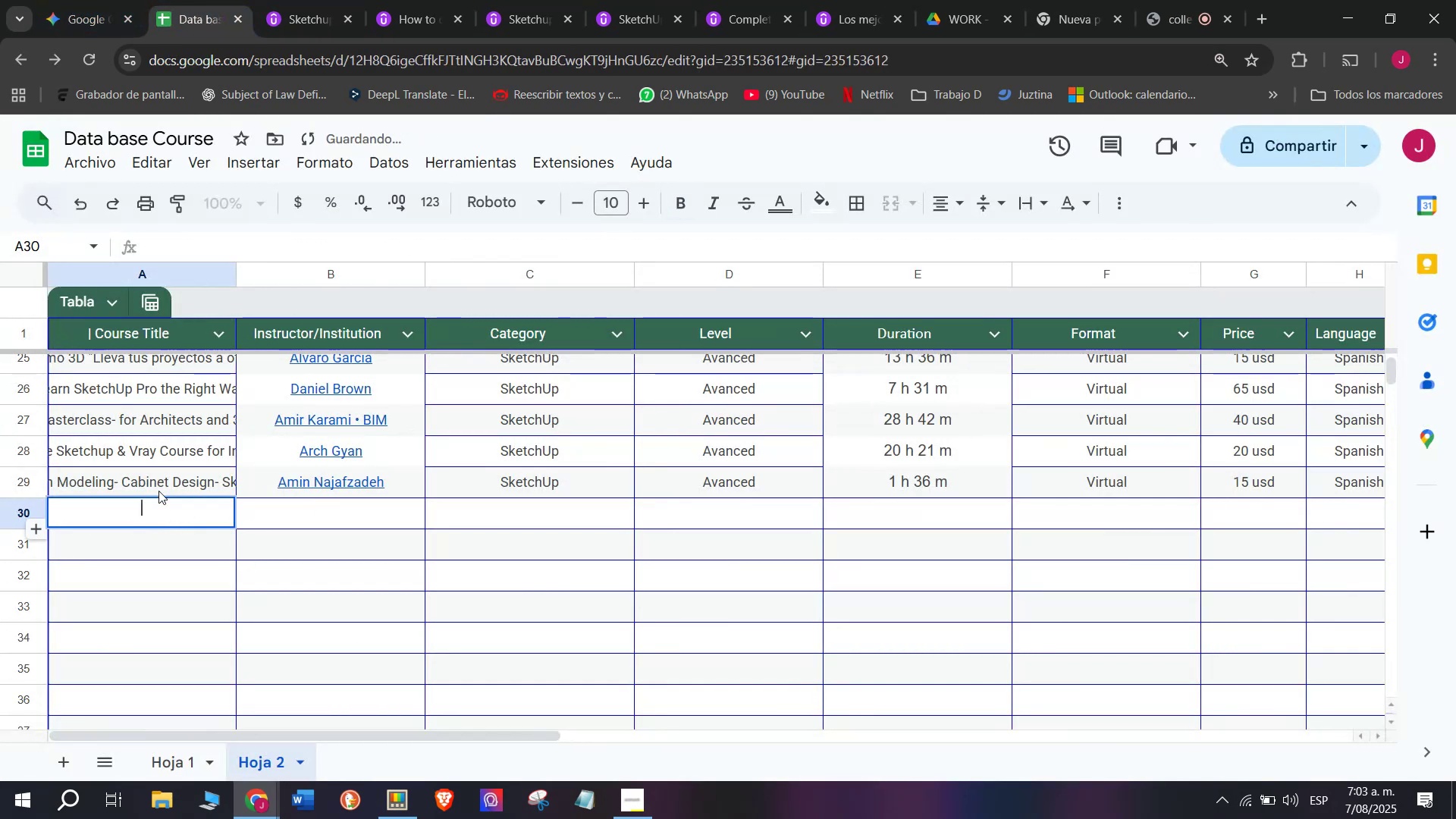 
key(Control+V)
 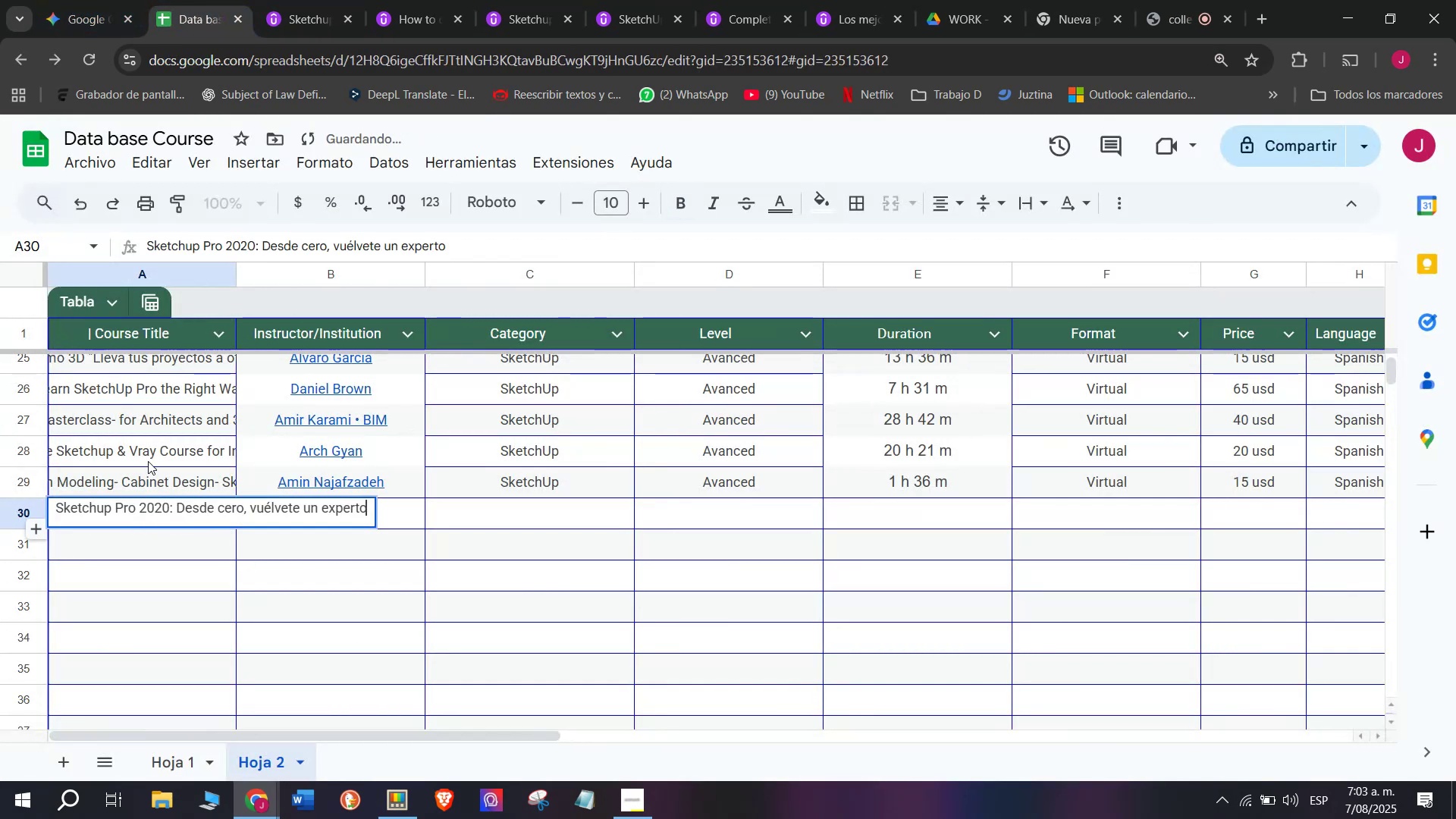 
triple_click([148, 461])
 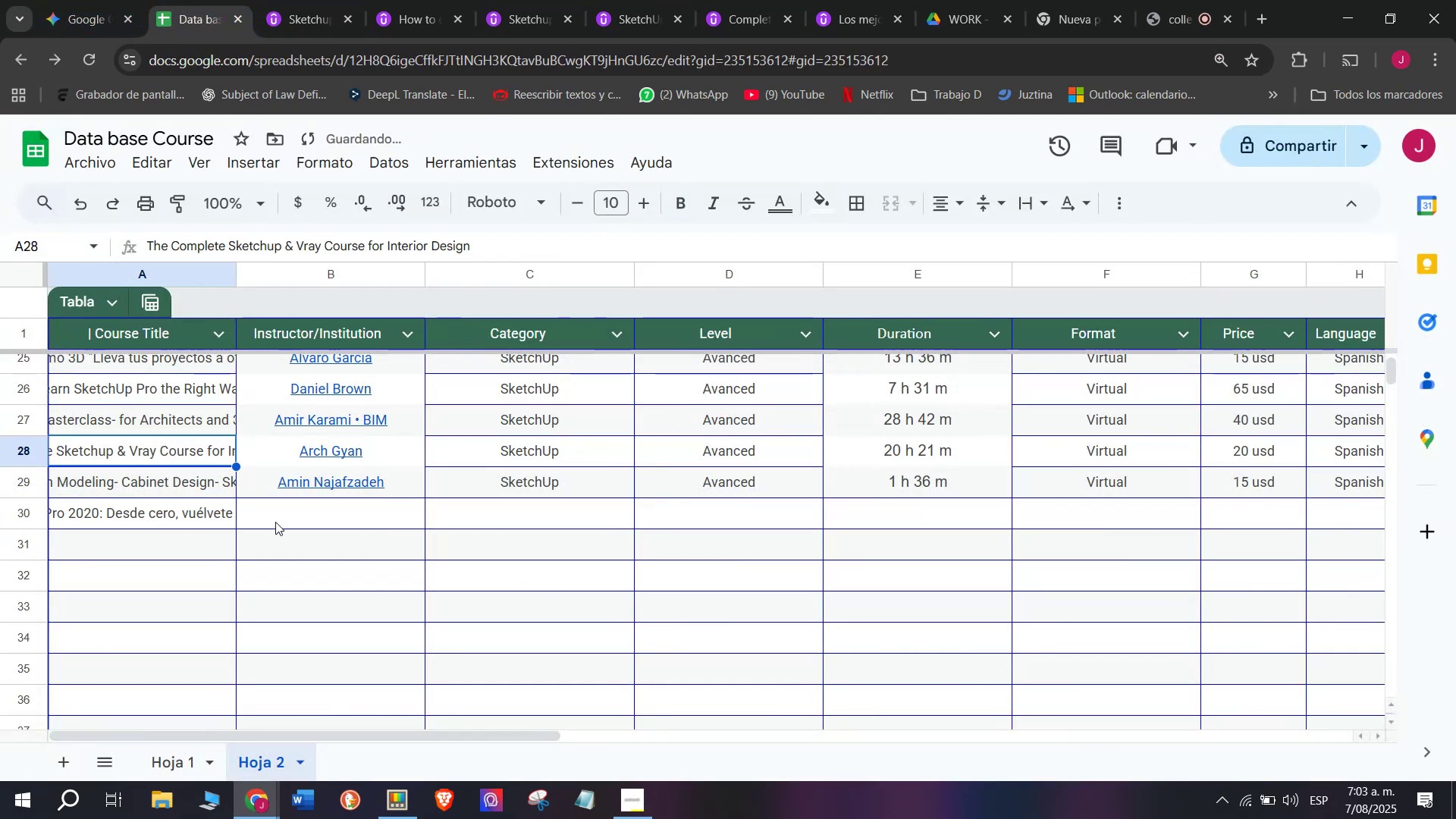 
left_click([280, 522])
 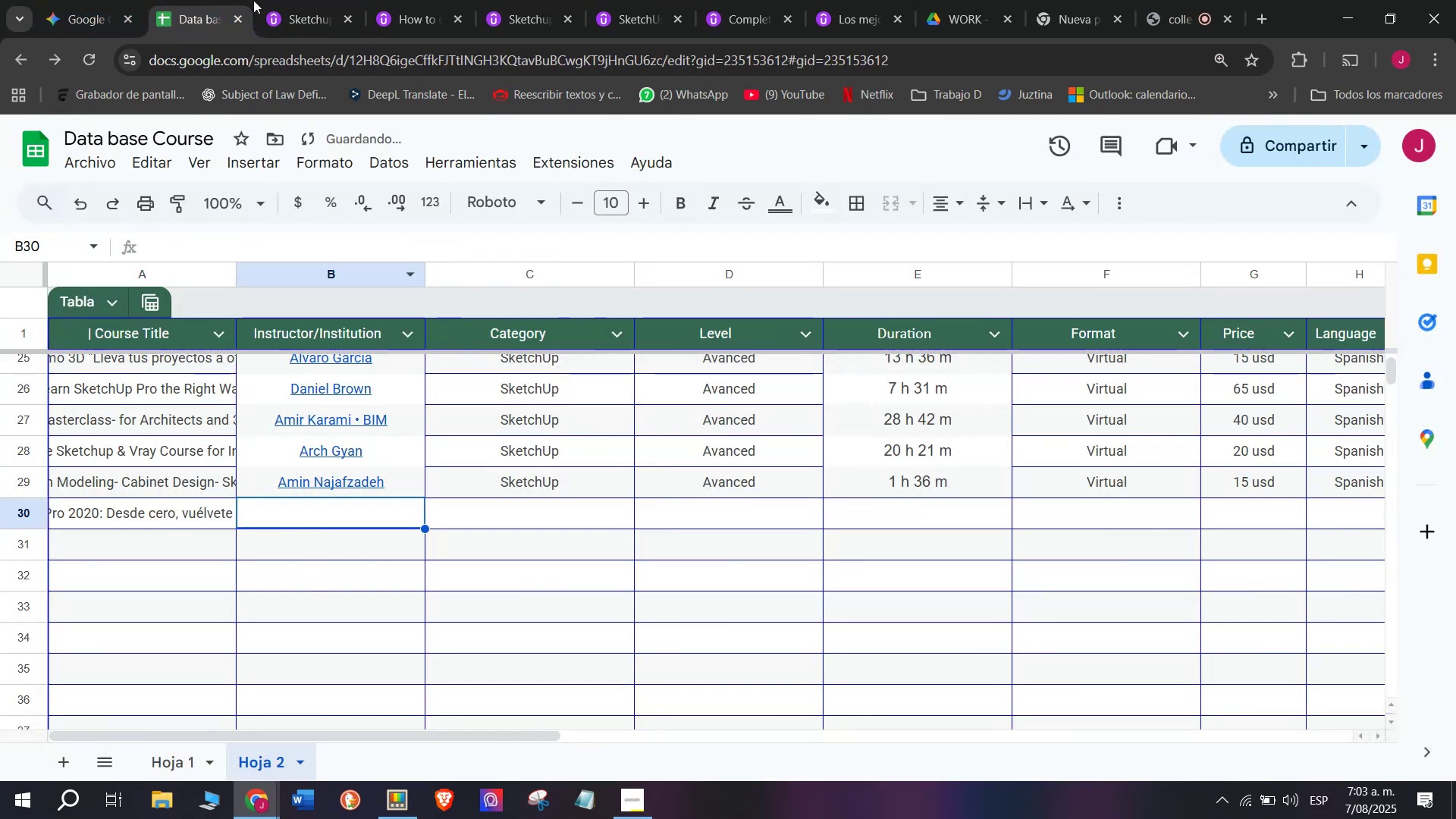 
left_click([335, 0])
 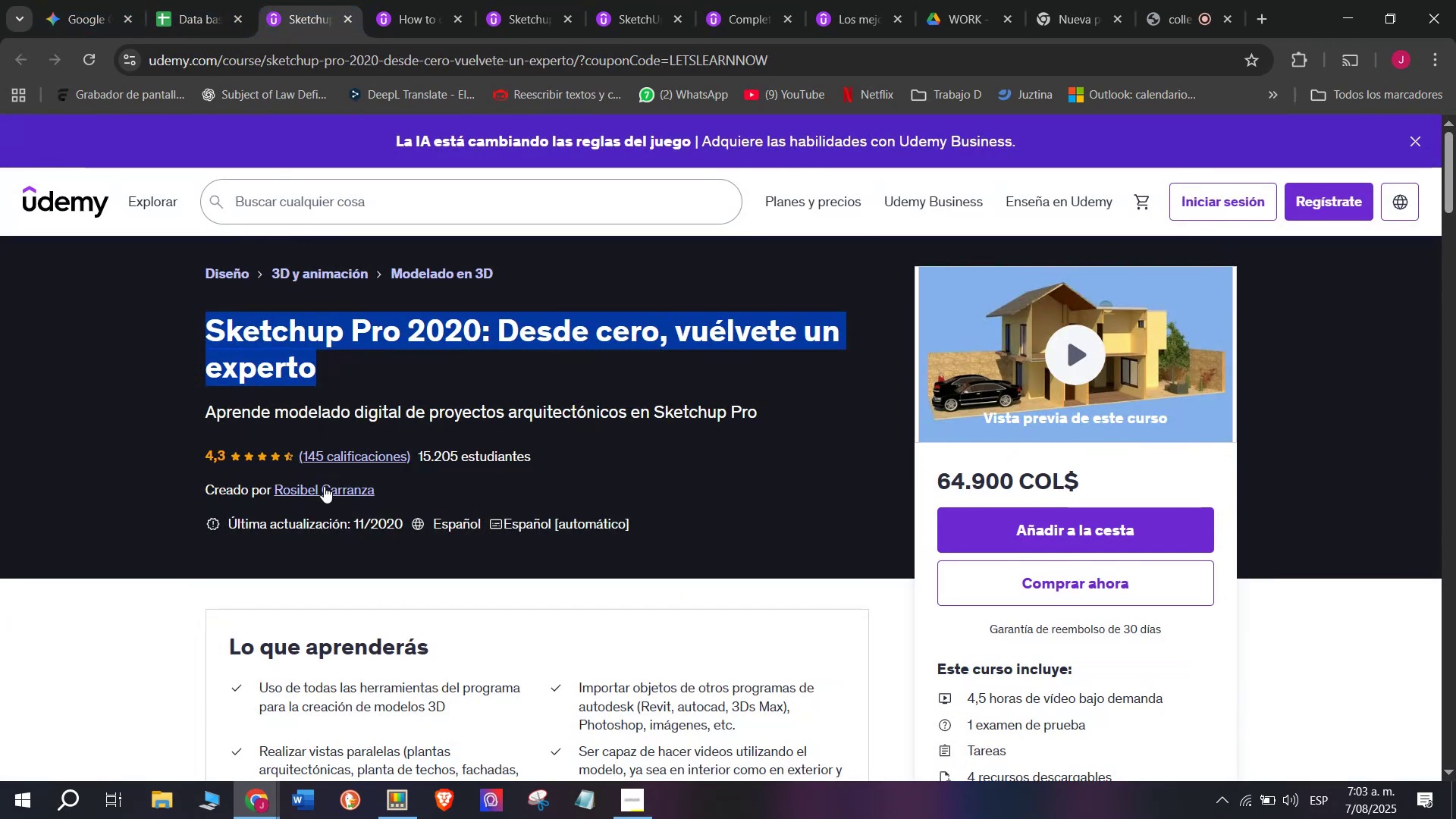 
left_click([325, 488])
 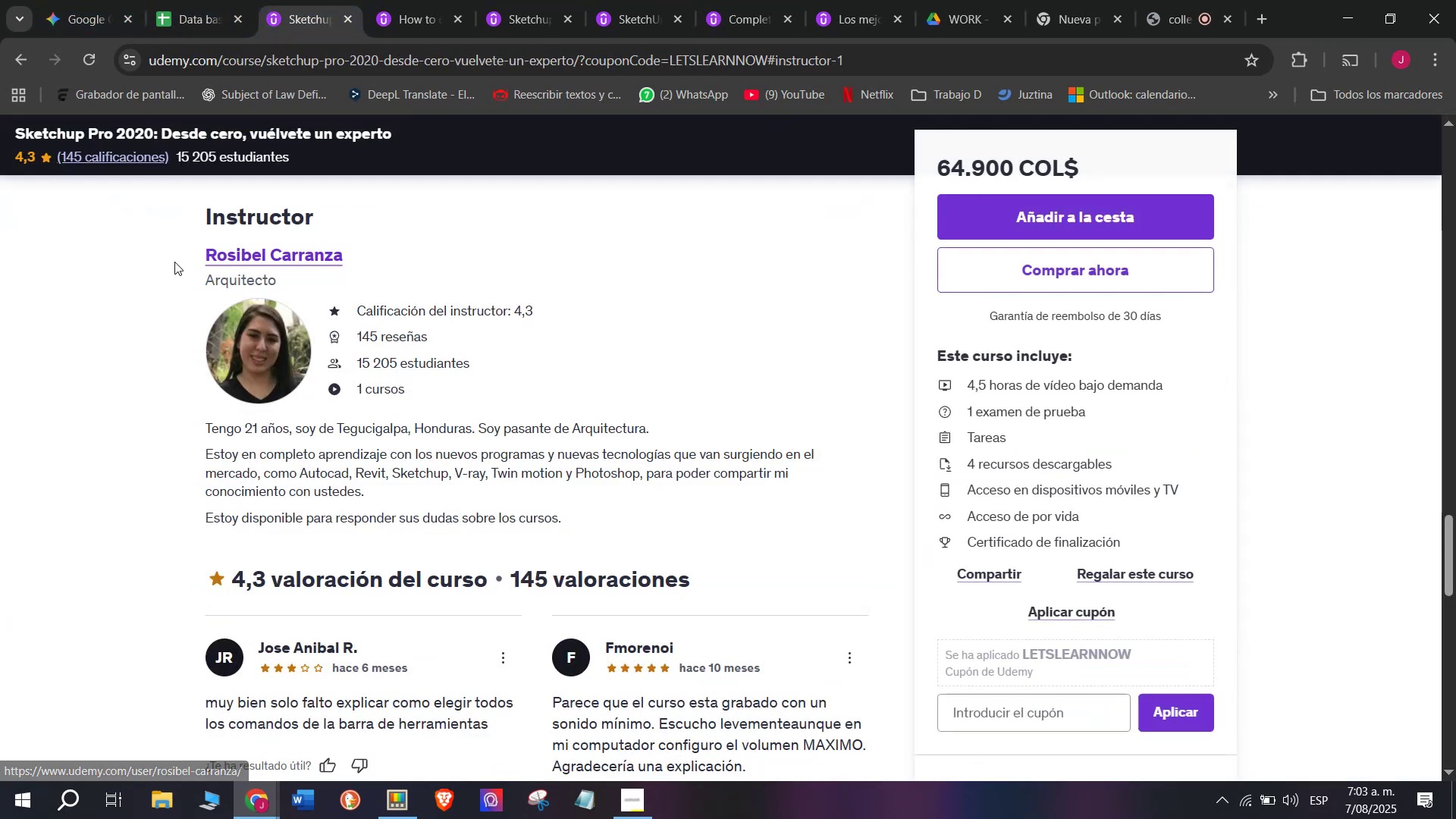 
left_click_drag(start_coordinate=[175, 251], to_coordinate=[414, 249])
 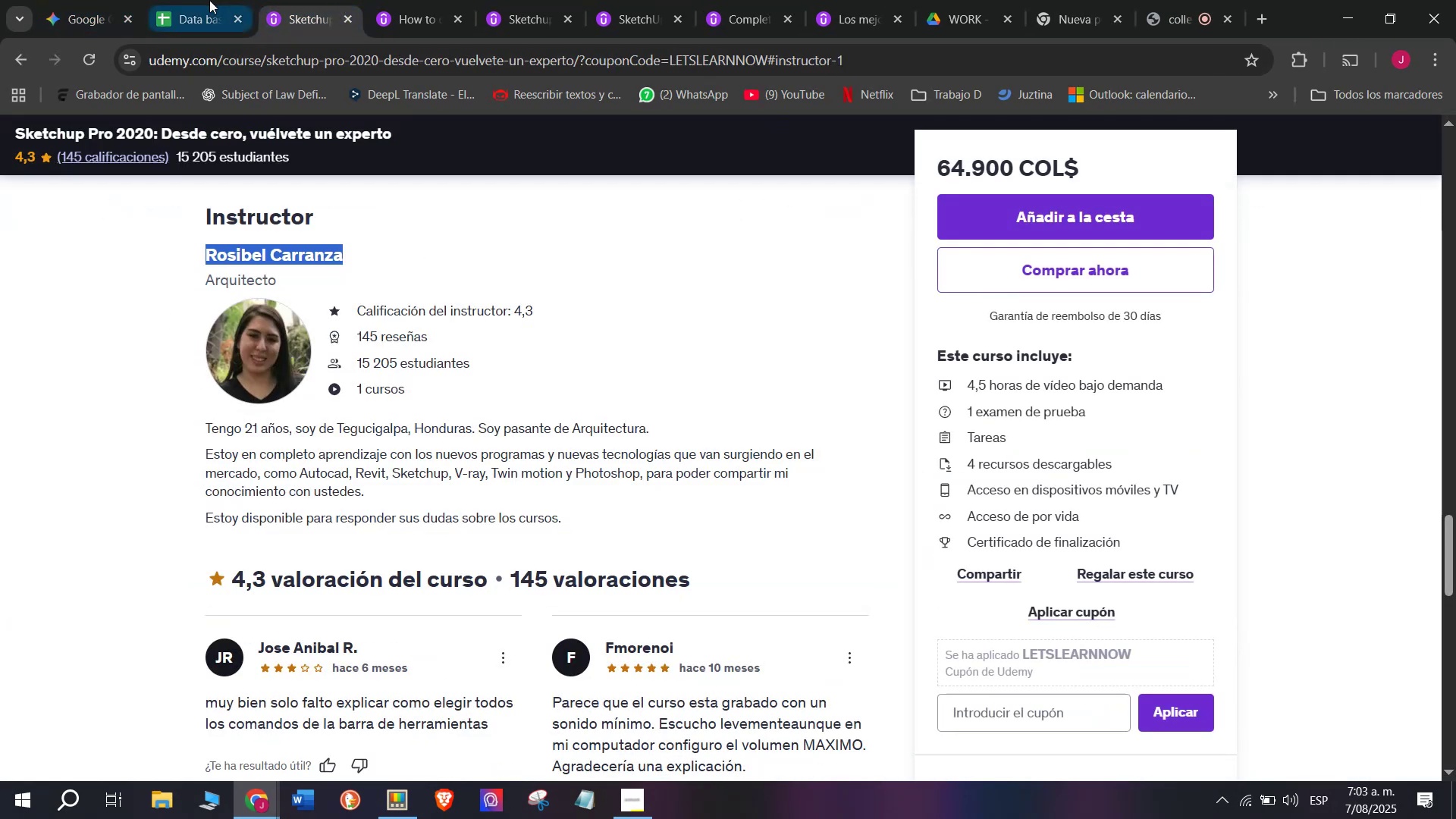 
key(Break)
 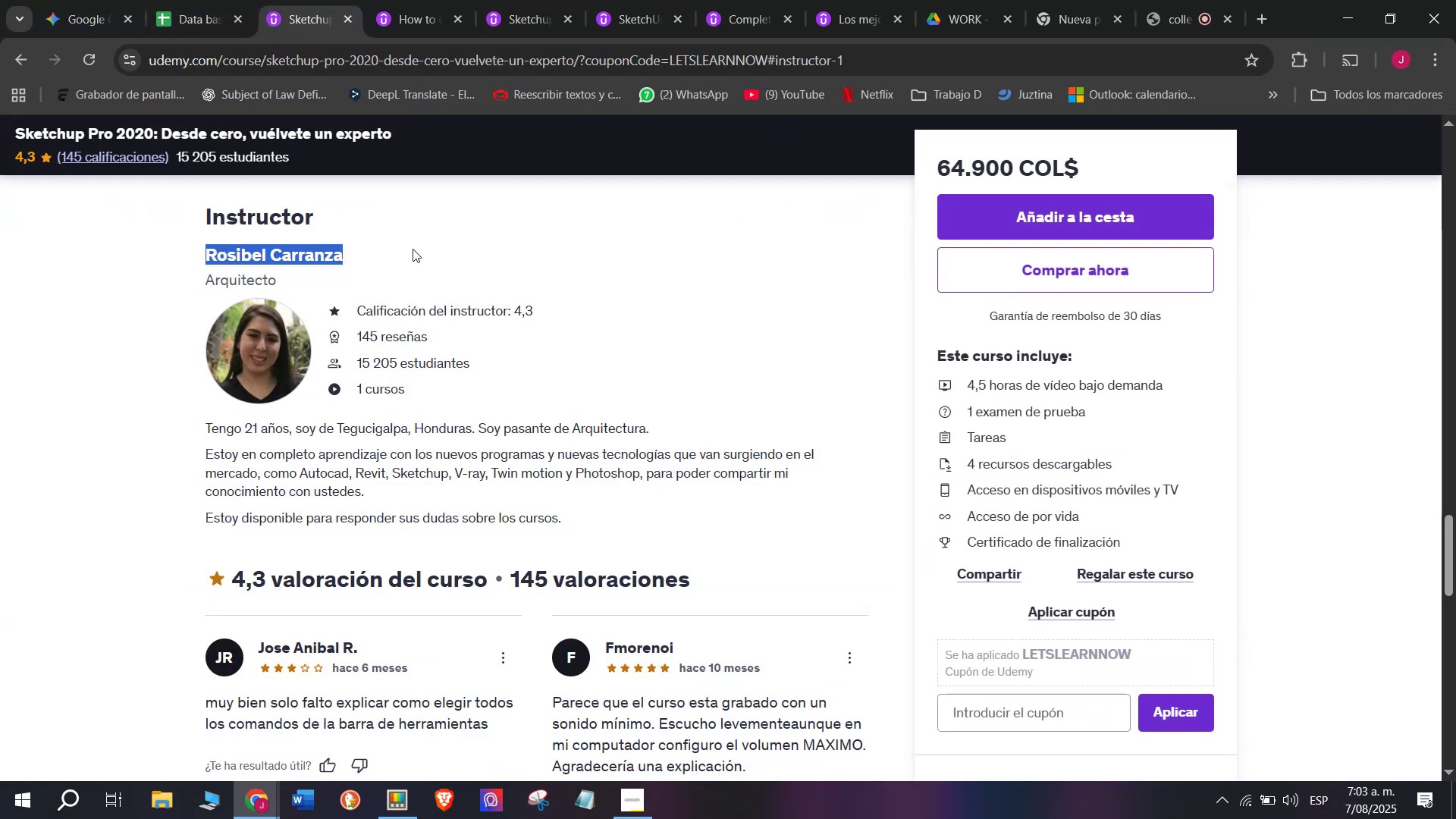 
key(Control+ControlLeft)
 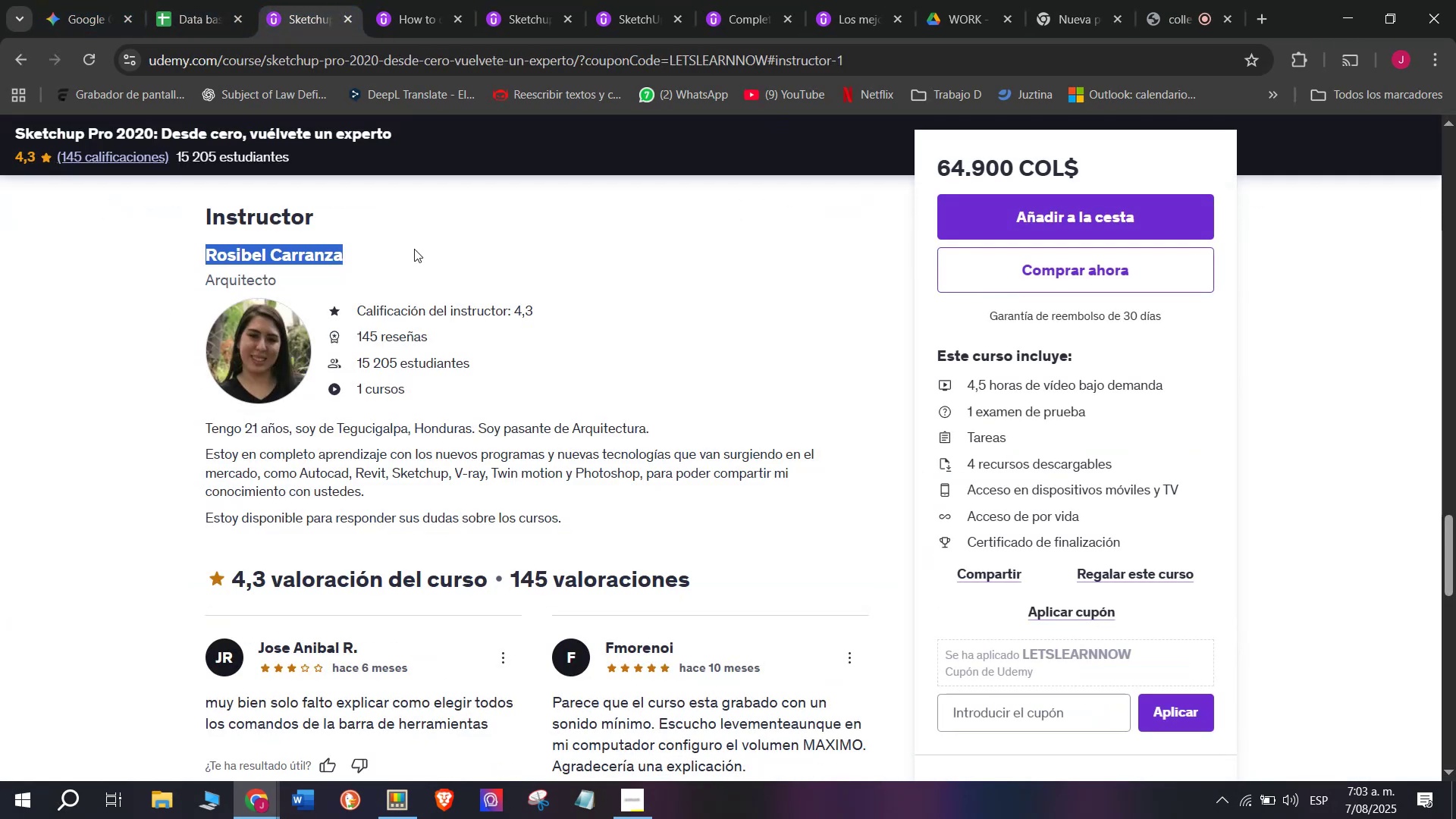 
key(Control+C)
 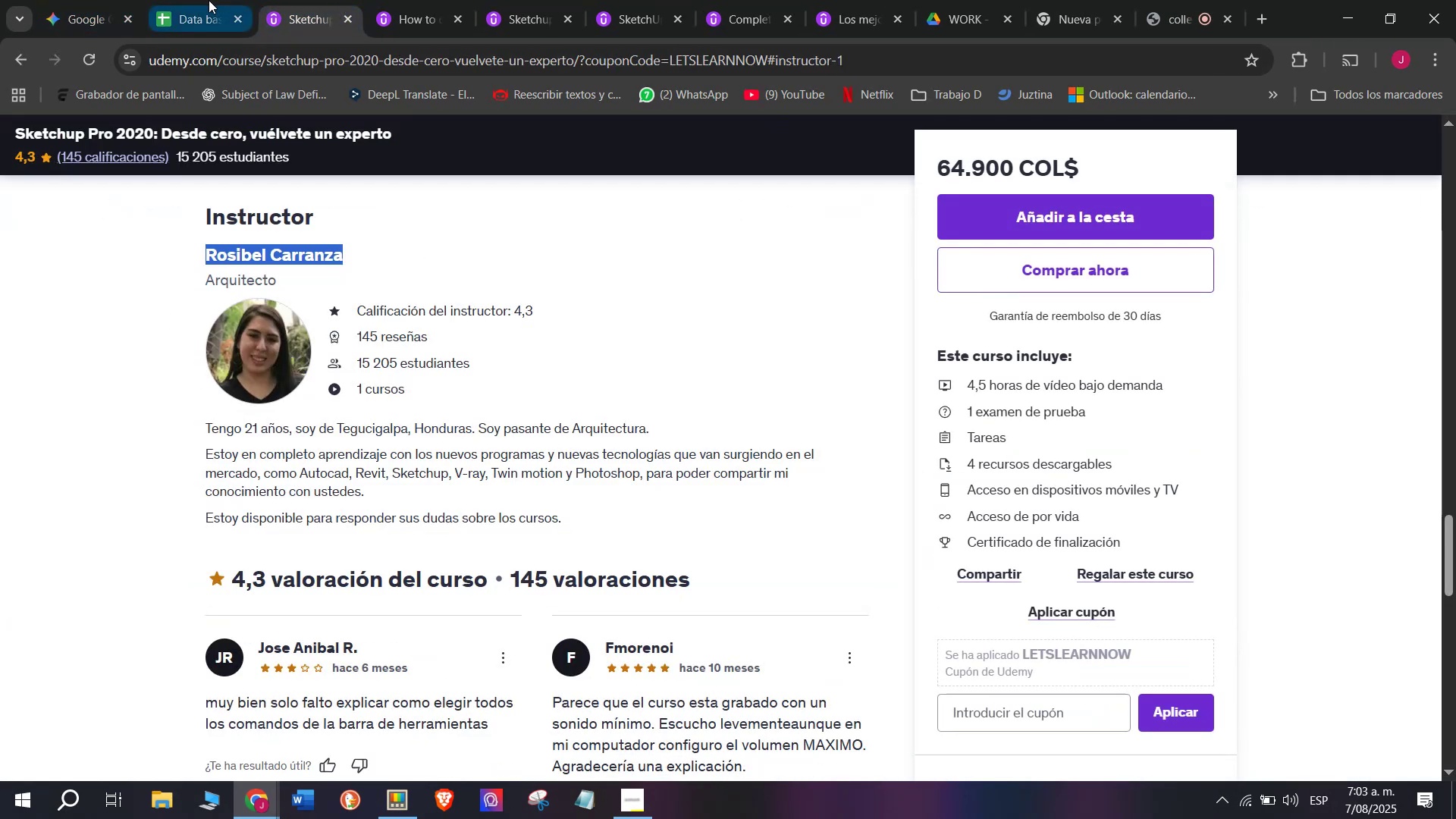 
left_click([209, 0])
 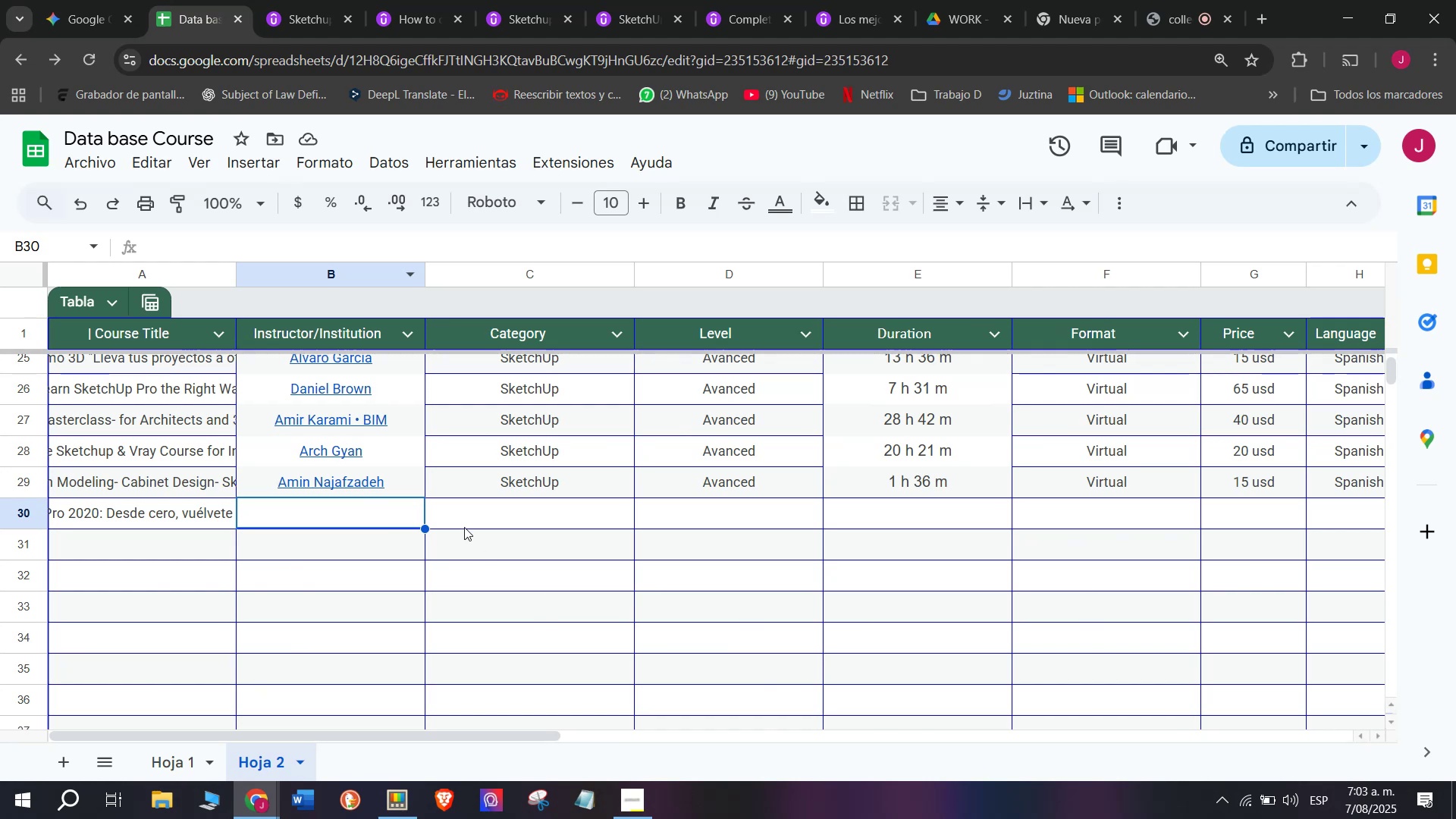 
key(Z)
 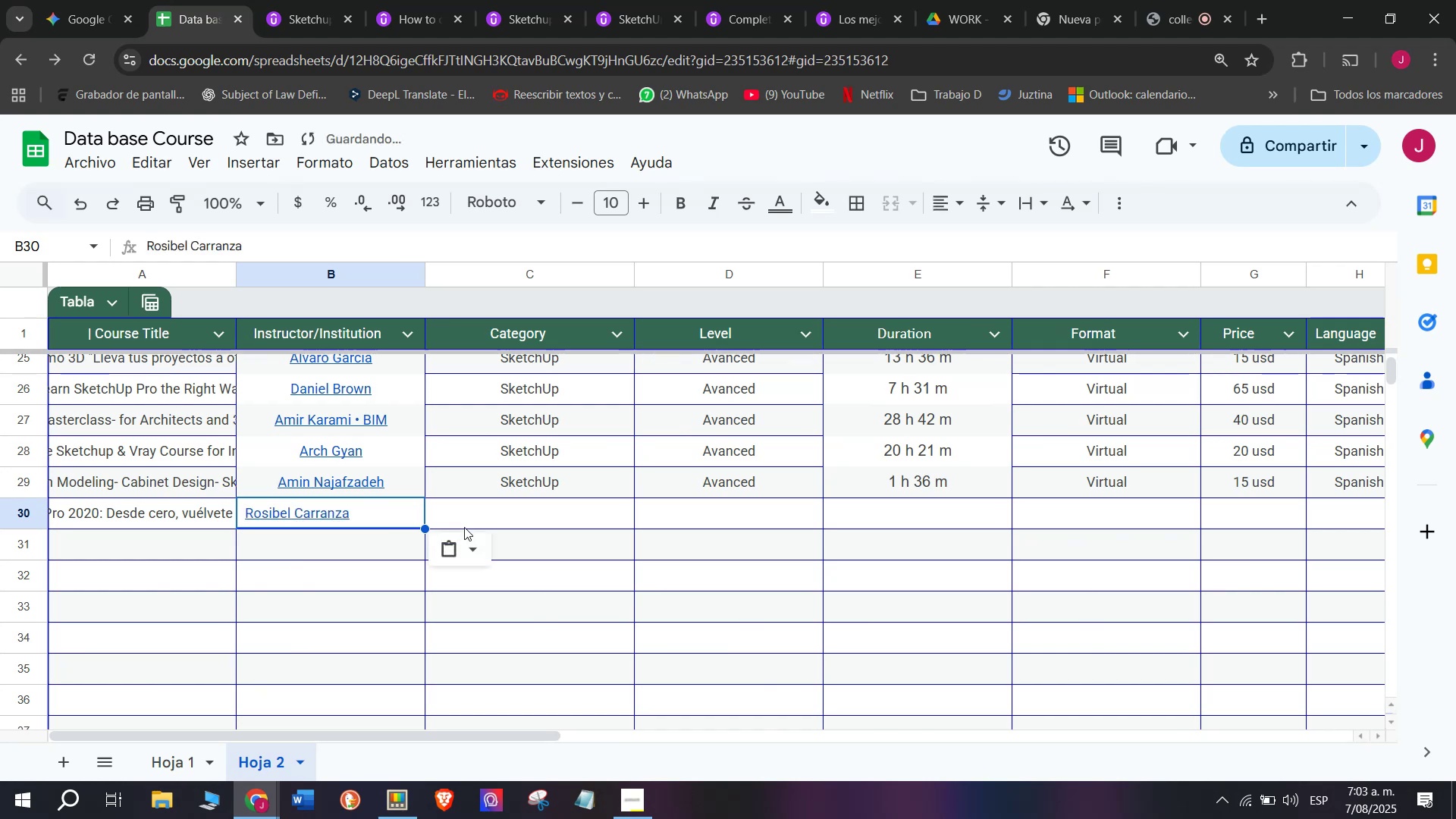 
key(Control+ControlLeft)
 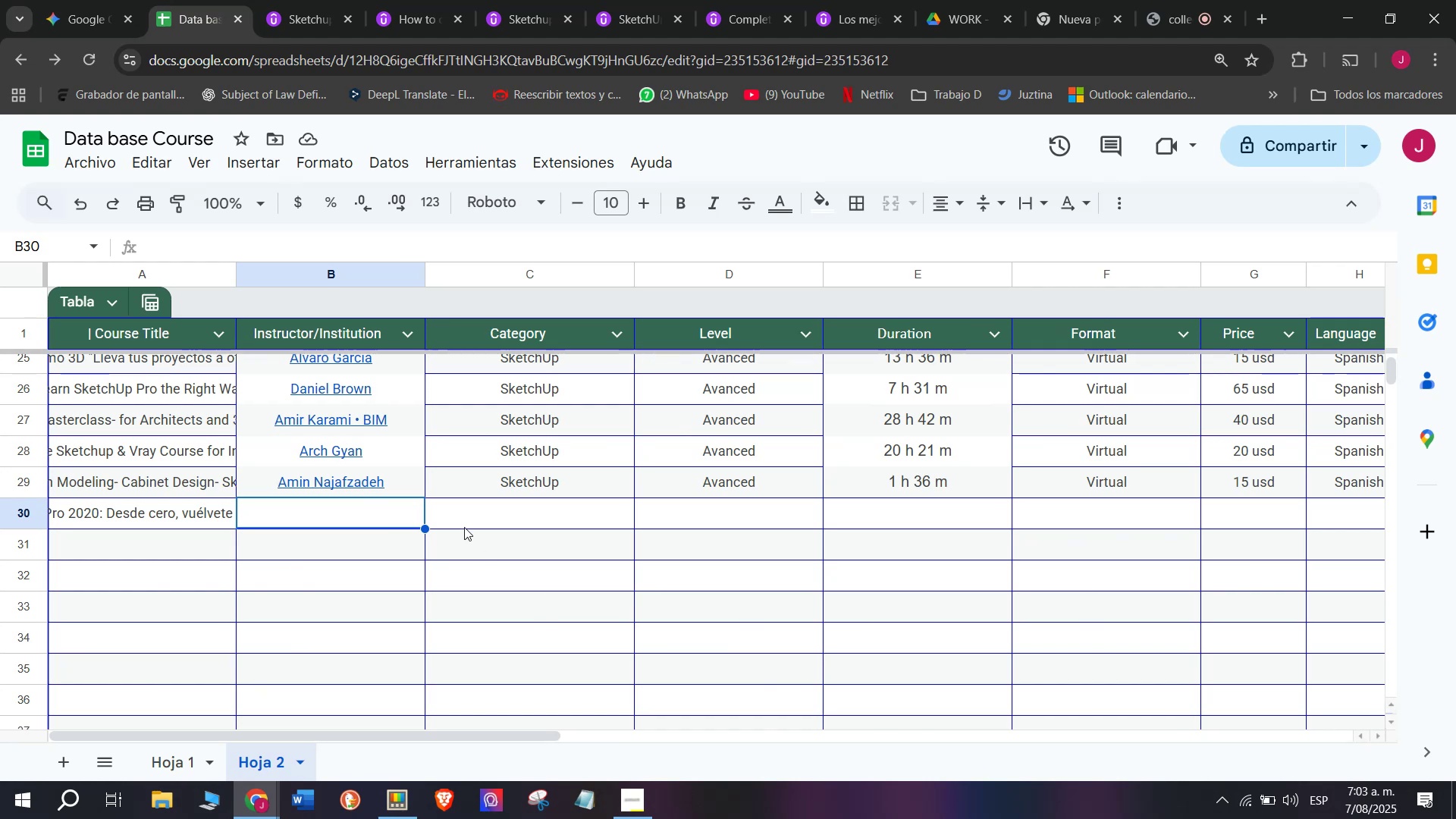 
key(Control+V)
 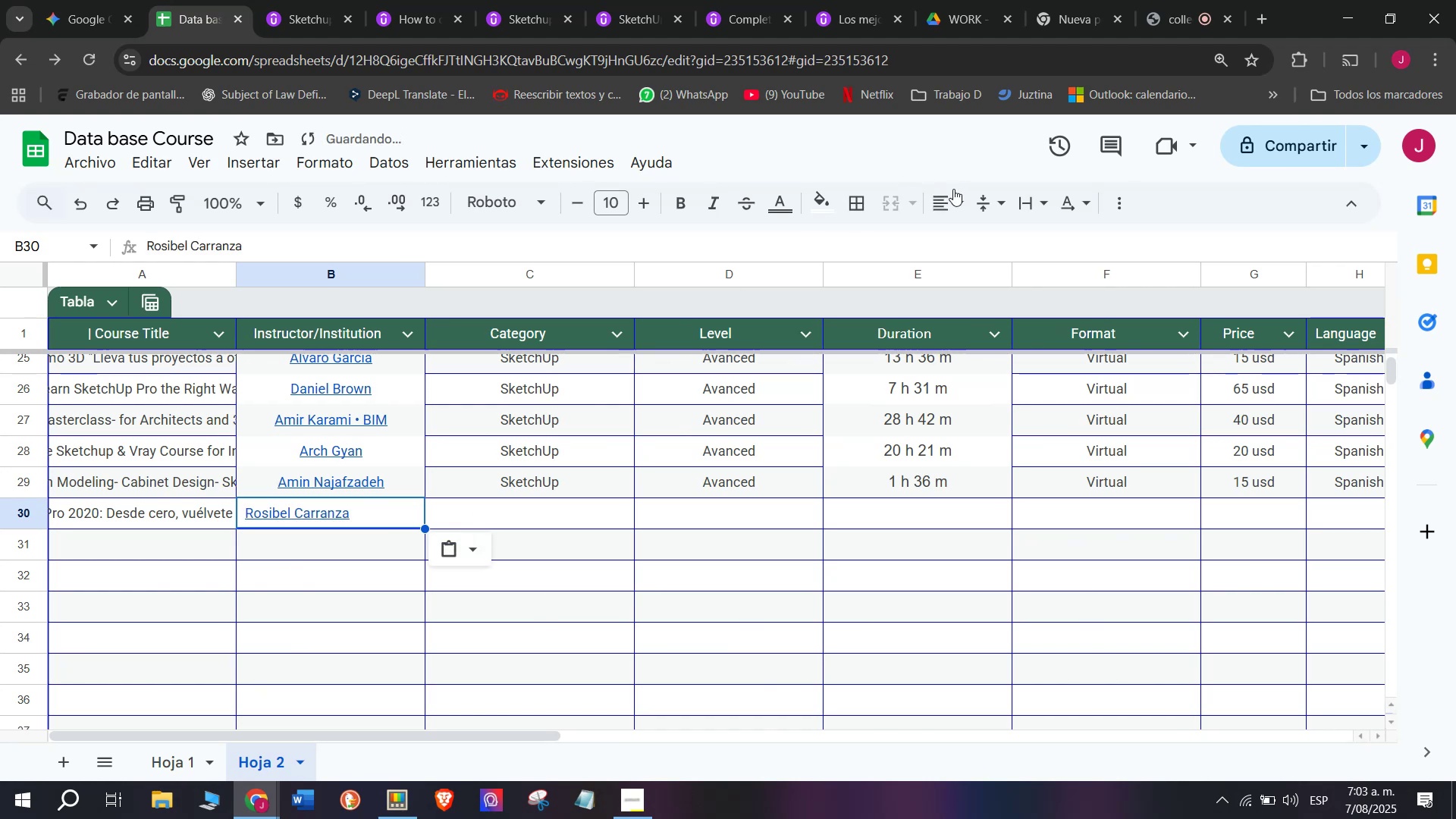 
left_click([952, 190])
 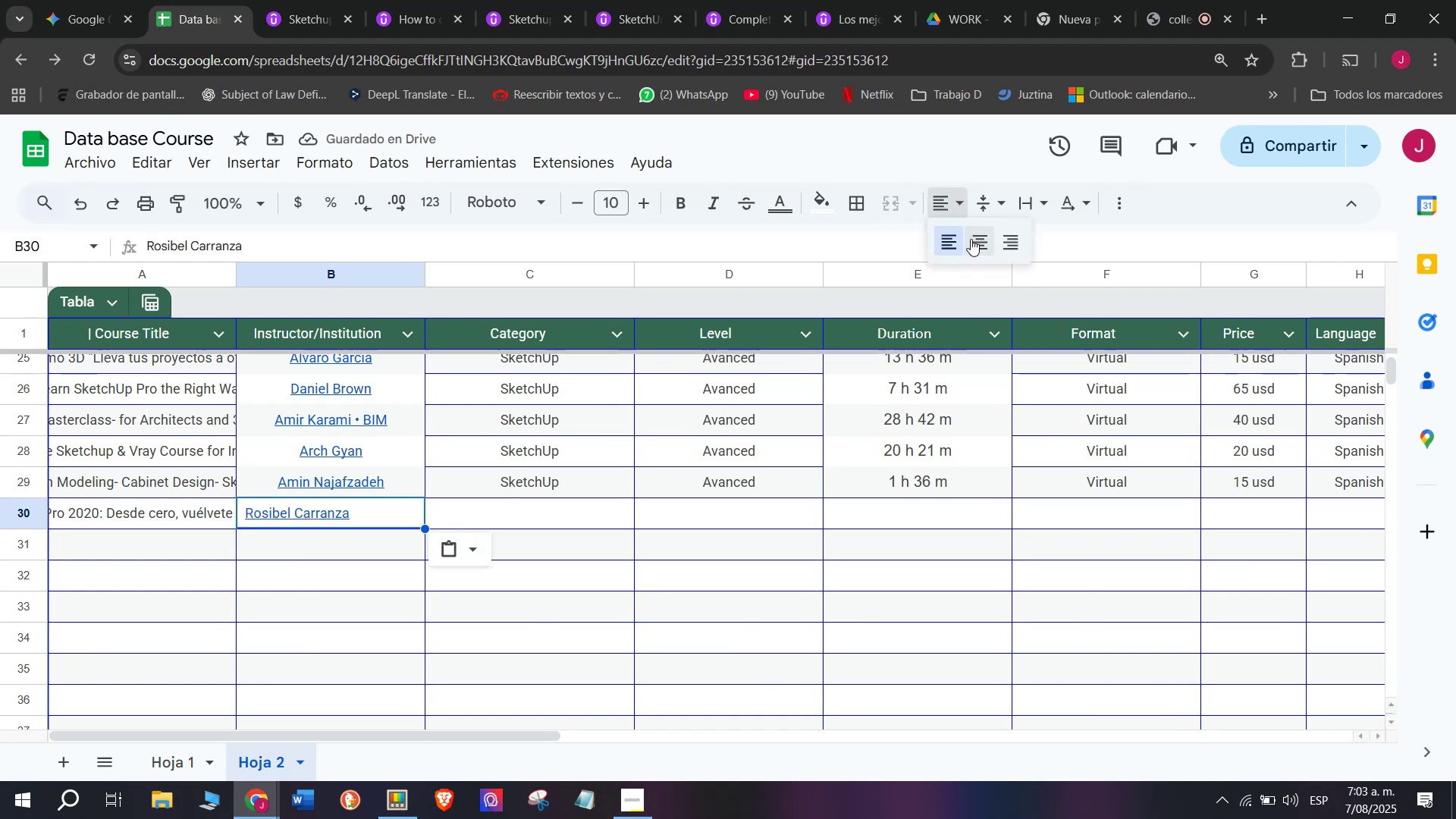 
left_click([971, 239])
 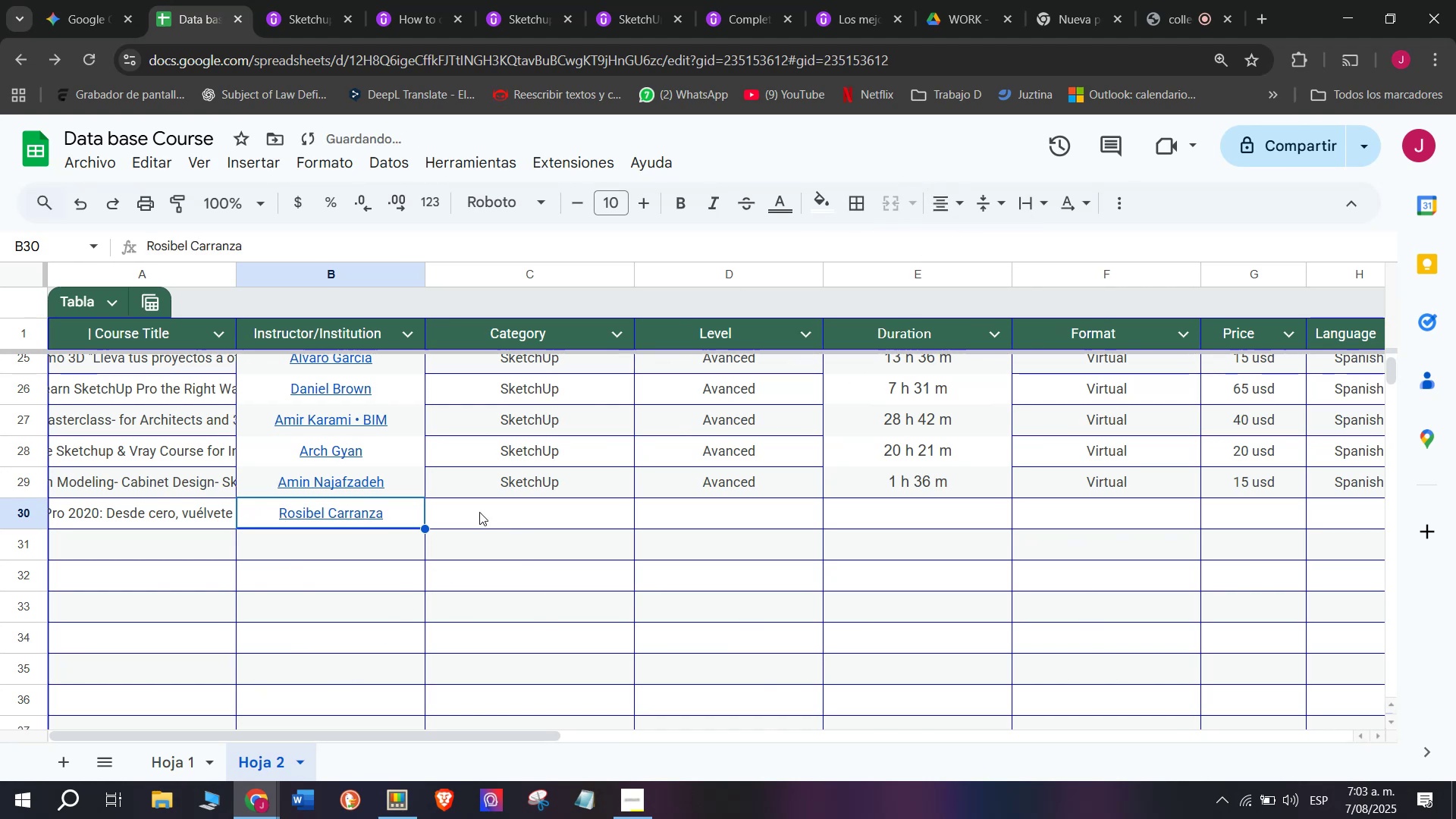 
key(Control+ControlLeft)
 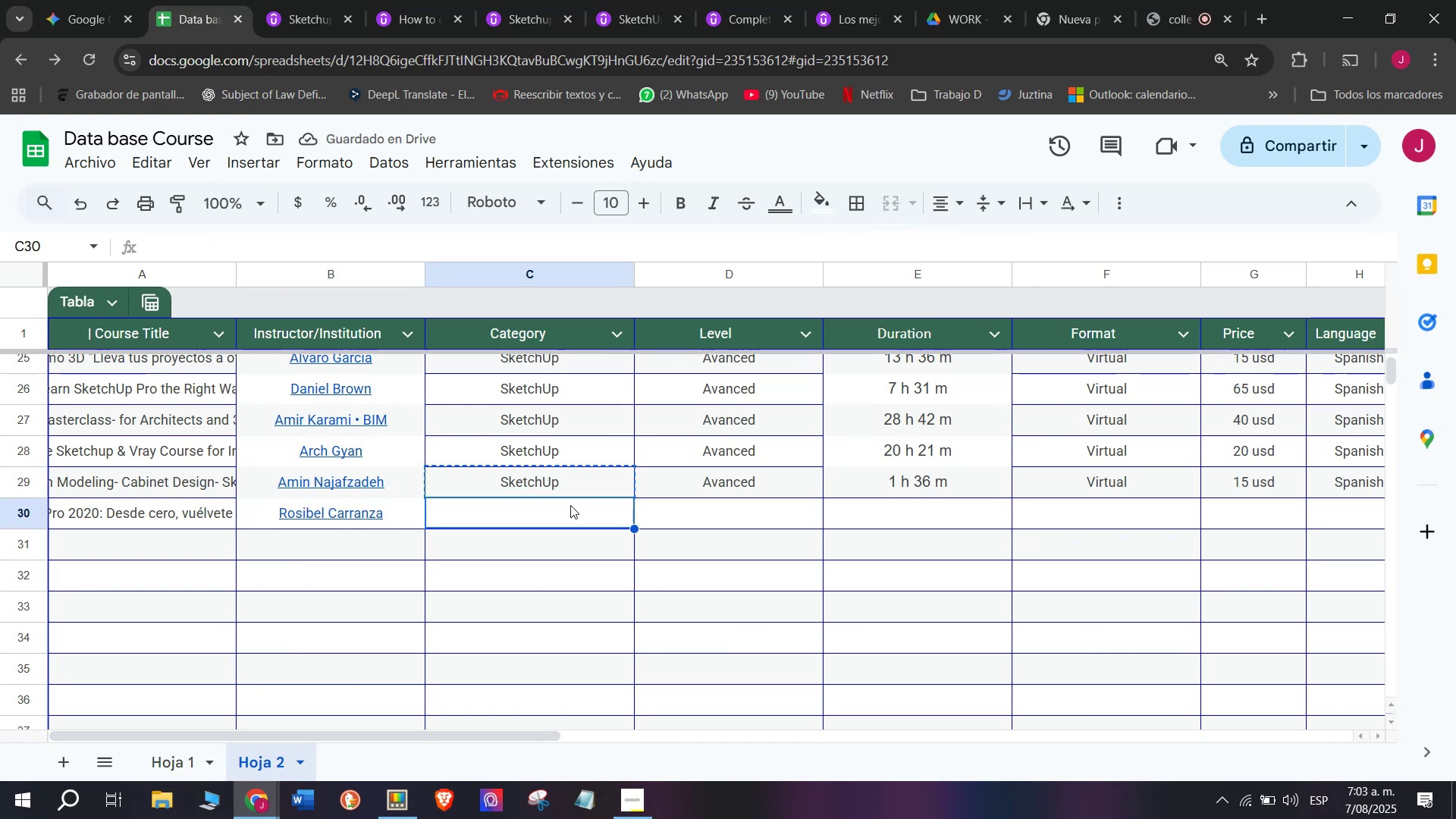 
key(Break)
 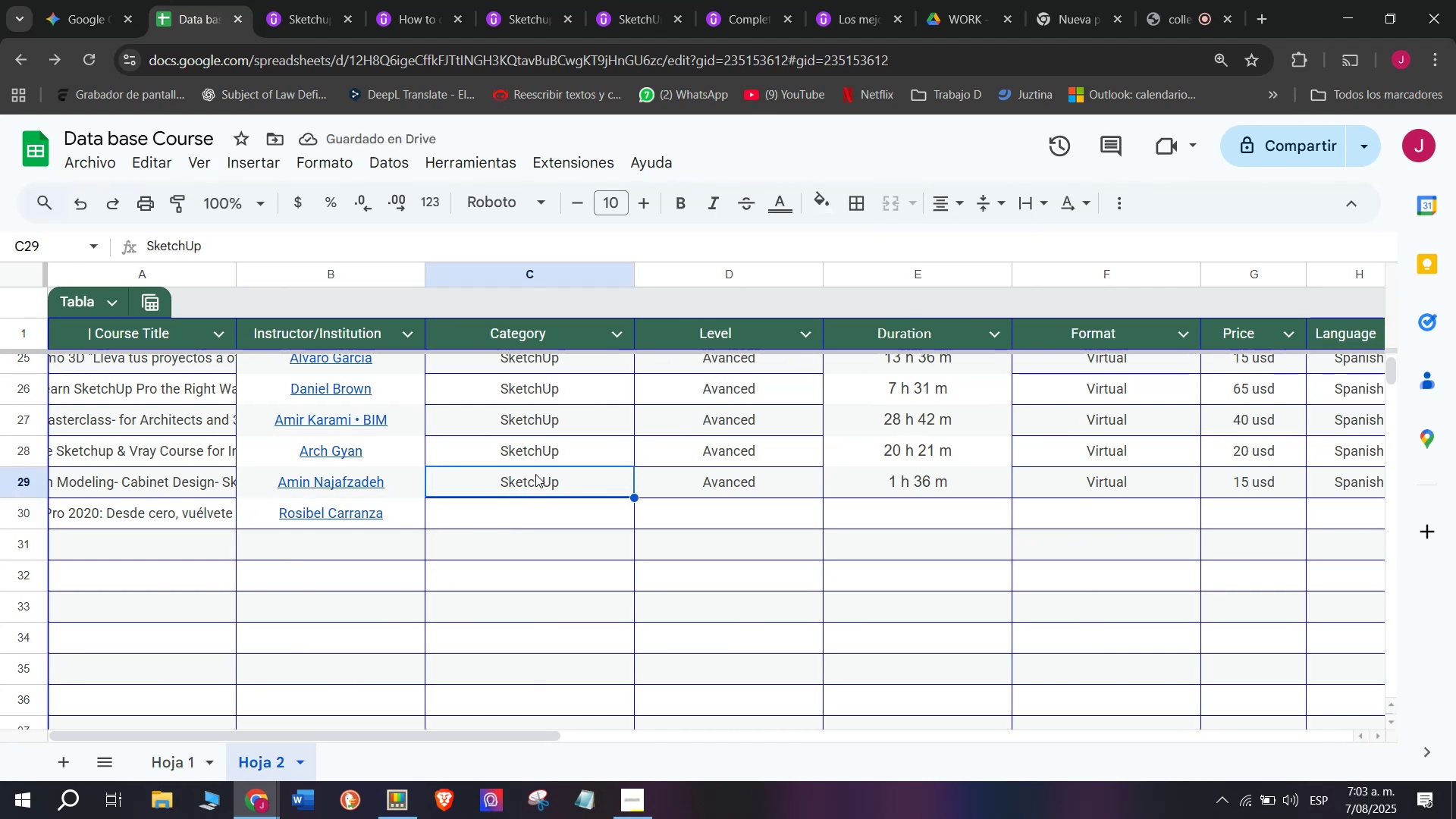 
key(Control+C)
 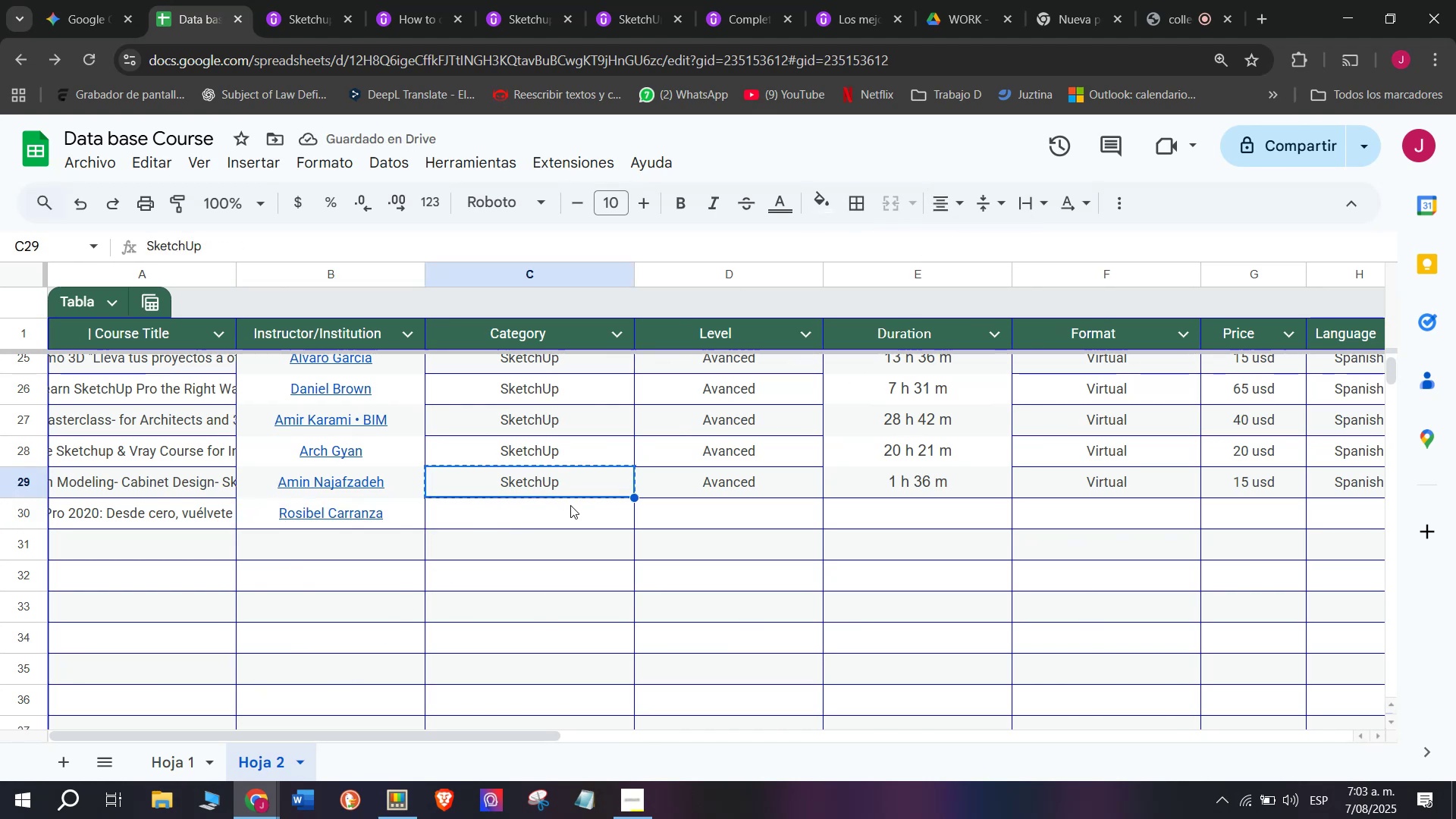 
double_click([570, 505])
 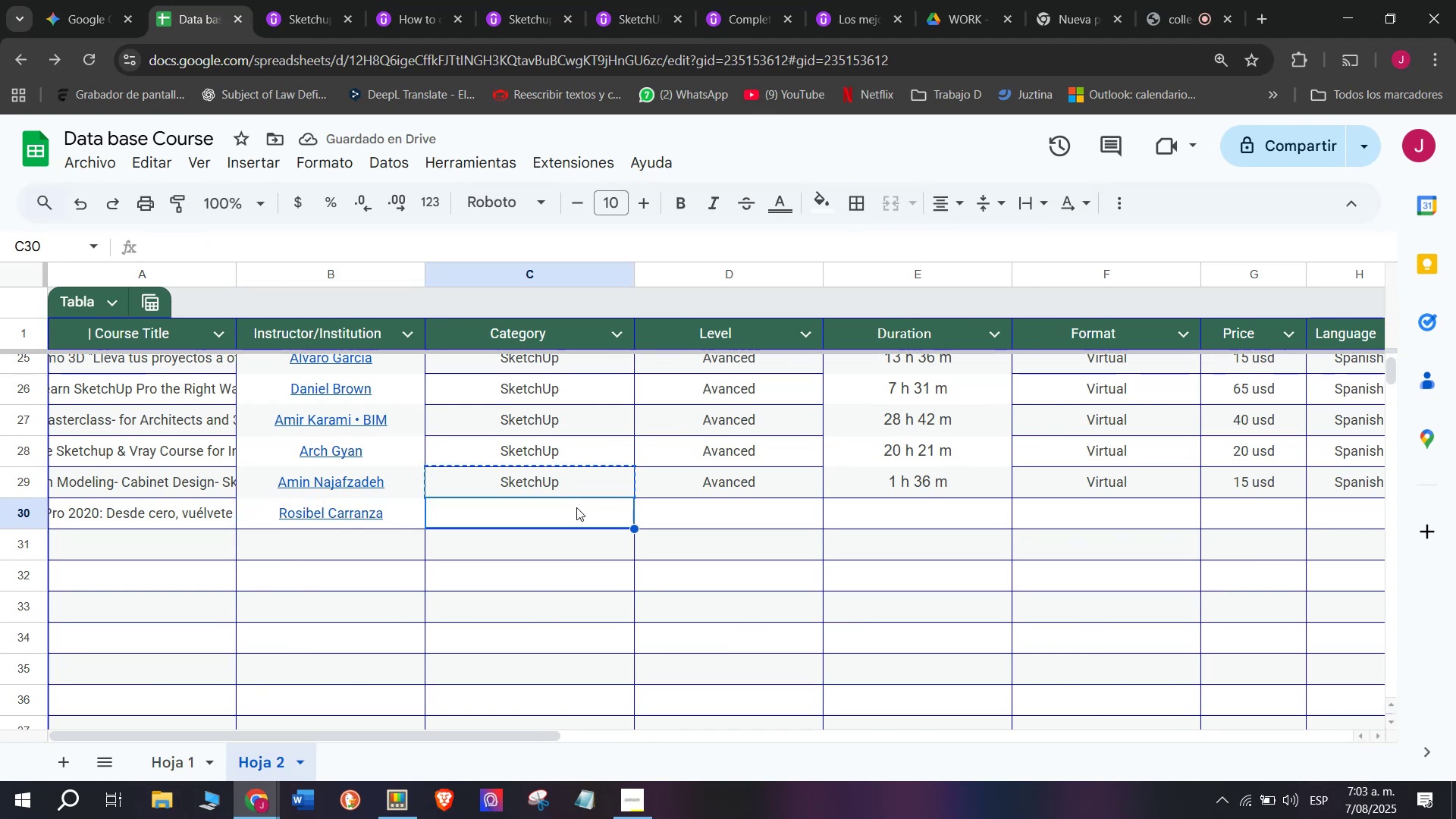 
key(Z)
 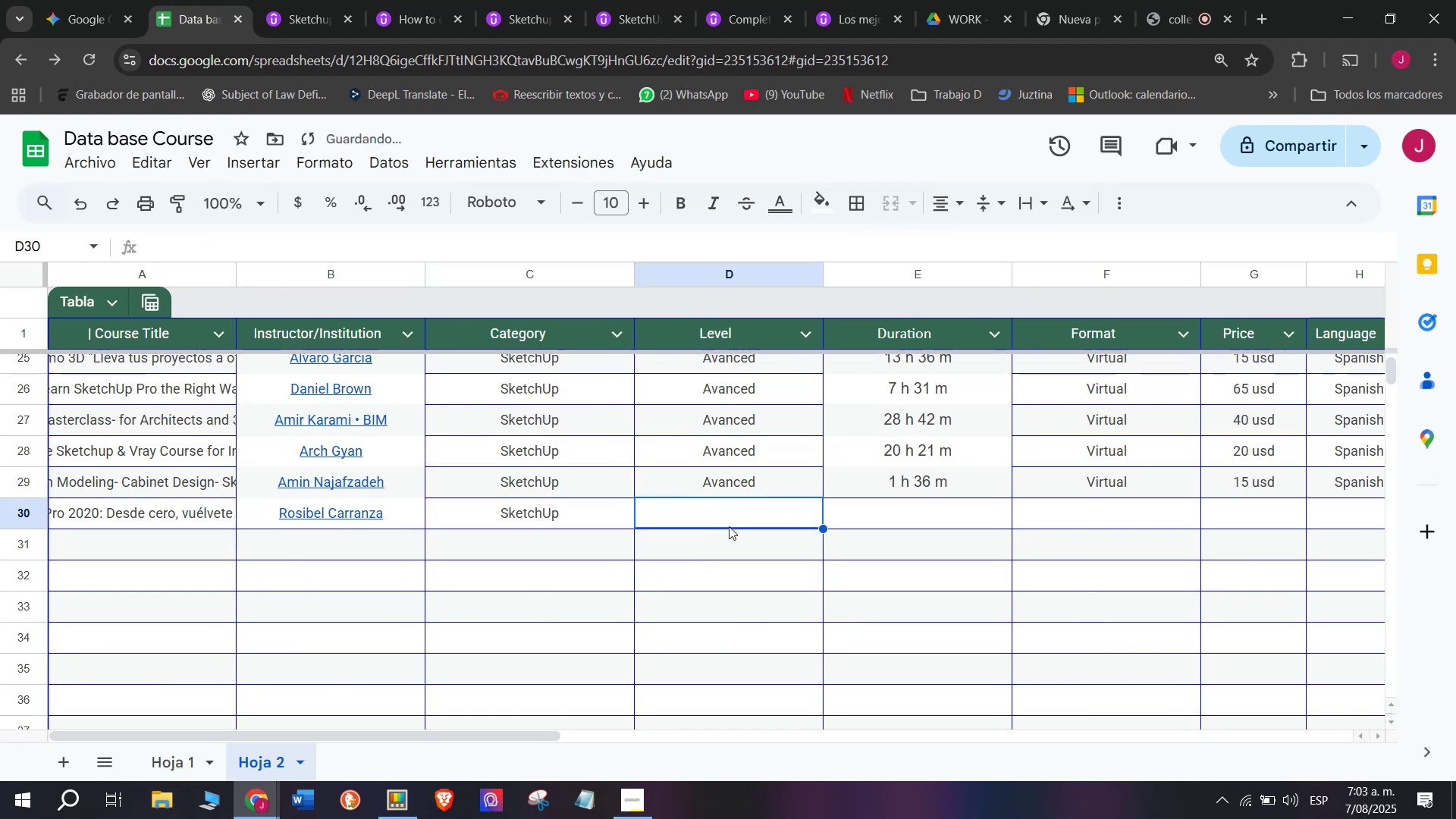 
key(Control+ControlLeft)
 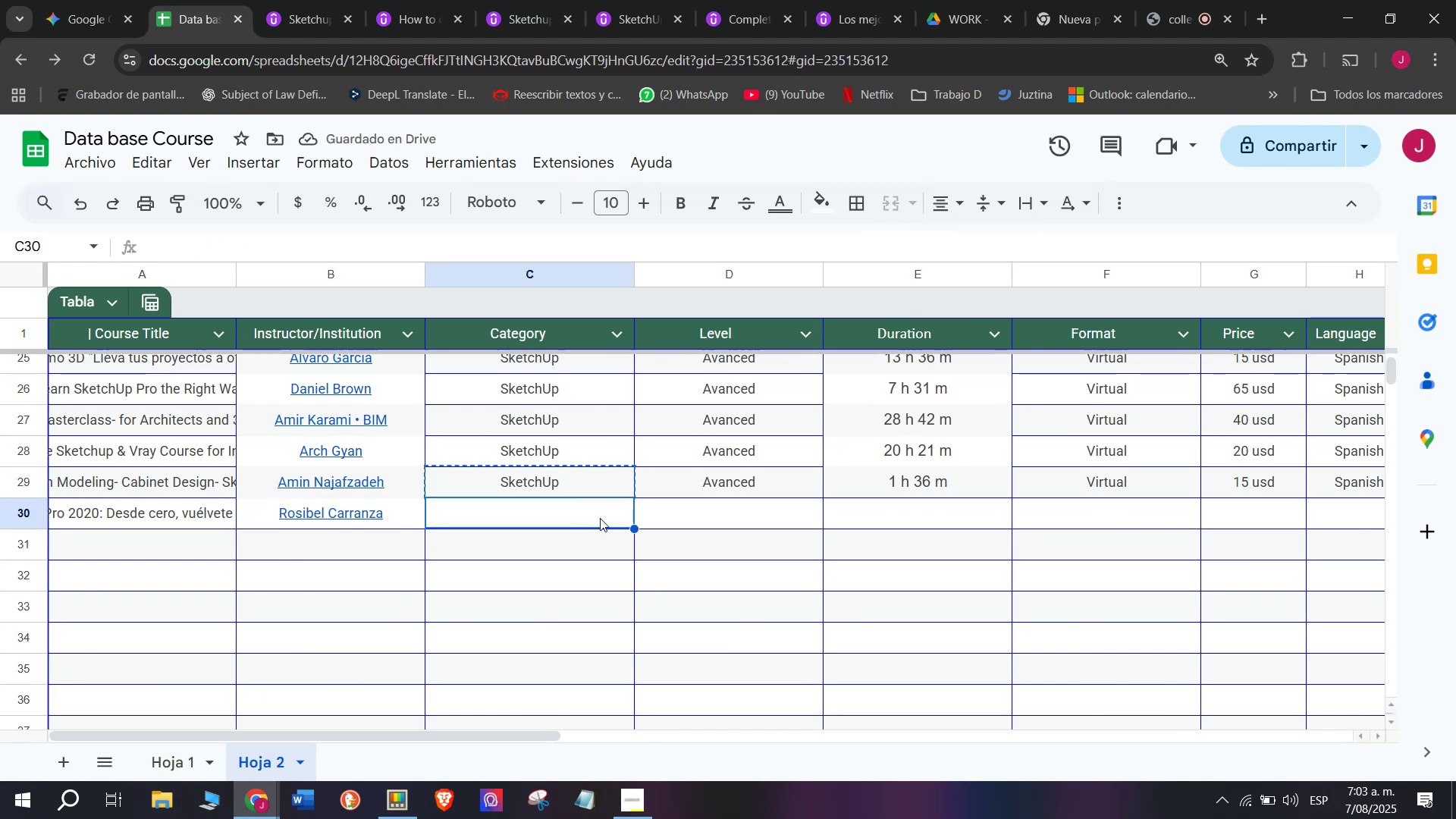 
key(Control+V)
 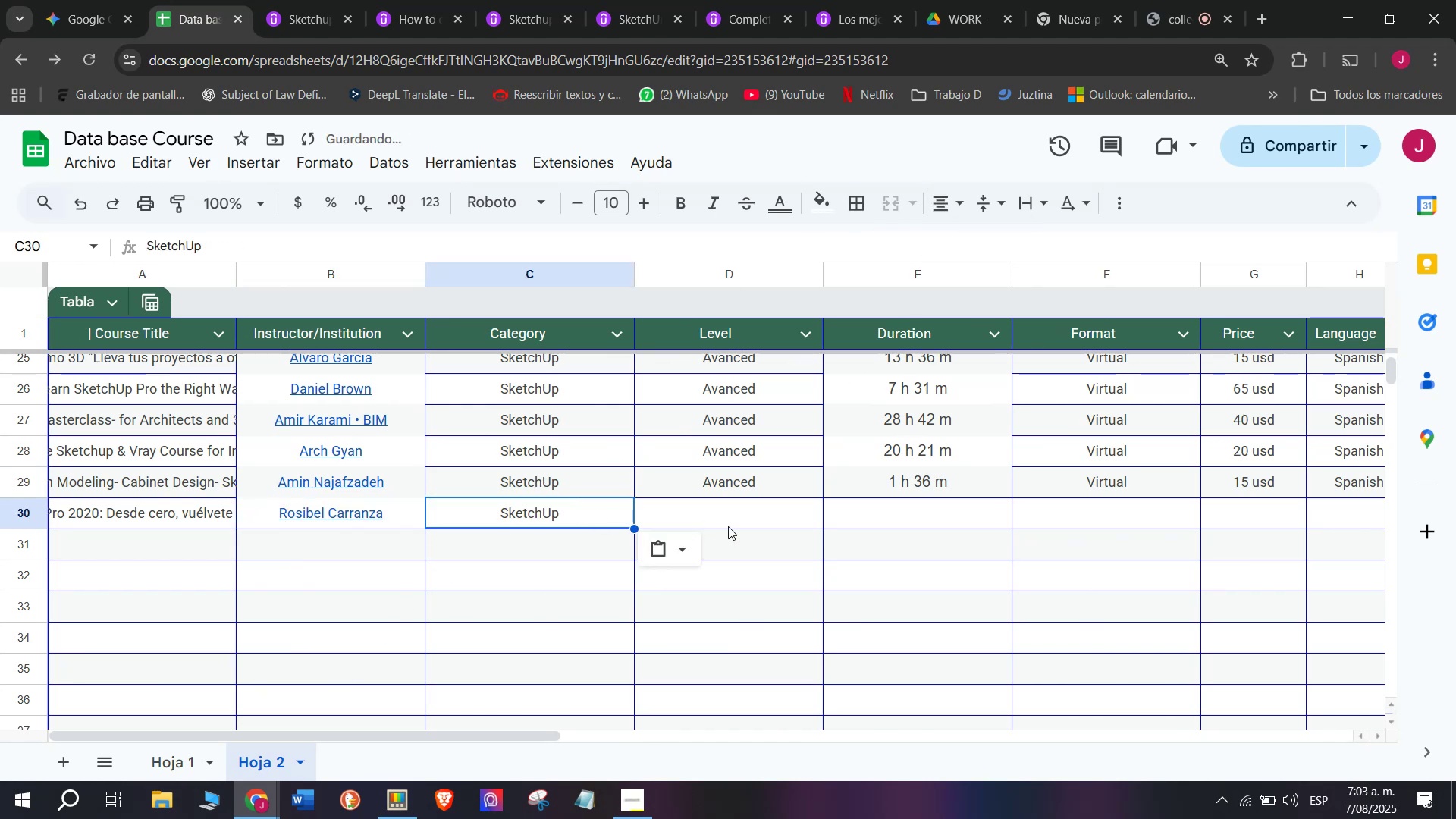 
left_click([729, 526])
 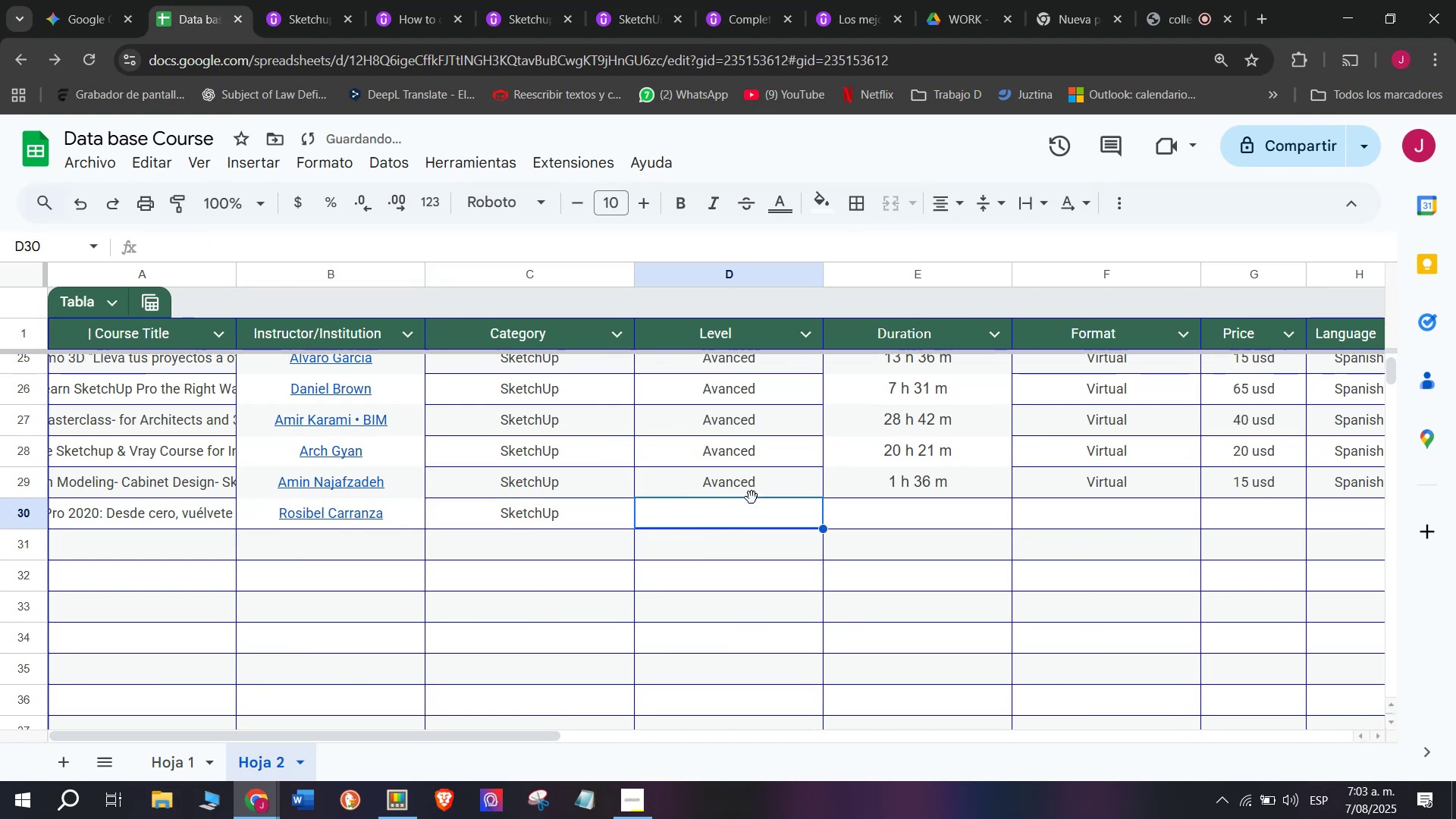 
left_click([752, 494])
 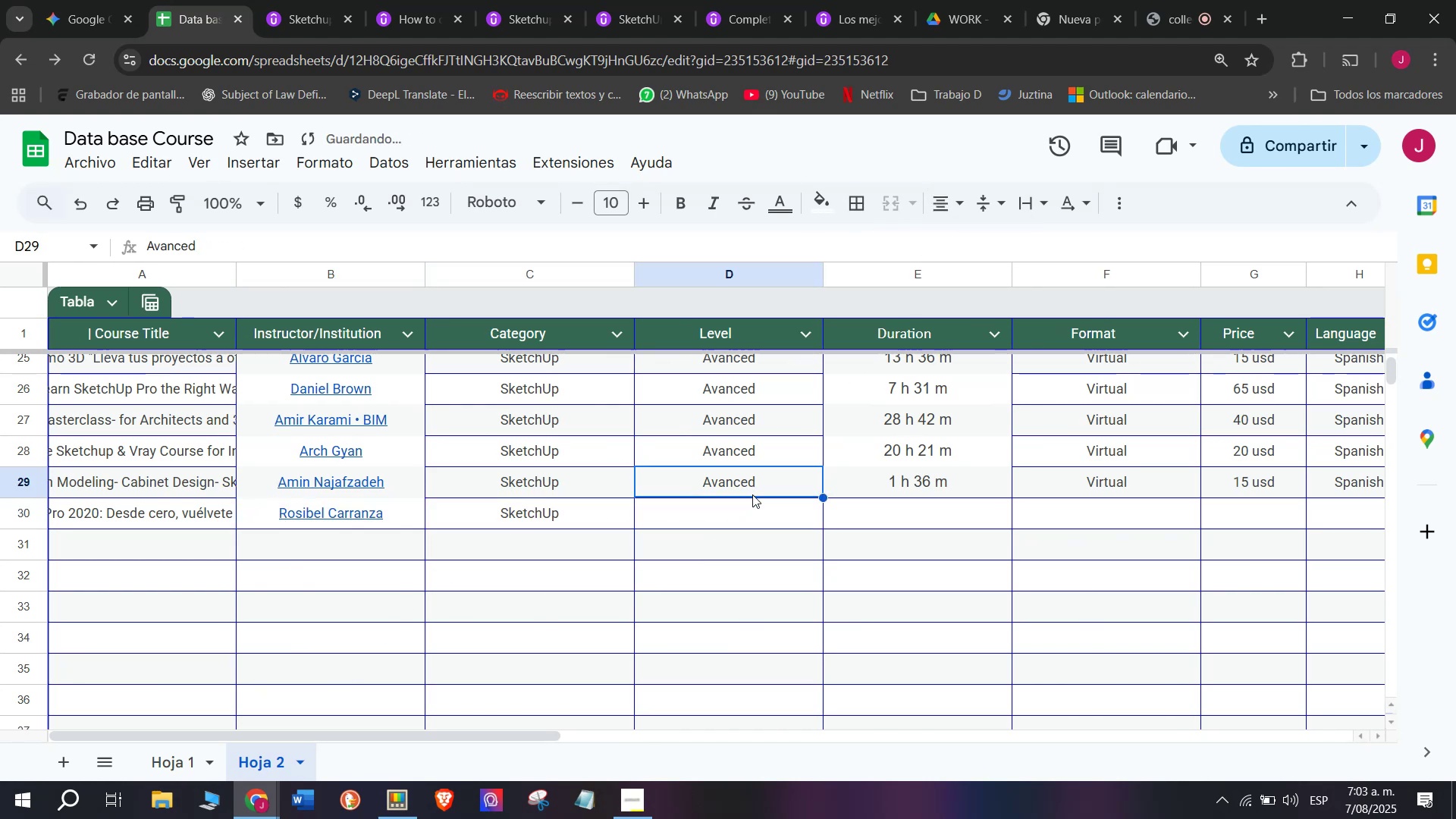 
key(Break)
 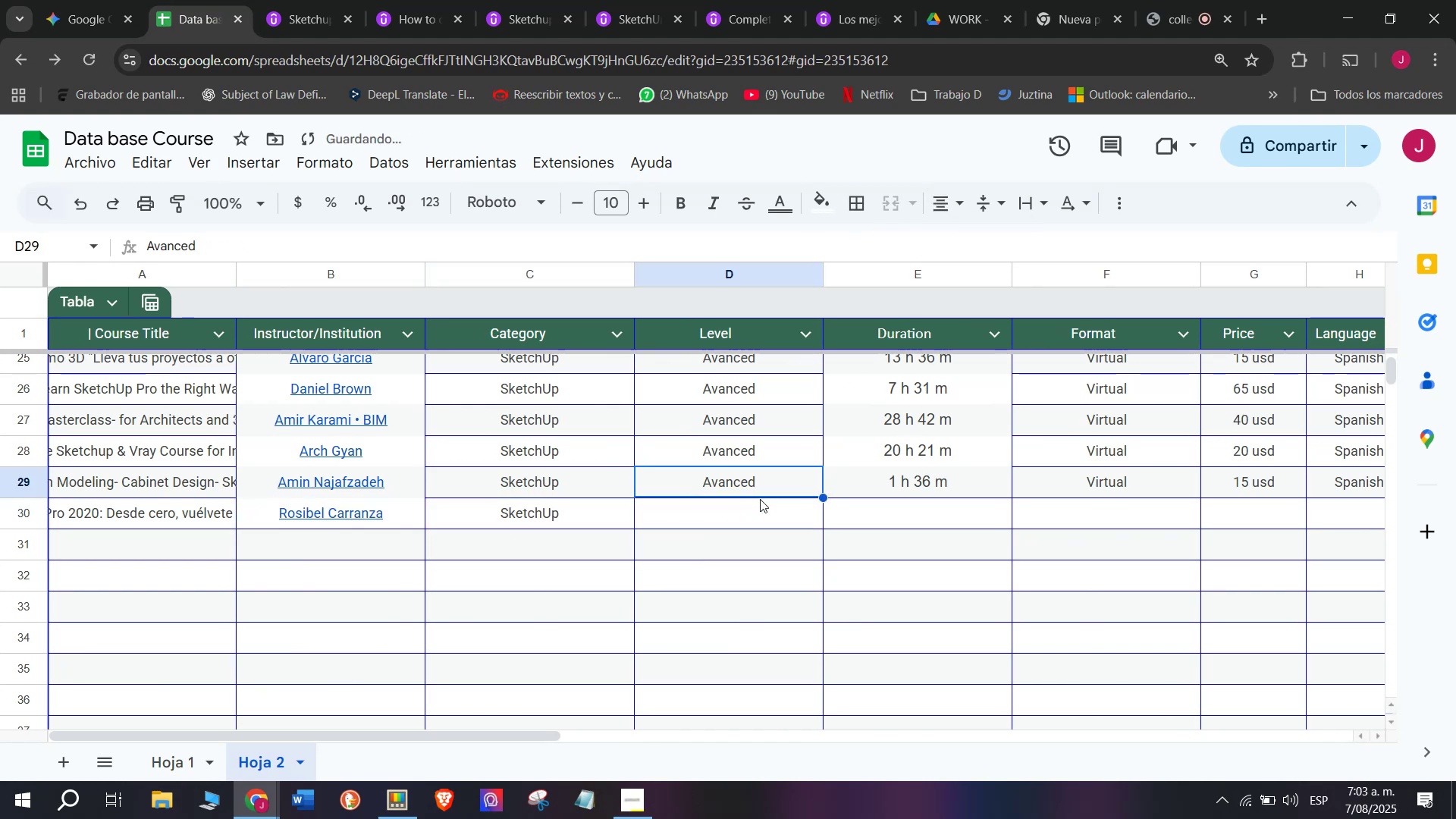 
key(Control+ControlLeft)
 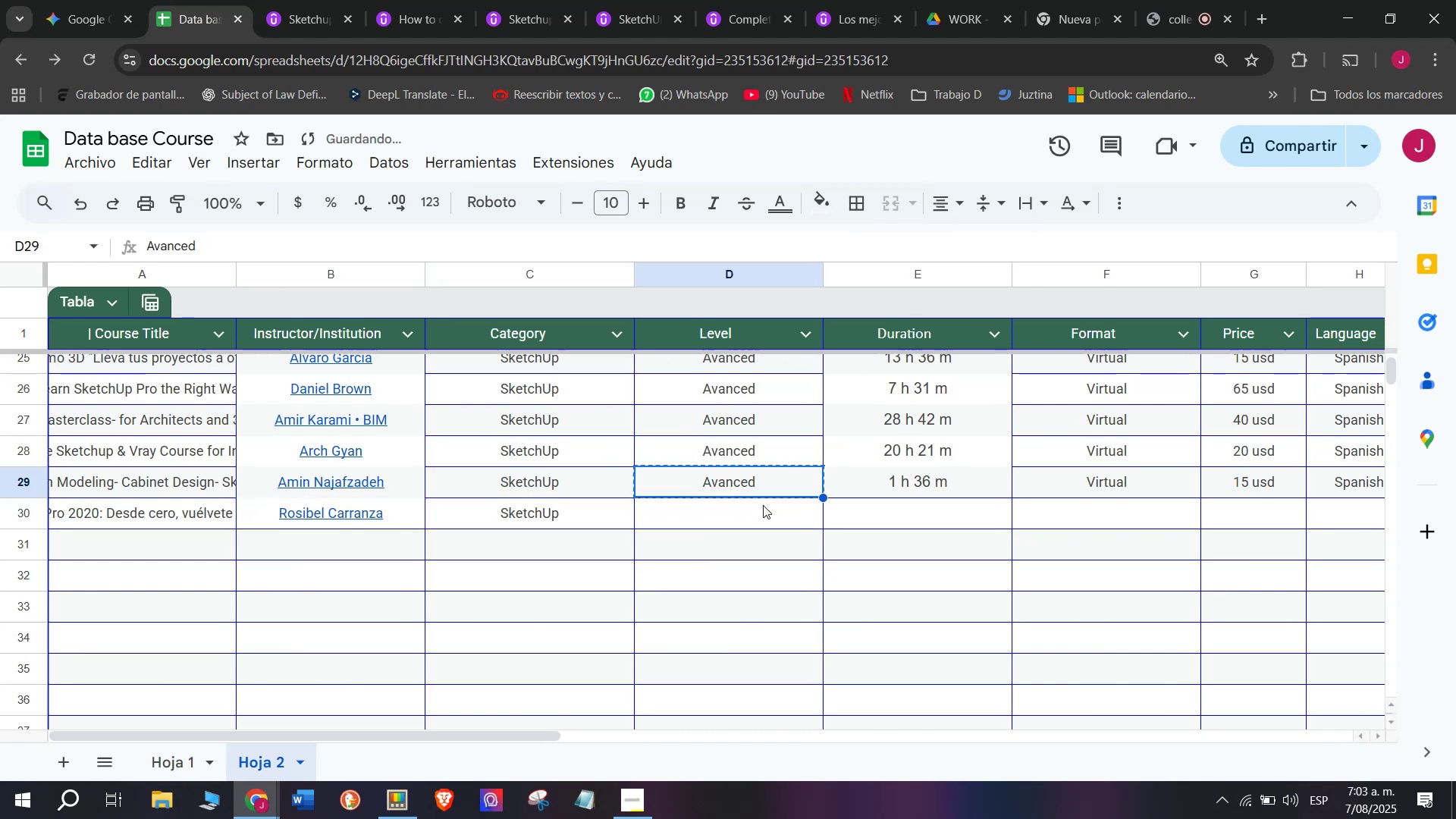 
key(Control+C)
 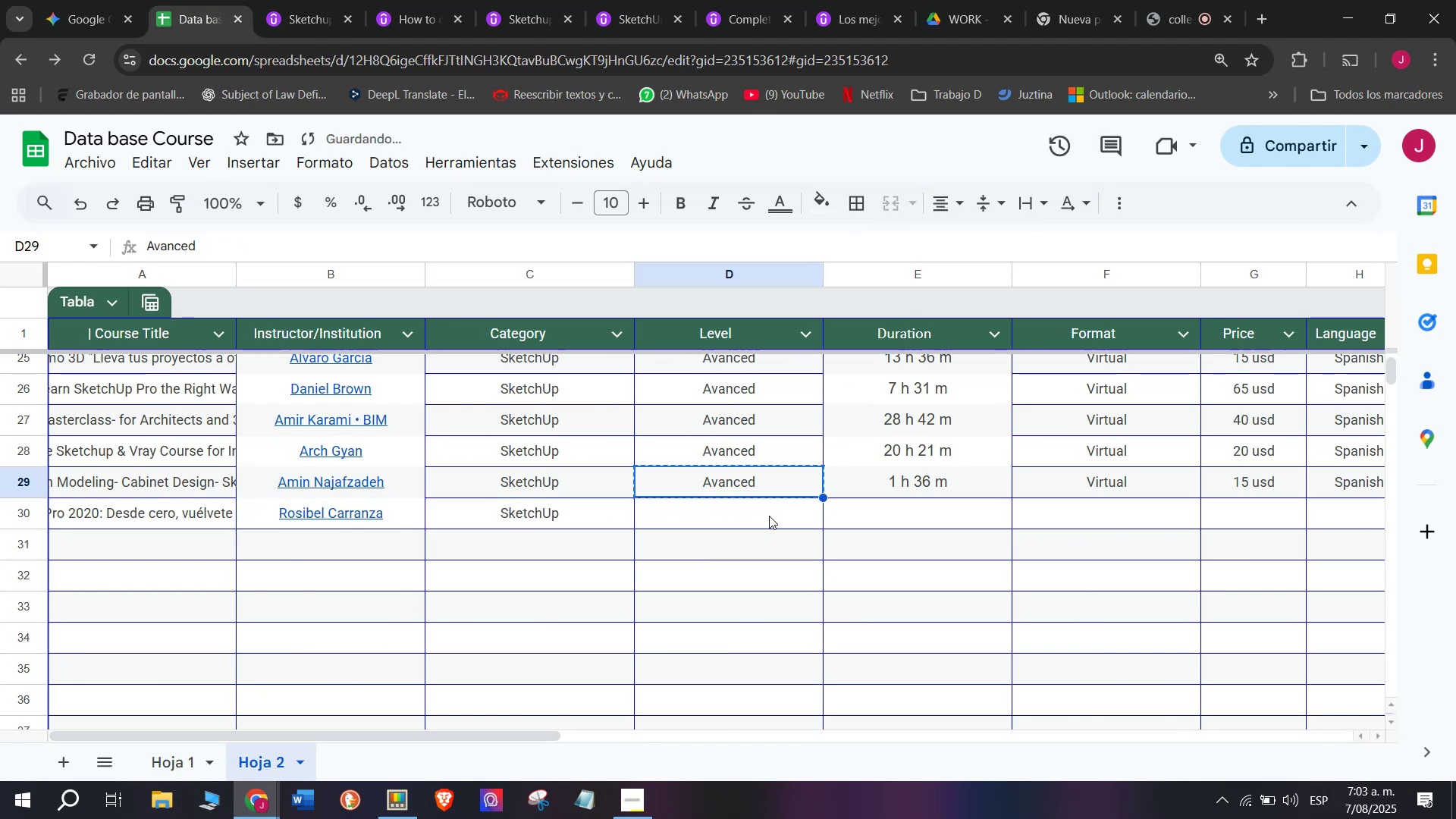 
double_click([769, 516])
 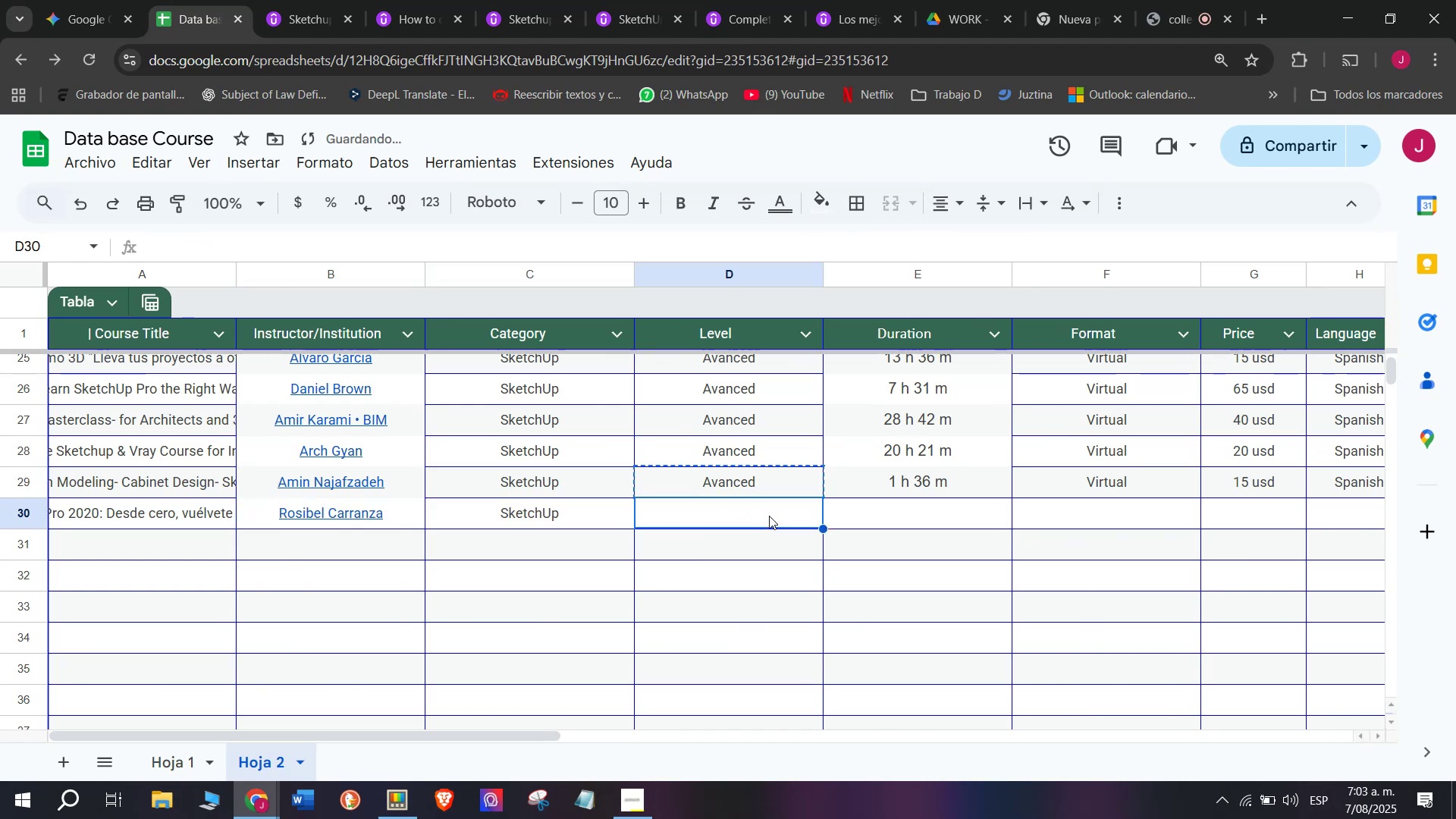 
key(Control+ControlLeft)
 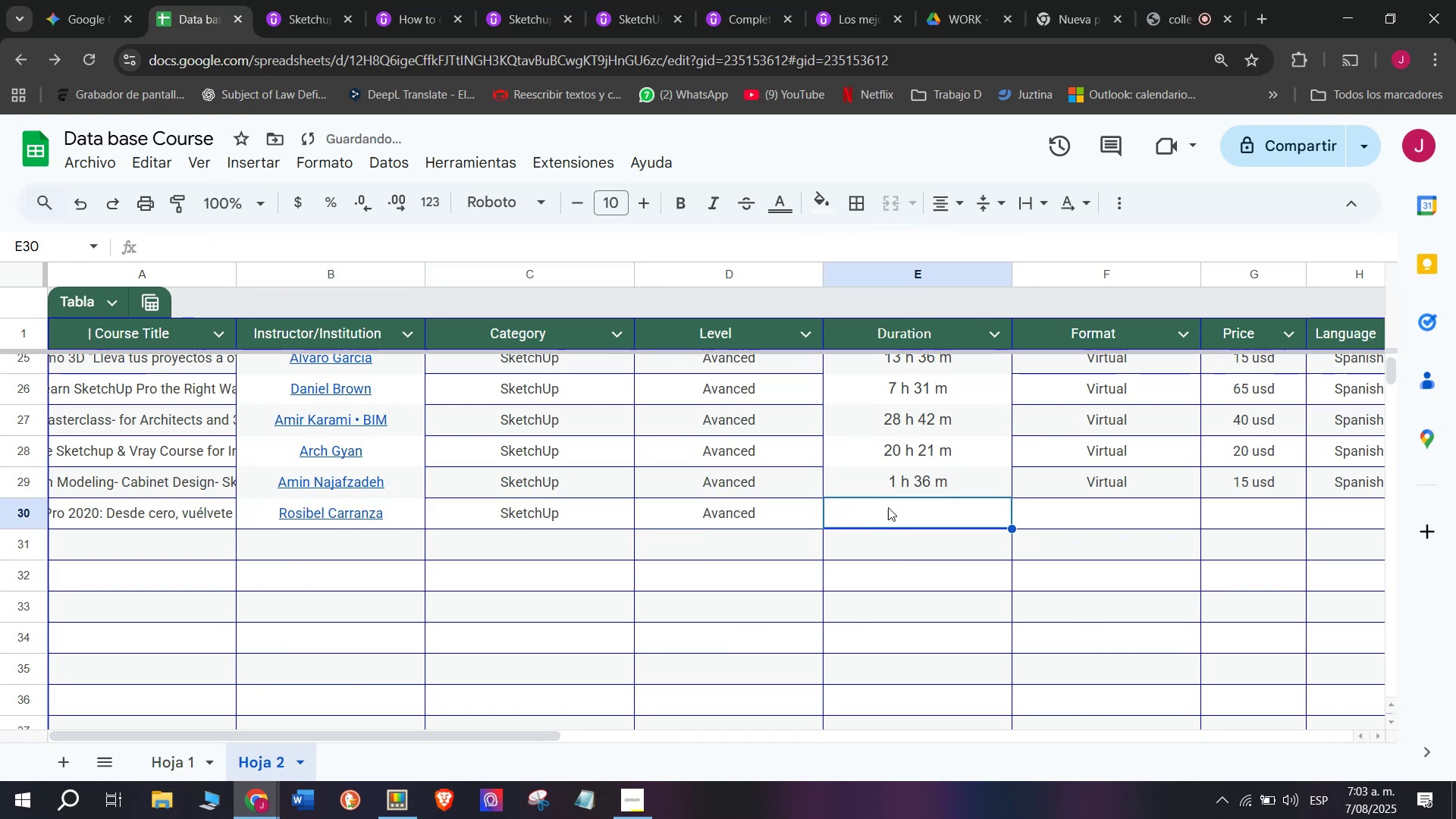 
key(Z)
 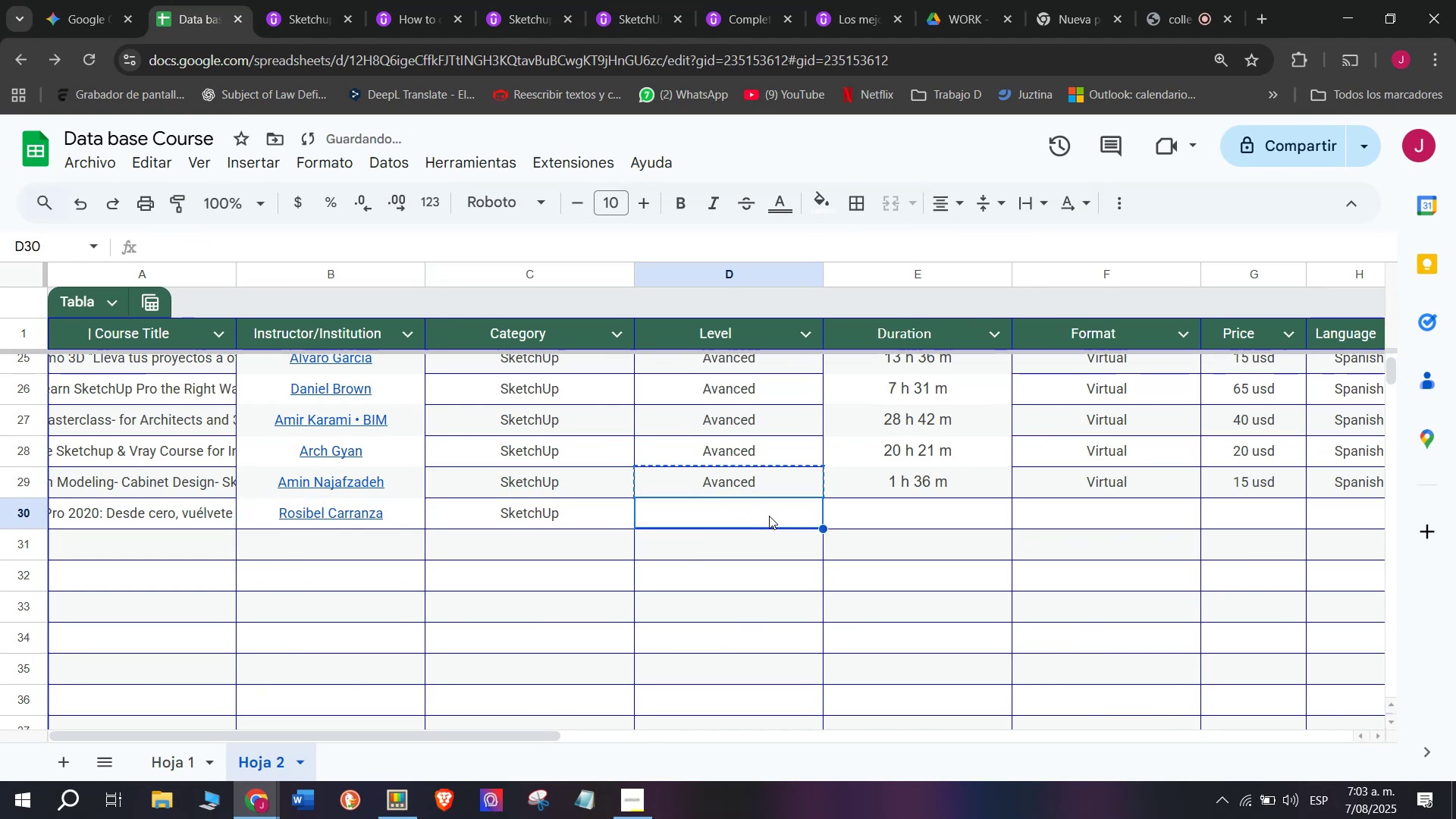 
key(Control+V)
 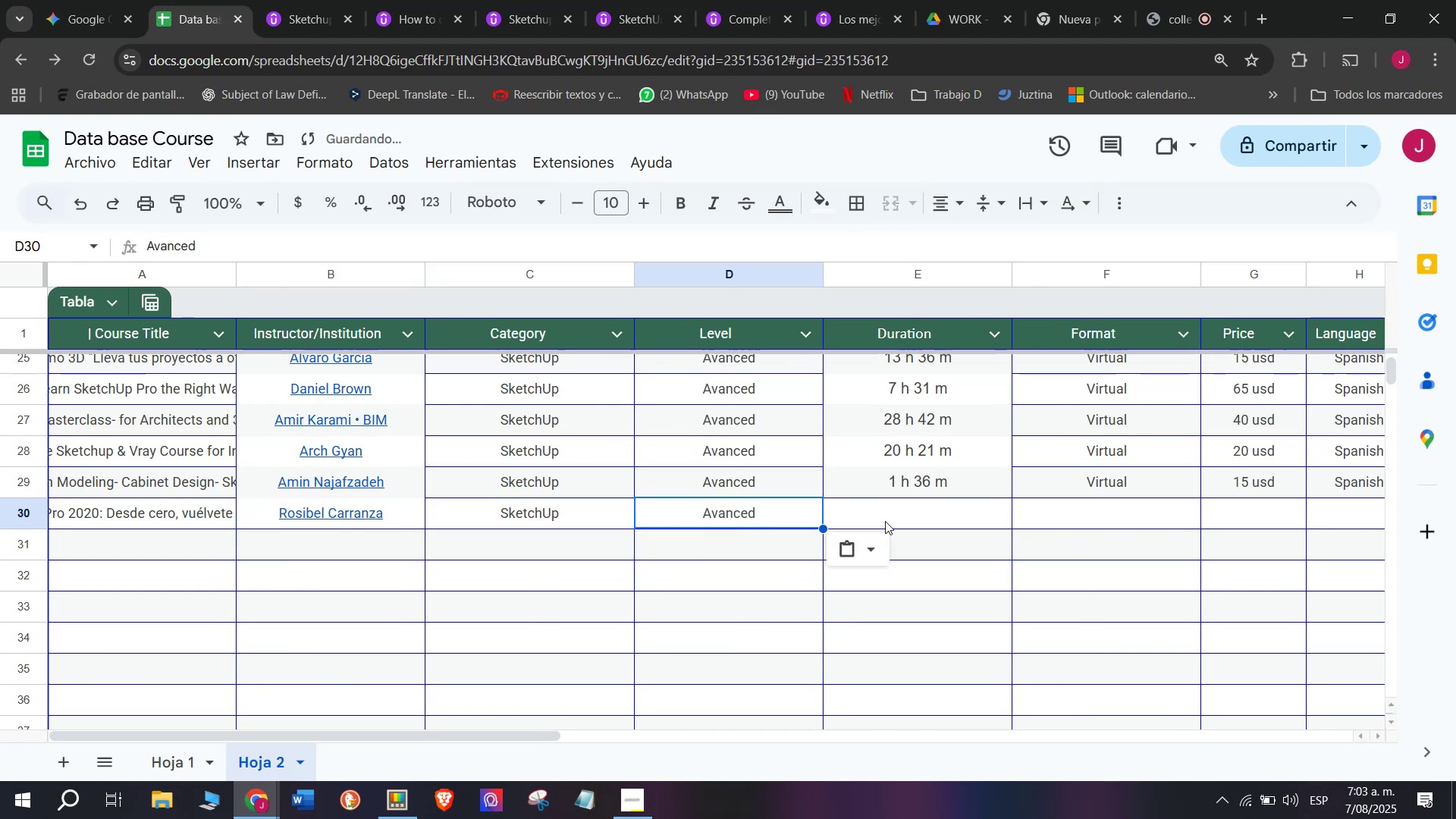 
triple_click([885, 521])
 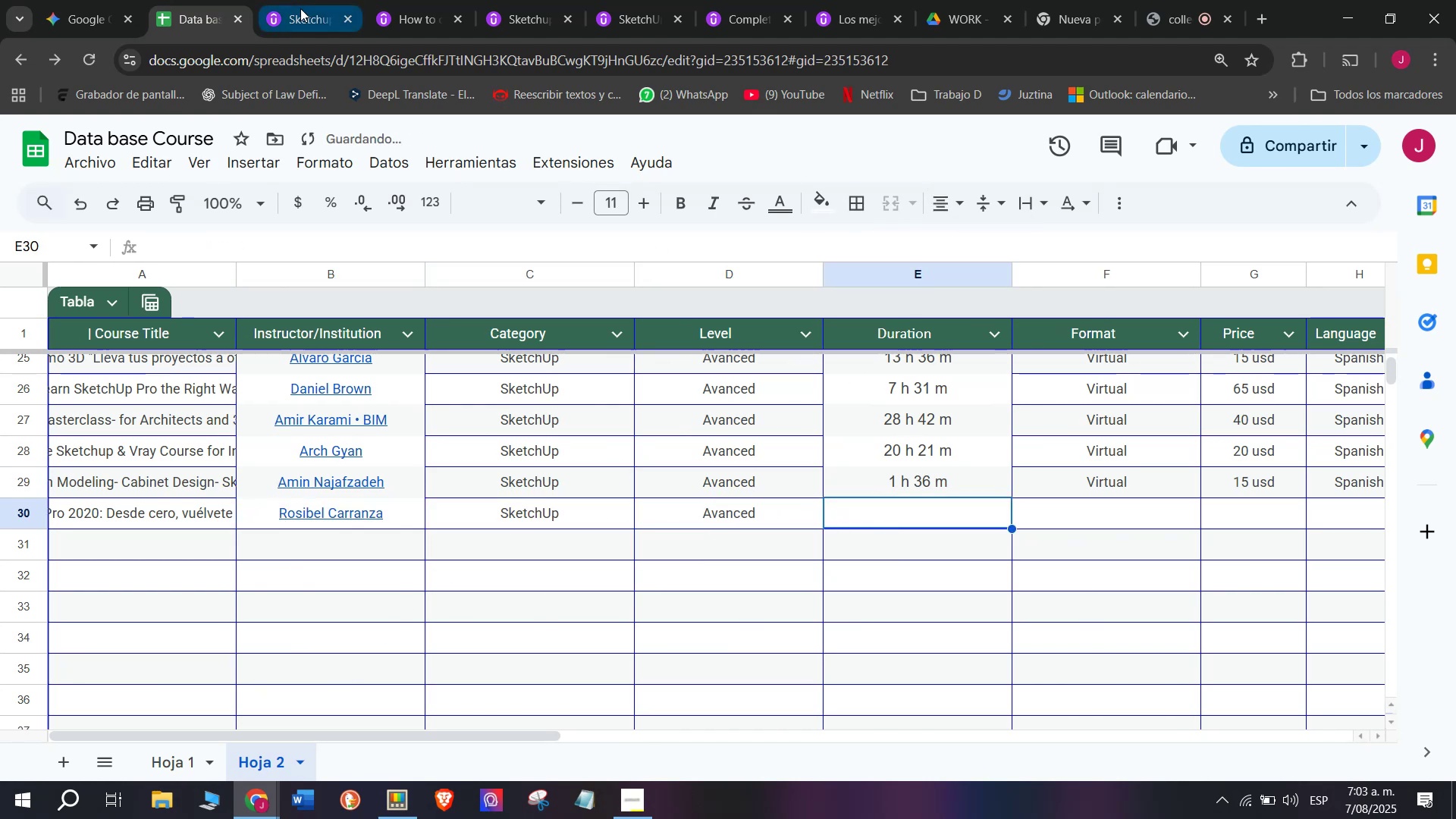 
left_click([312, 0])
 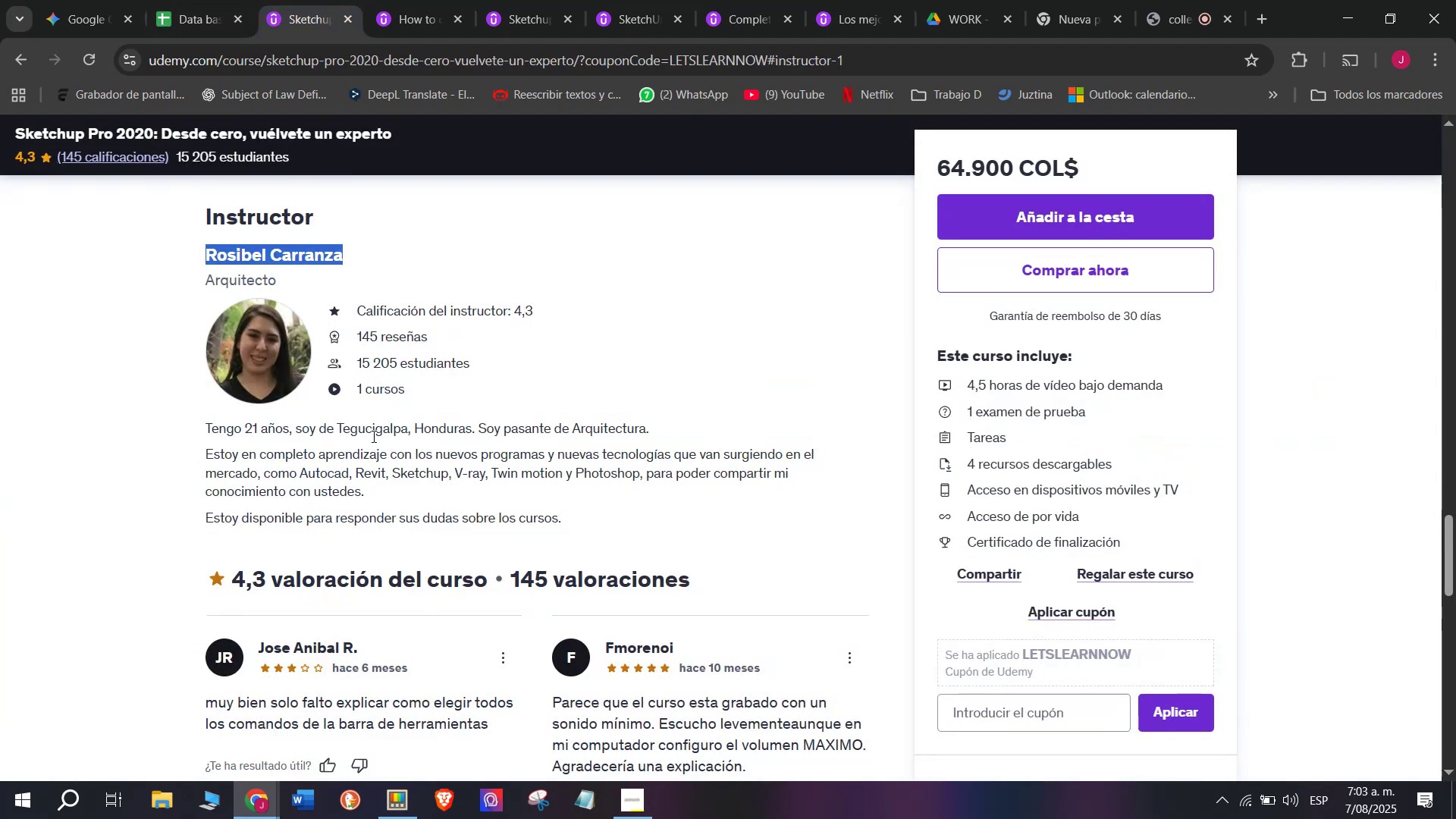 
scroll: coordinate [334, 502], scroll_direction: up, amount: 9.0
 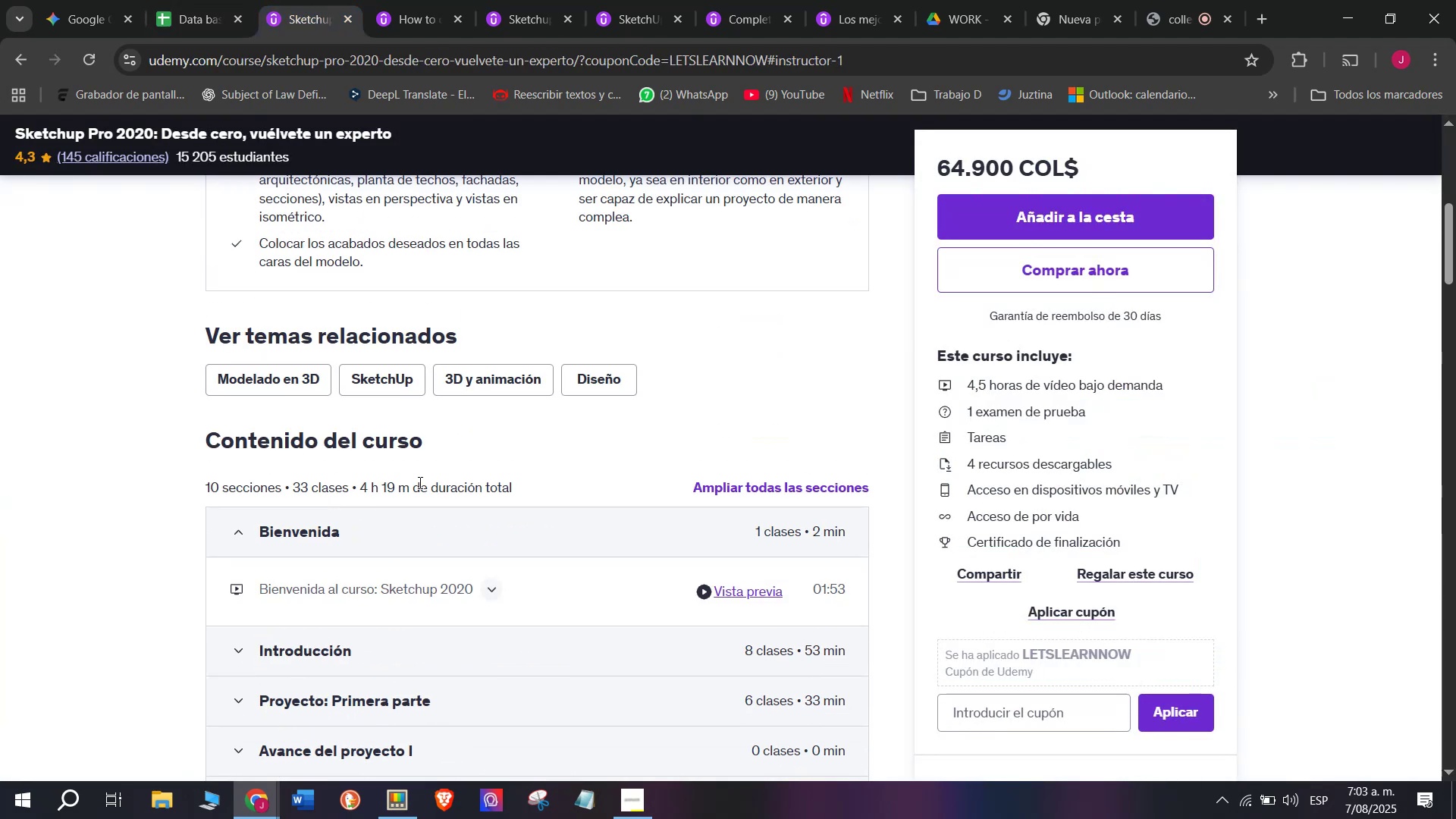 
left_click_drag(start_coordinate=[413, 490], to_coordinate=[361, 482])
 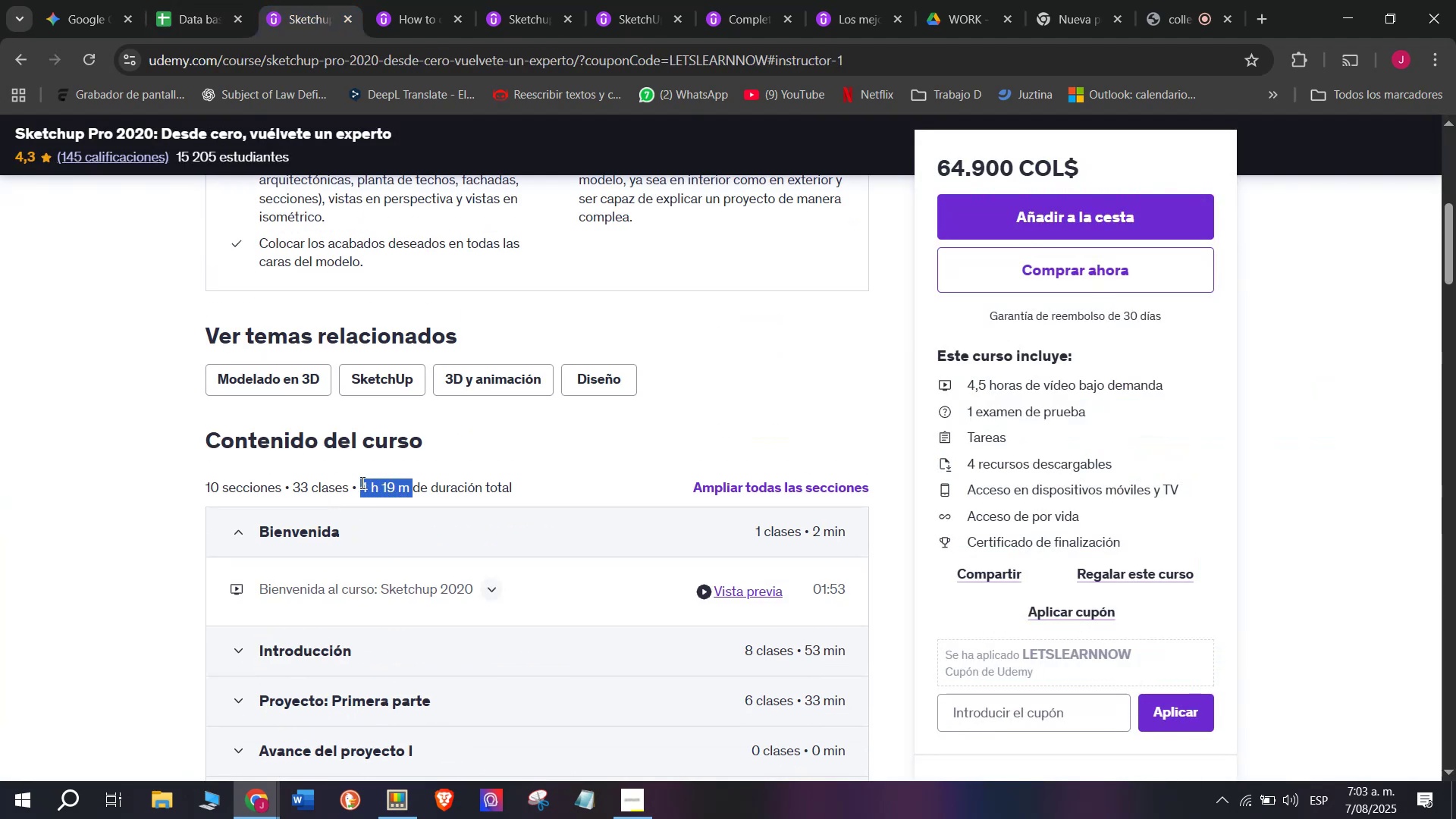 
key(Break)
 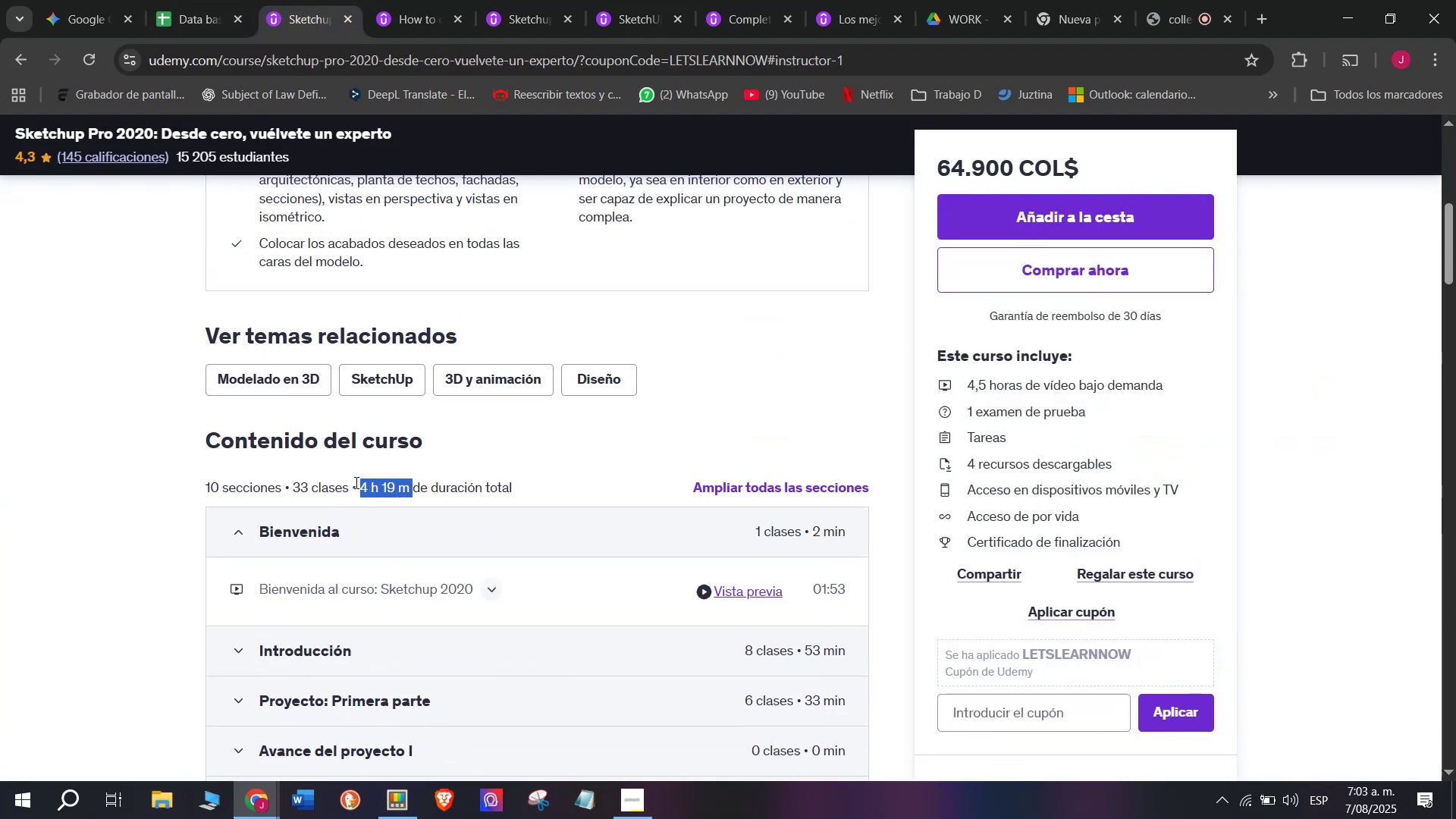 
key(Control+C)
 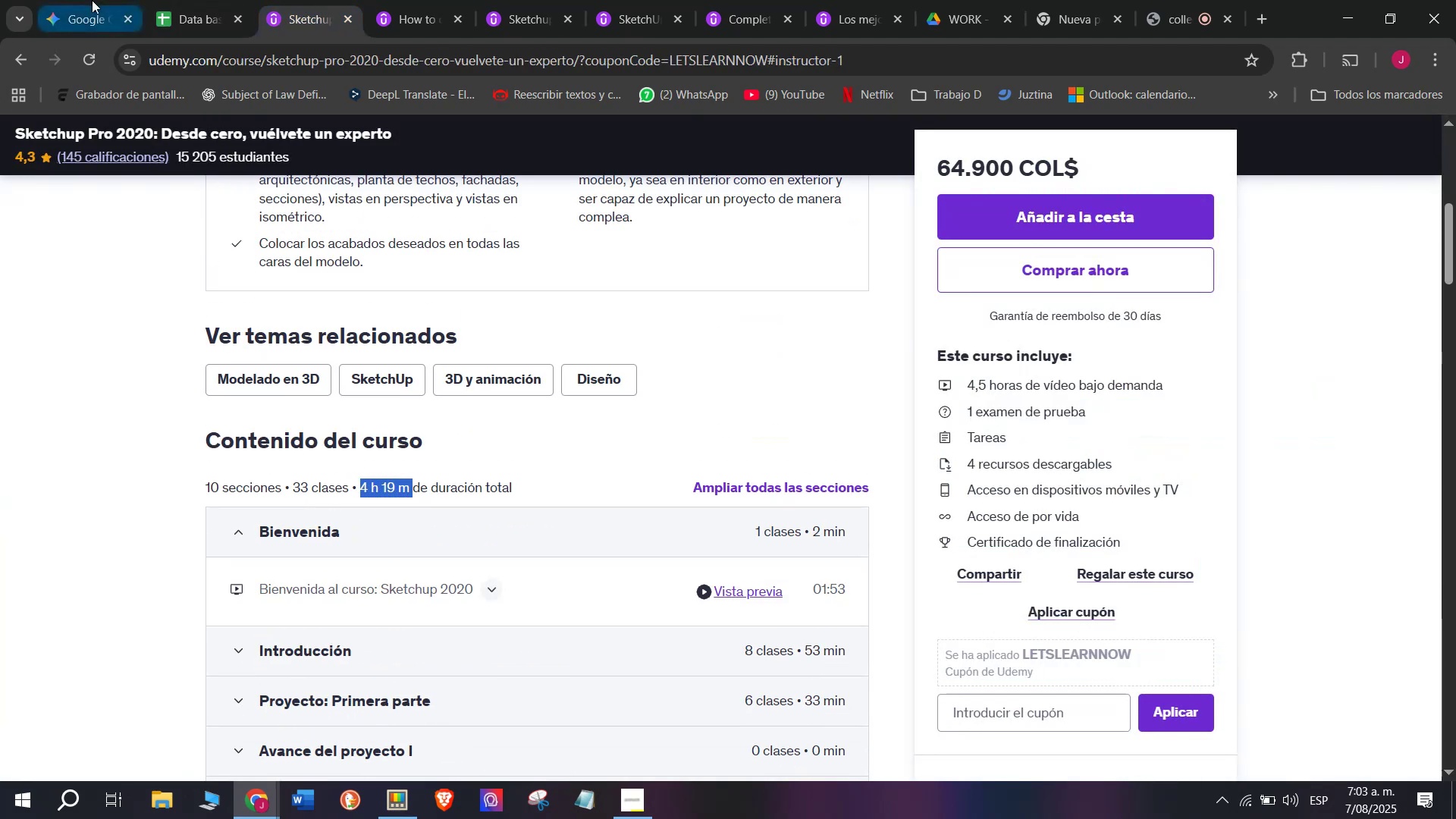 
key(Control+ControlLeft)
 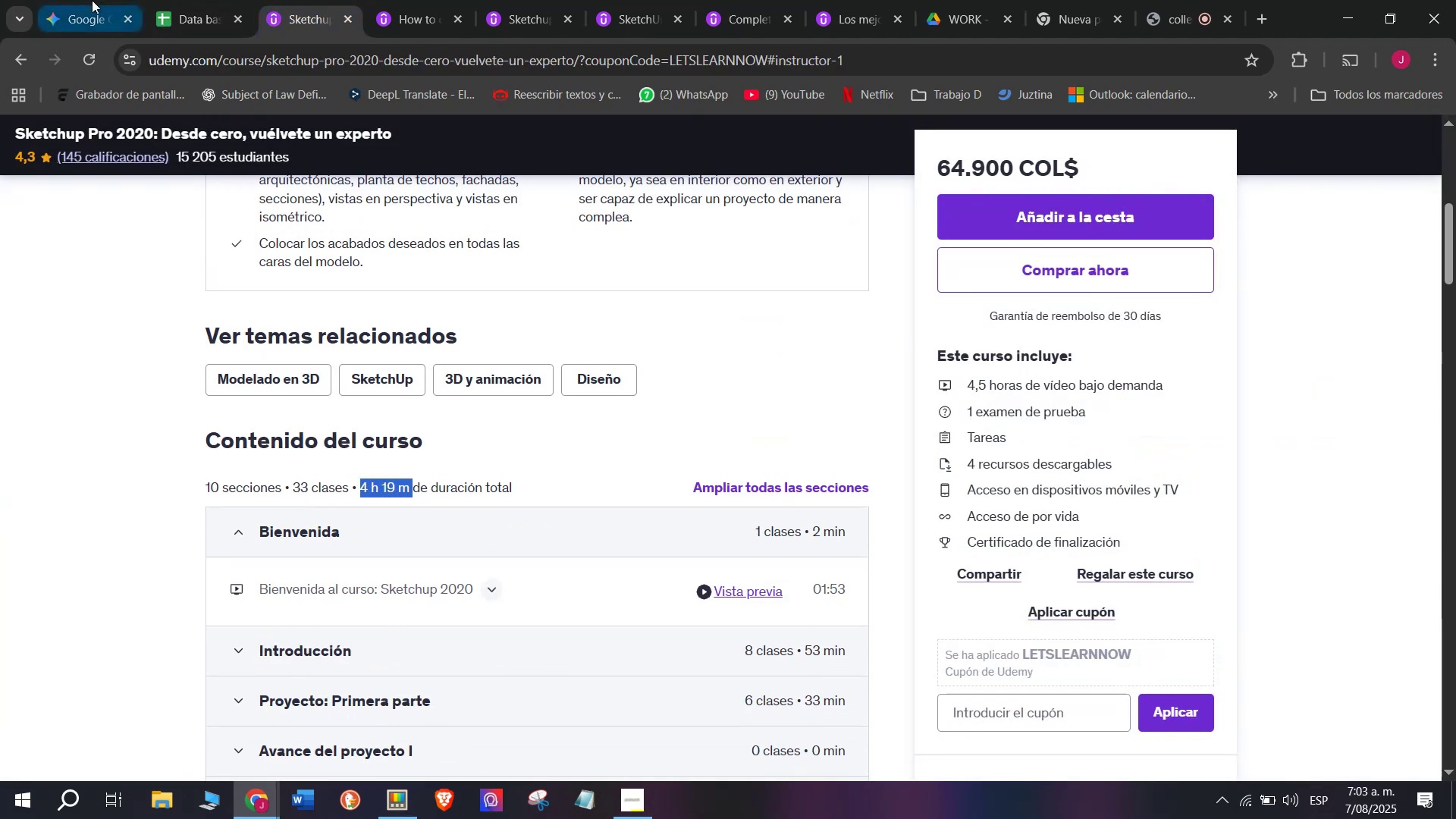 
key(Break)
 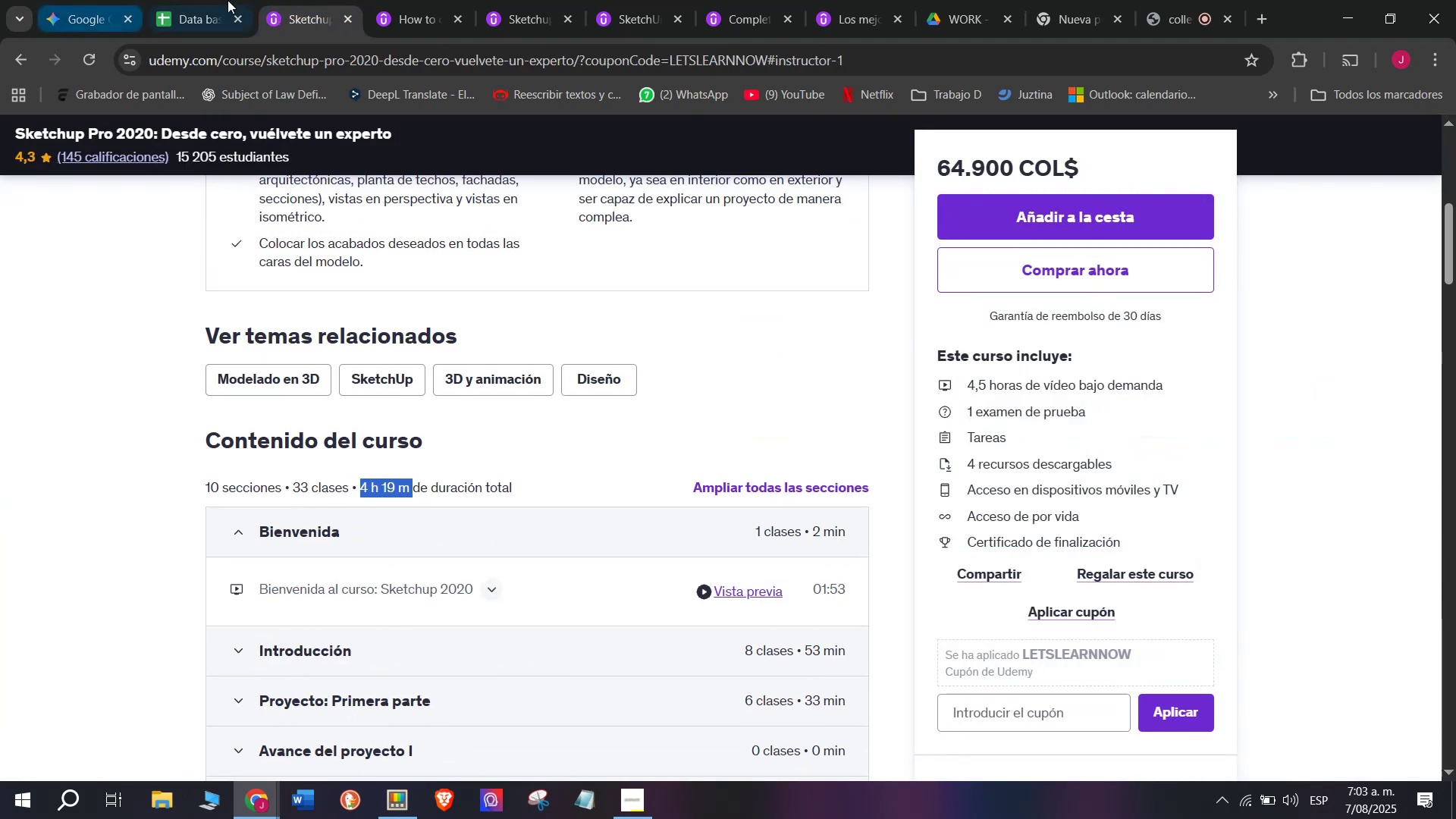 
key(Control+ControlLeft)
 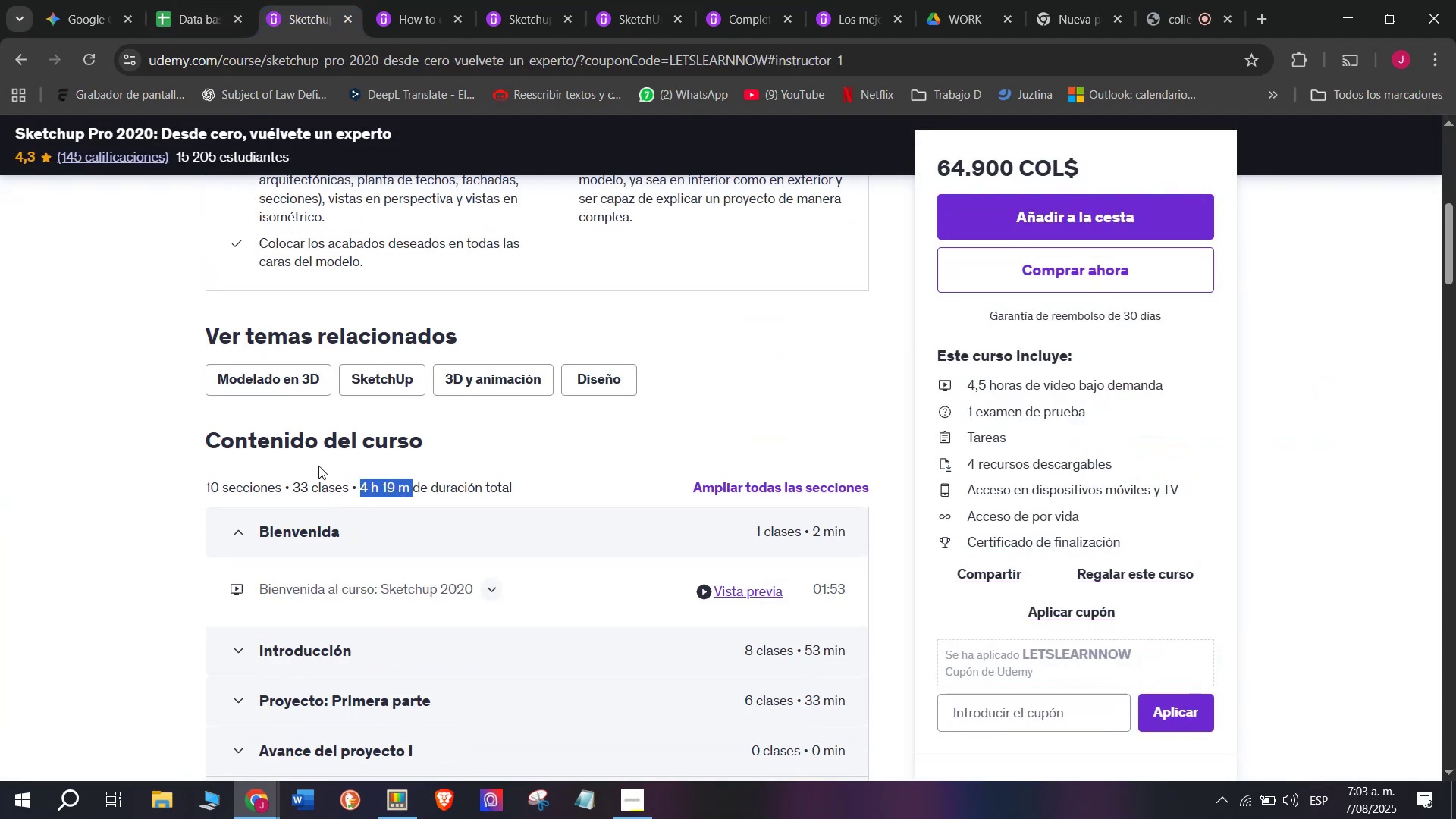 
key(Control+C)
 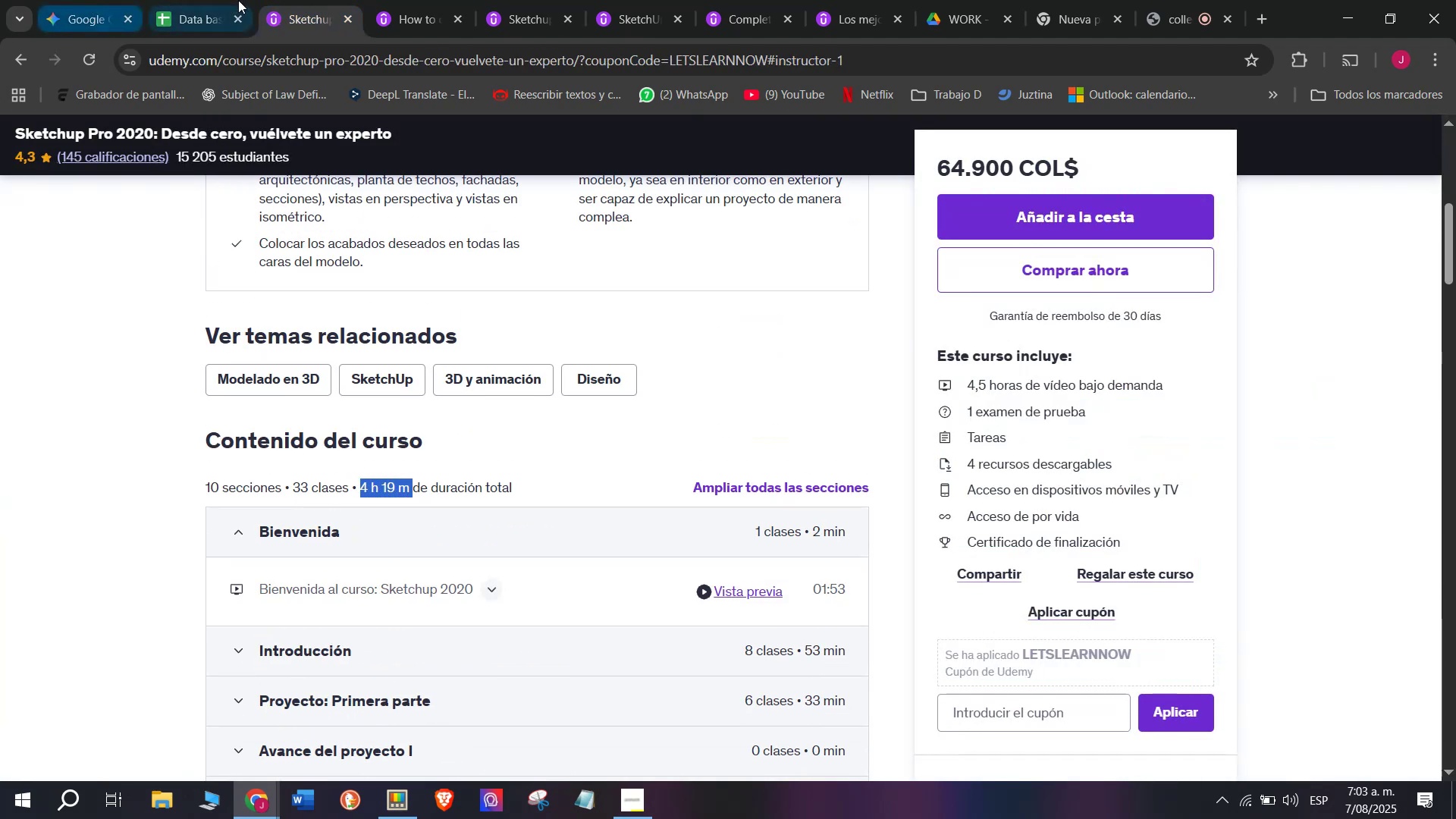 
left_click([238, 0])
 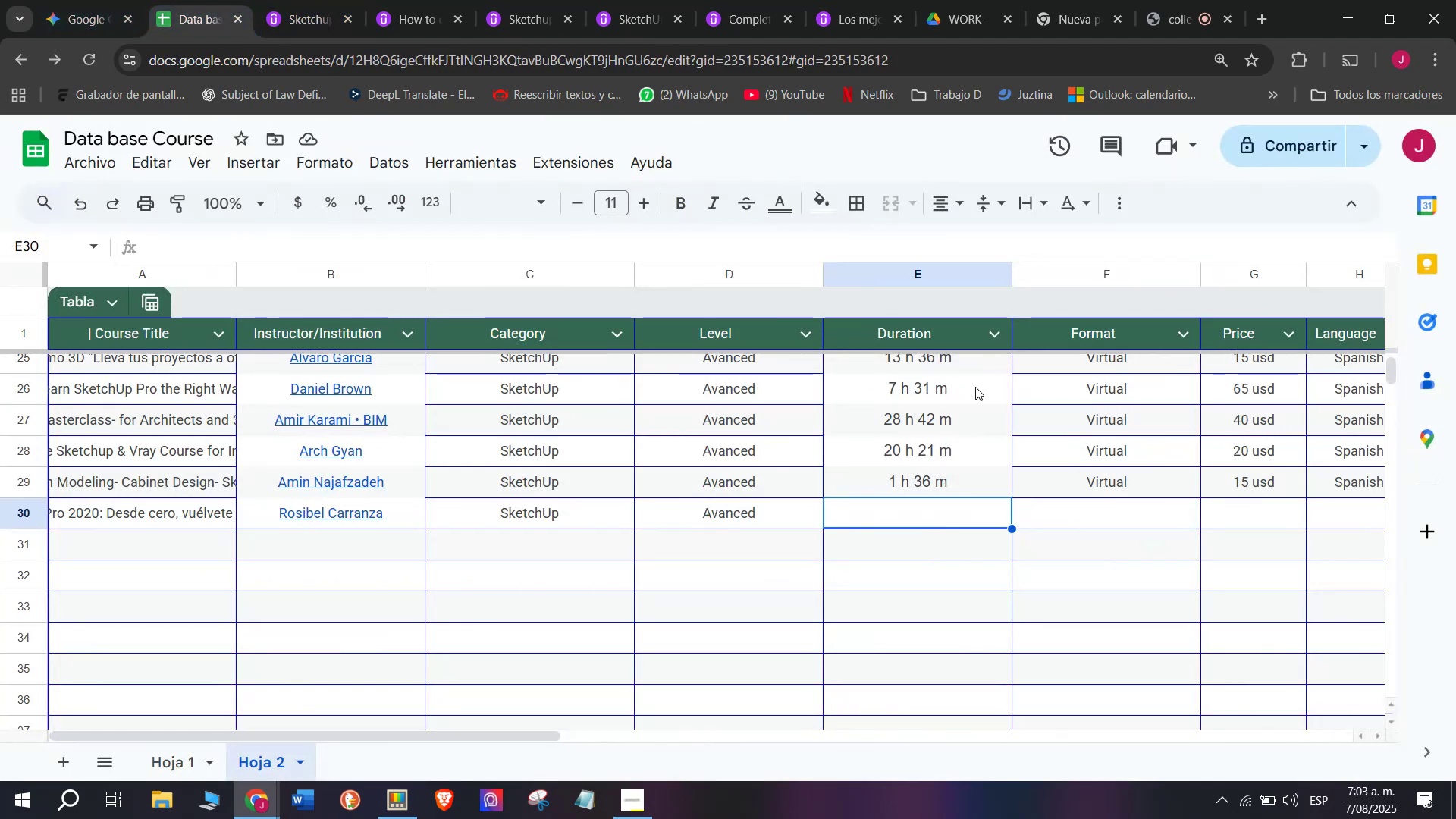 
key(Z)
 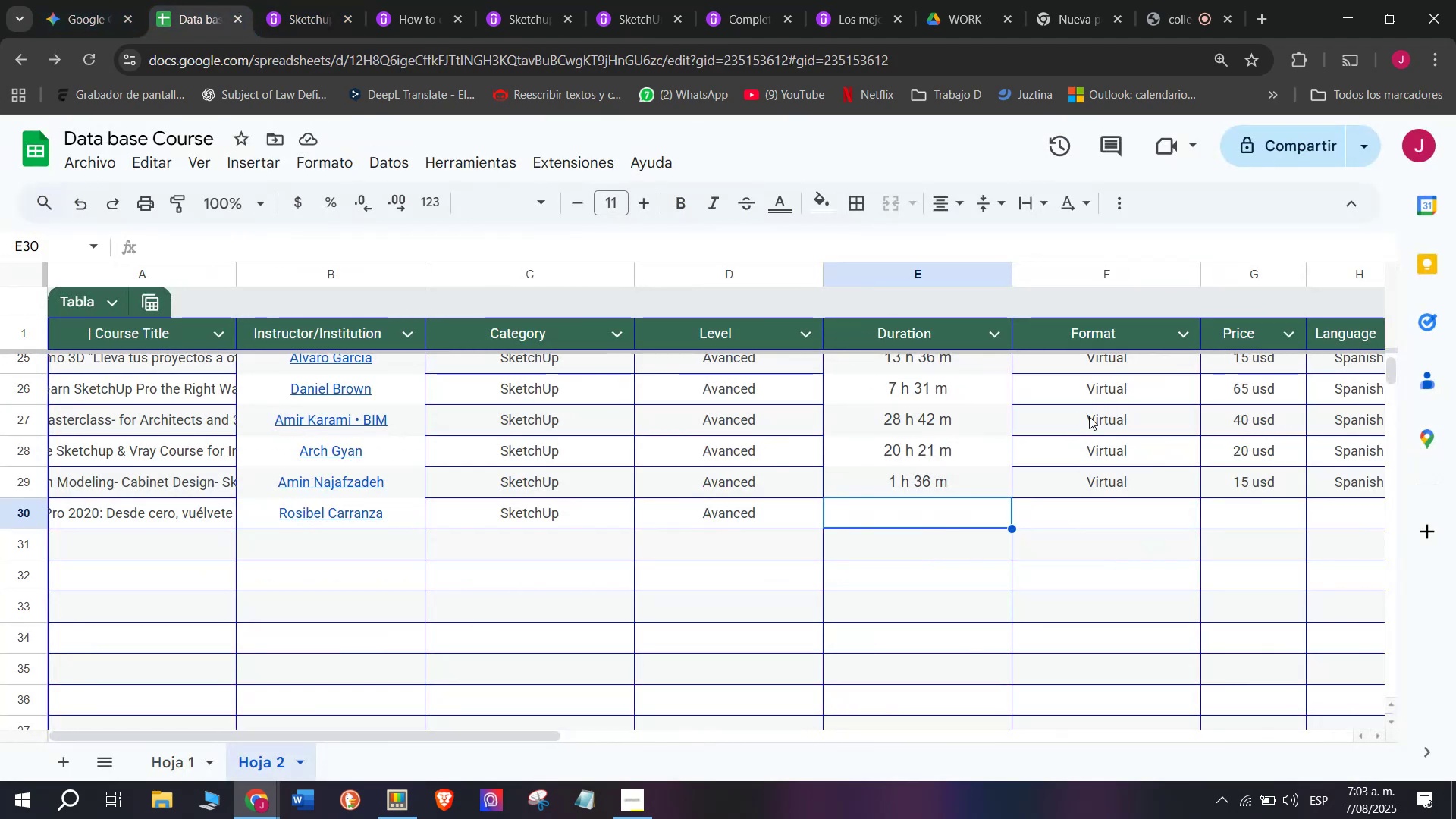 
key(Control+ControlLeft)
 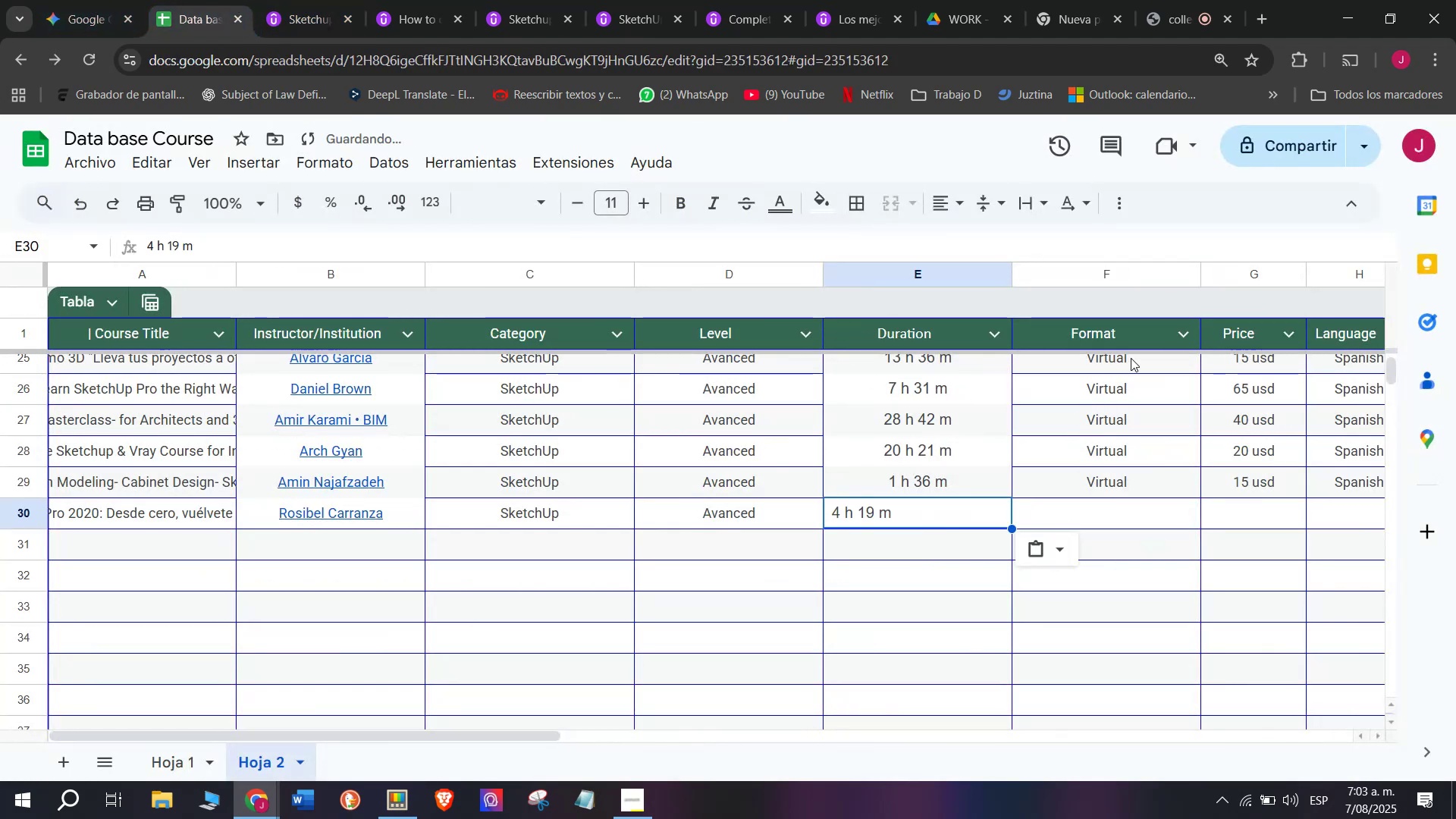 
key(Control+V)
 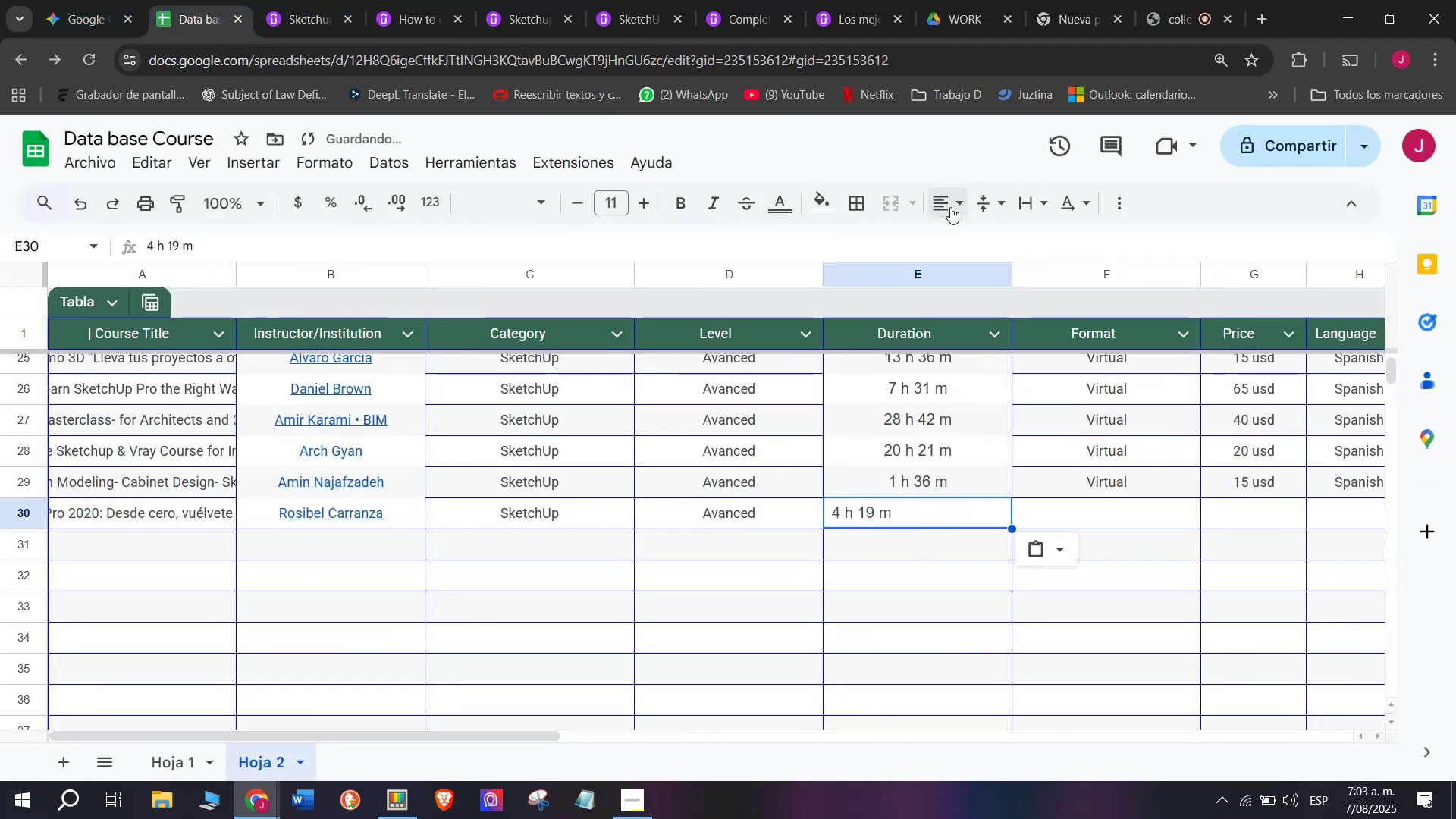 
left_click([944, 207])
 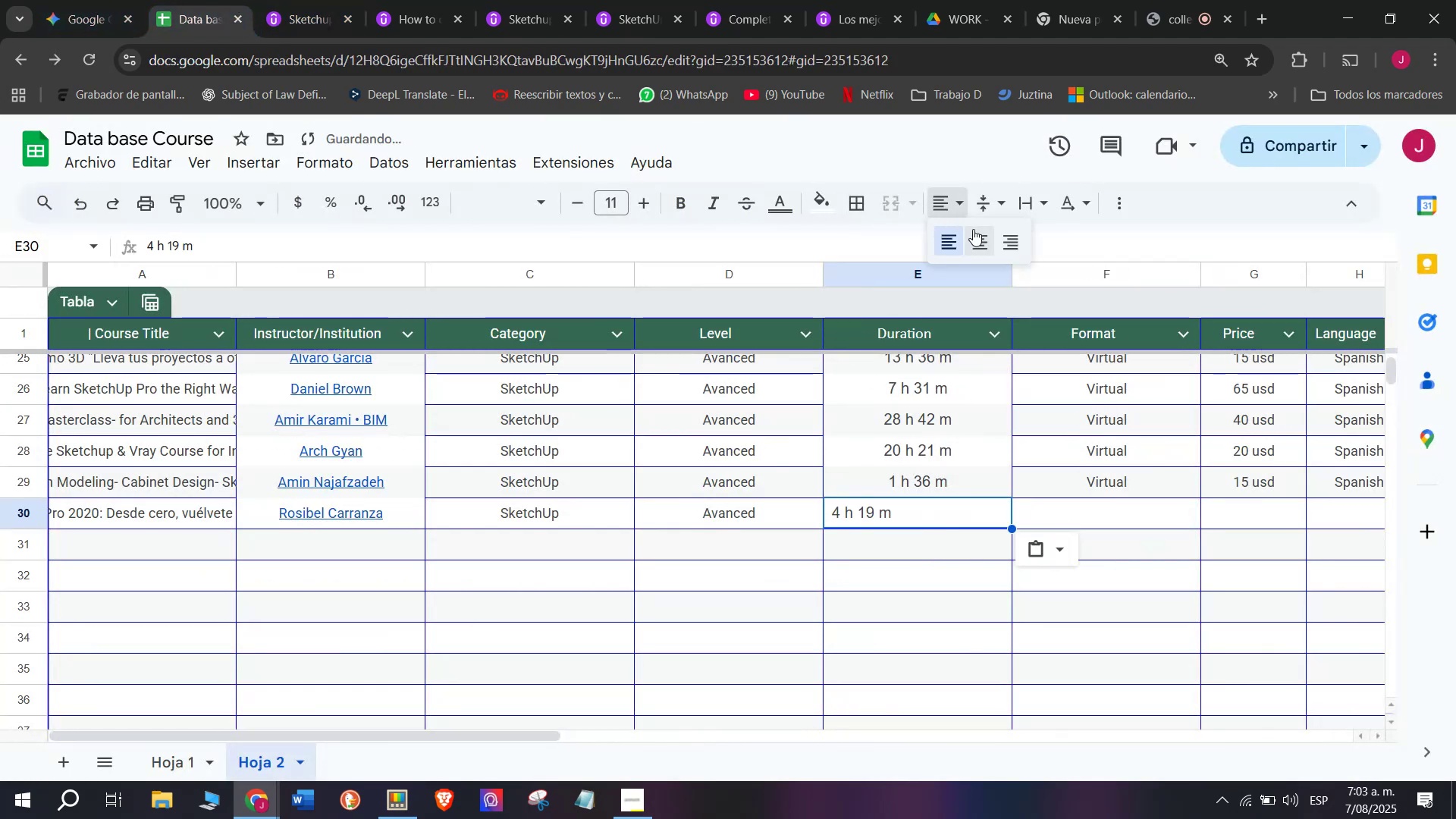 
left_click([975, 233])
 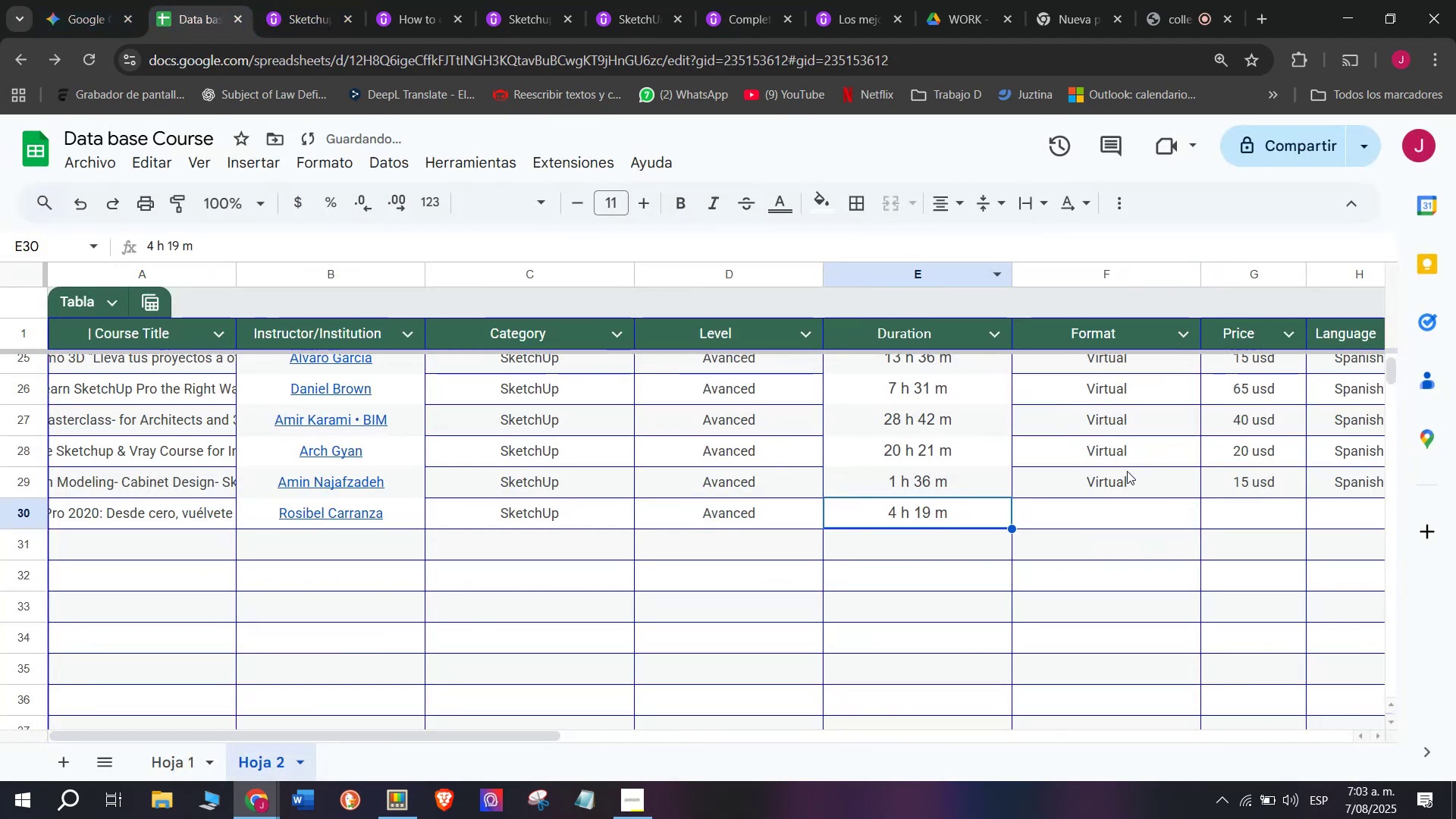 
left_click([1129, 473])
 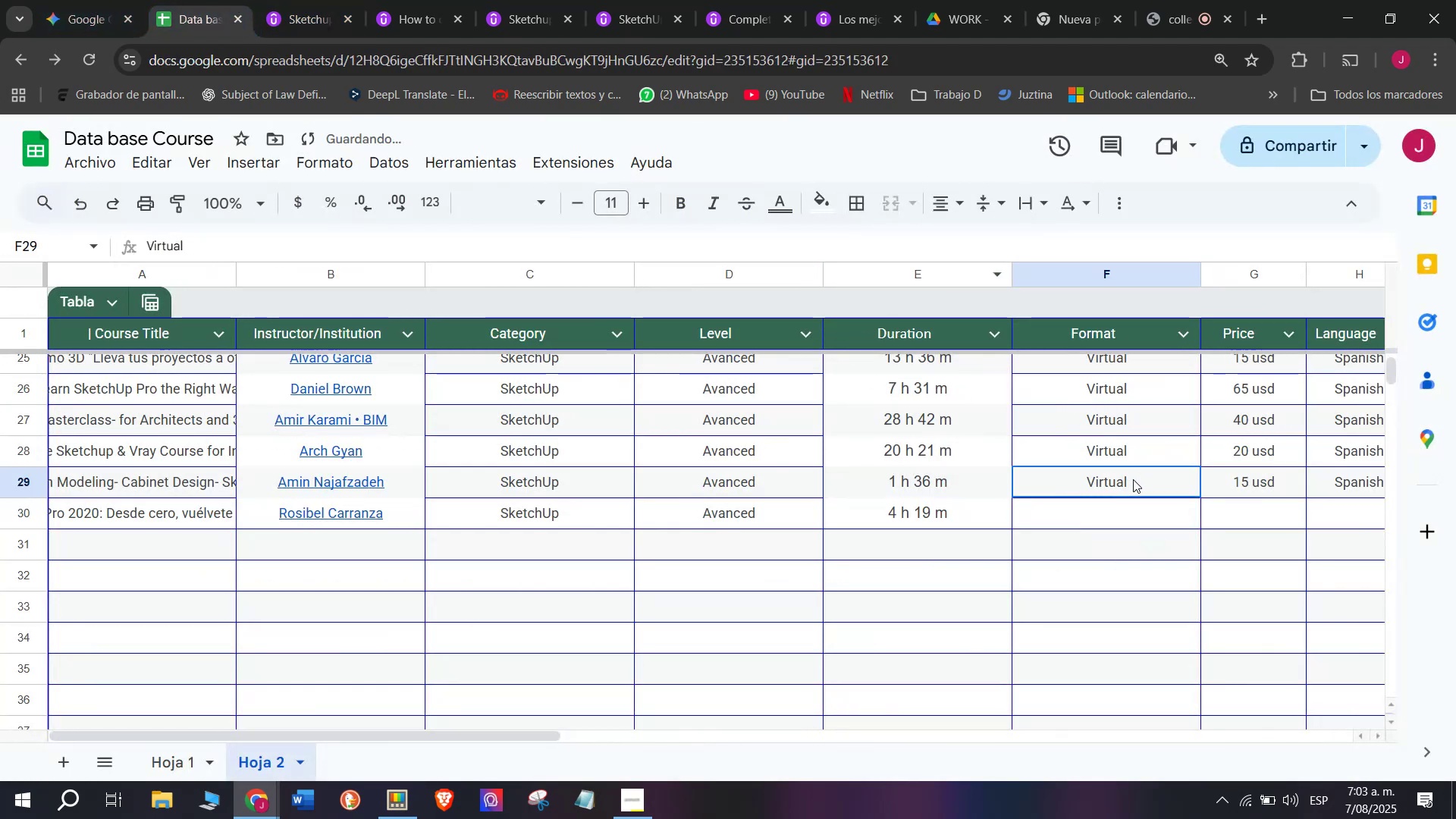 
key(Control+ControlLeft)
 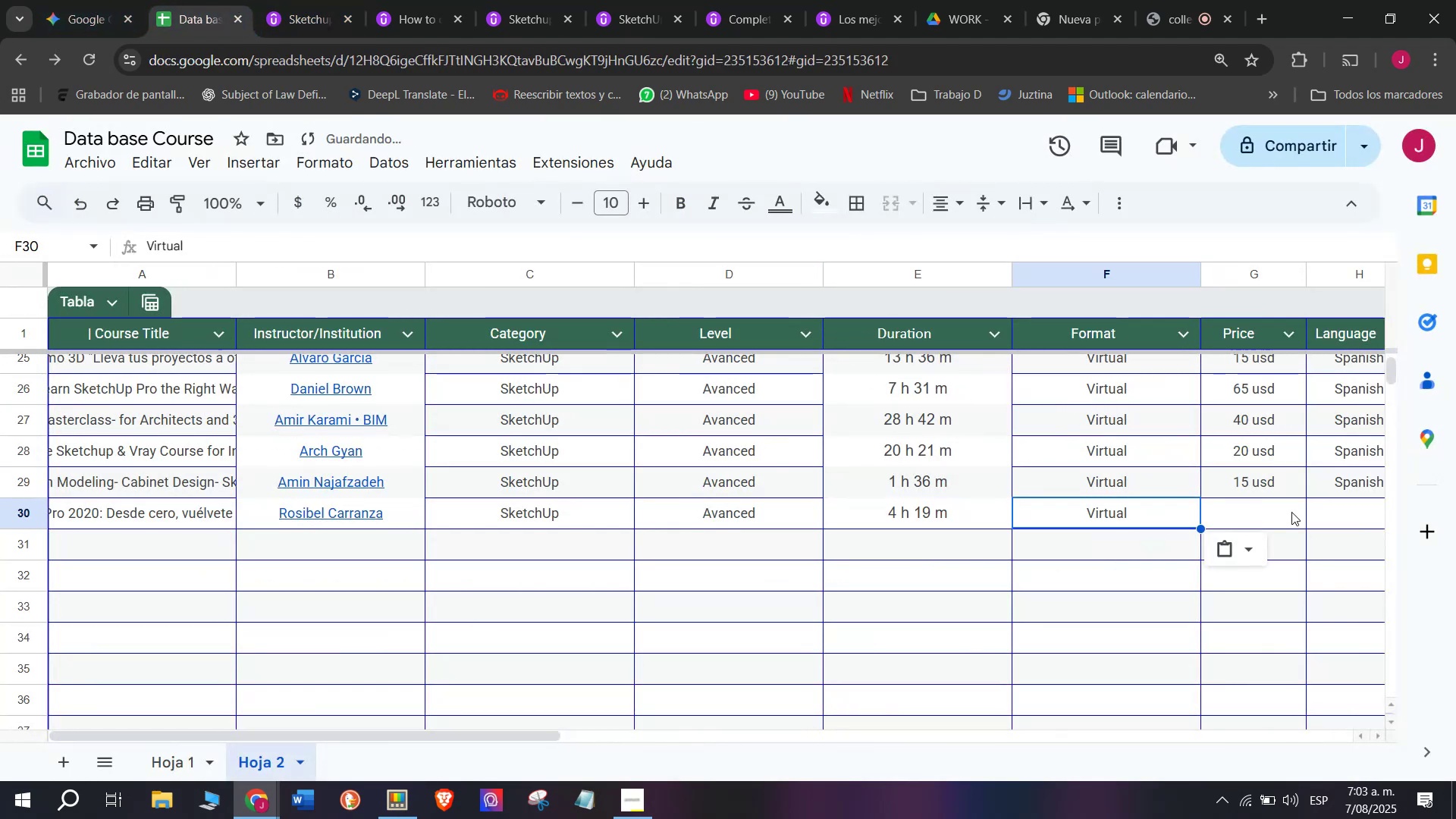 
key(Control+C)
 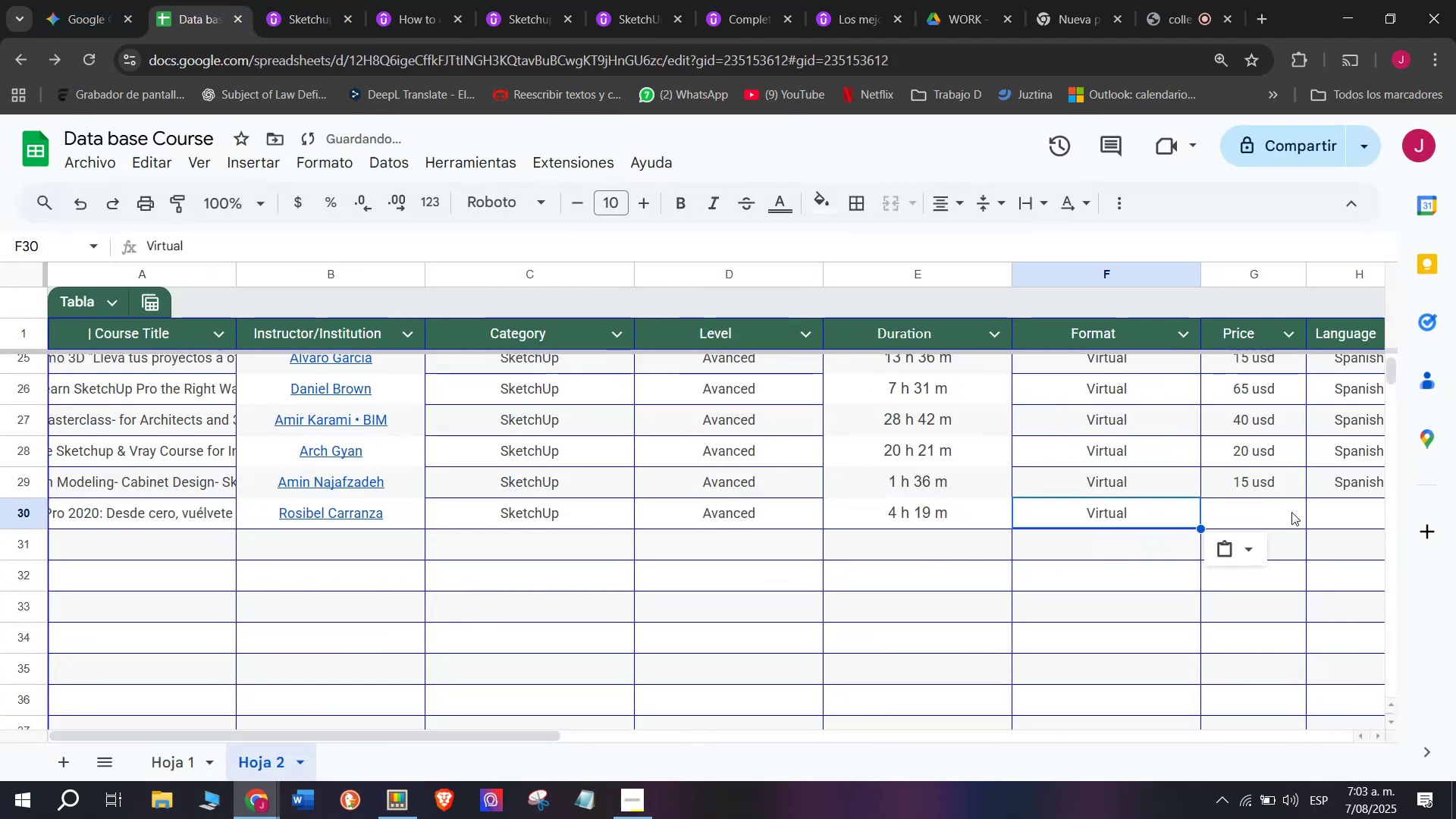 
key(Break)
 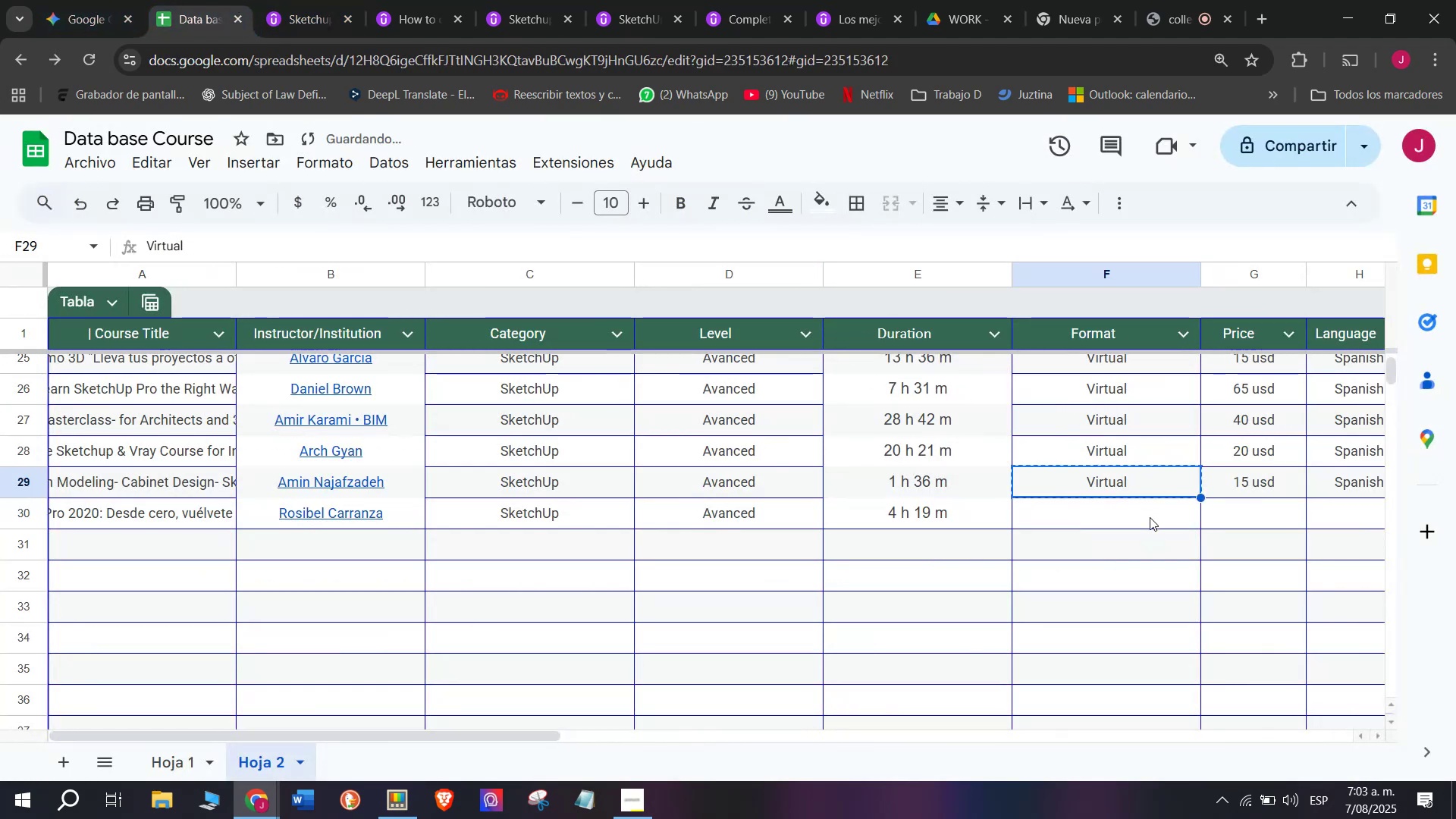 
double_click([1150, 517])
 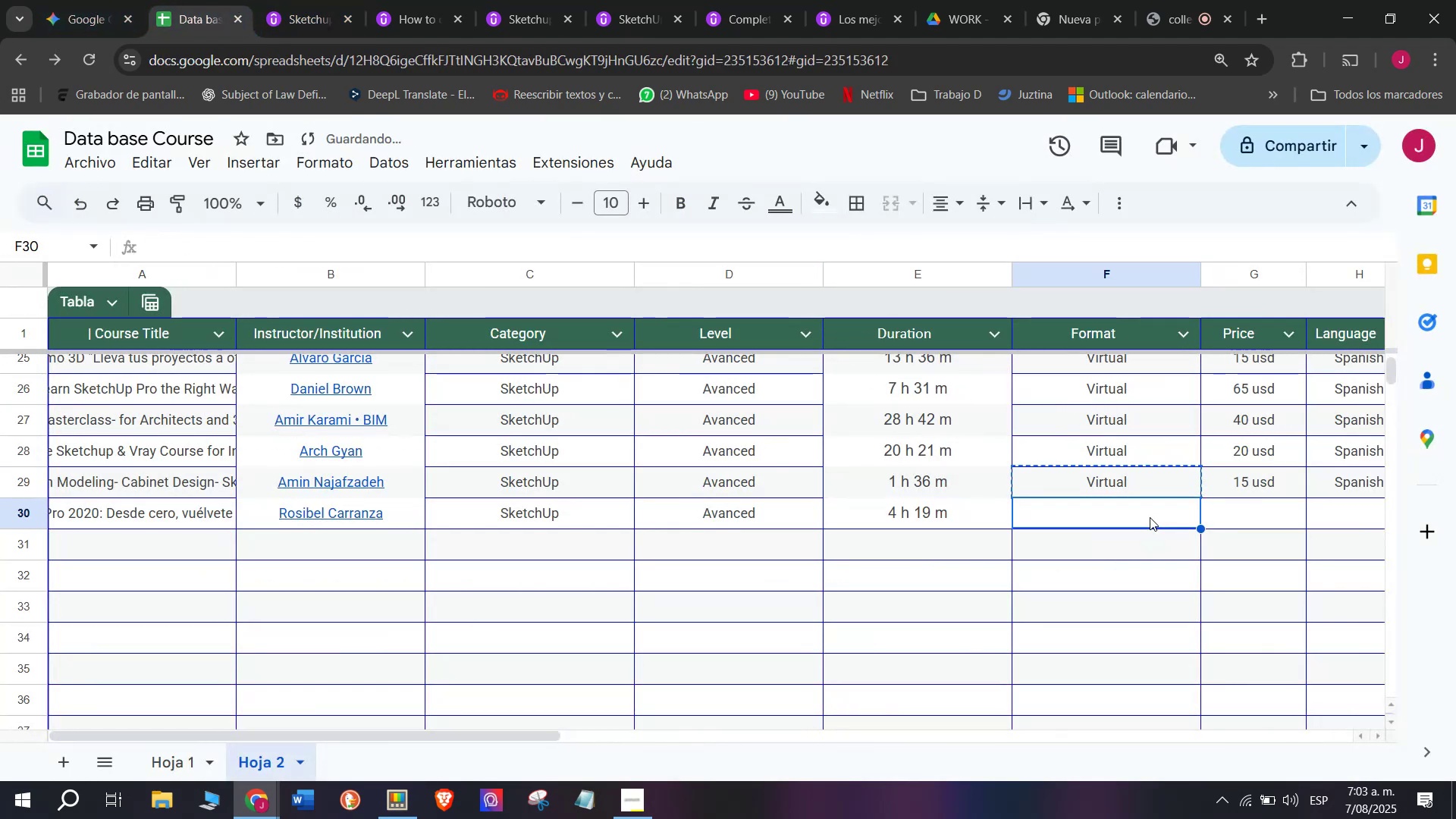 
key(Z)
 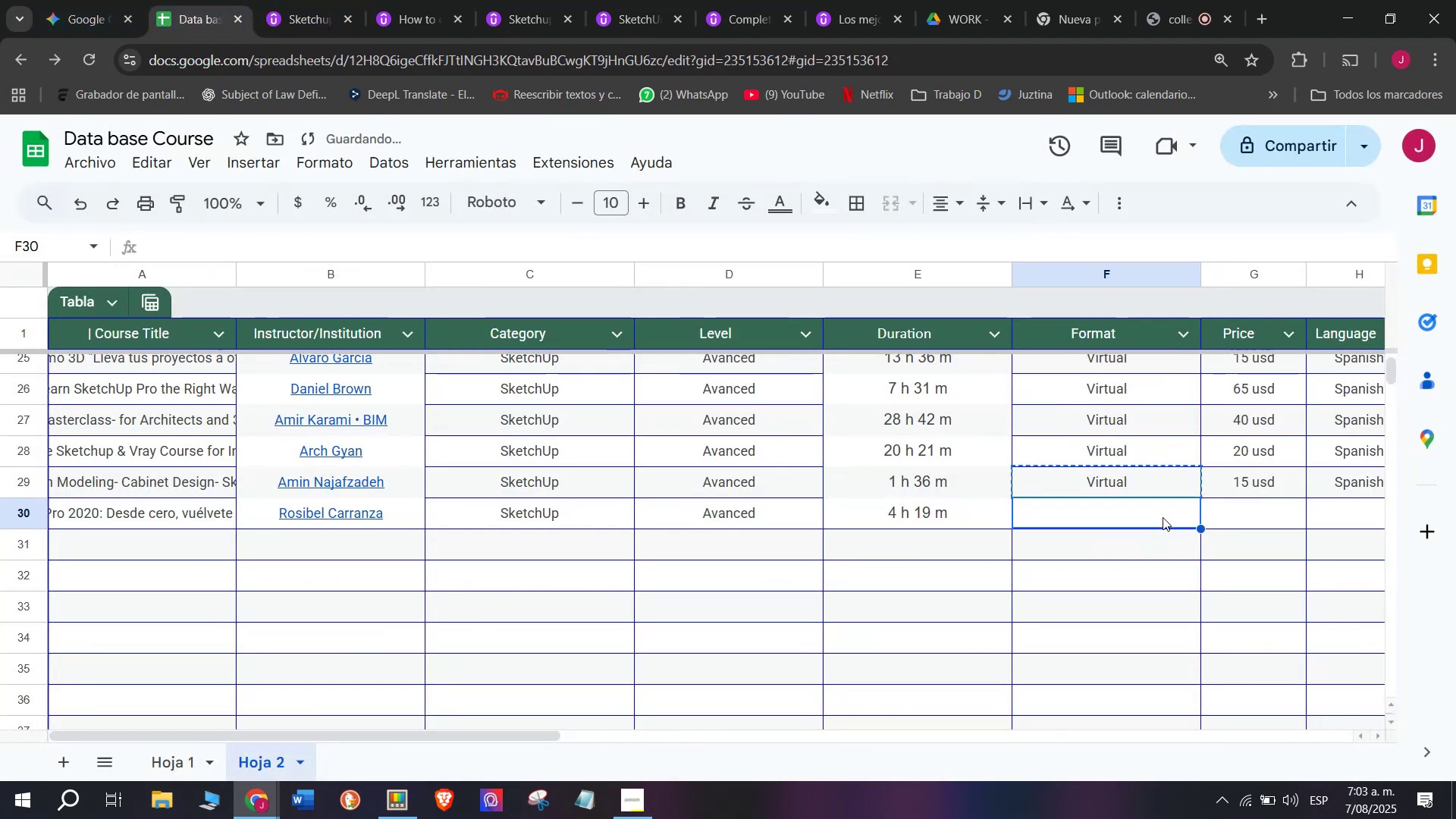 
key(Control+ControlLeft)
 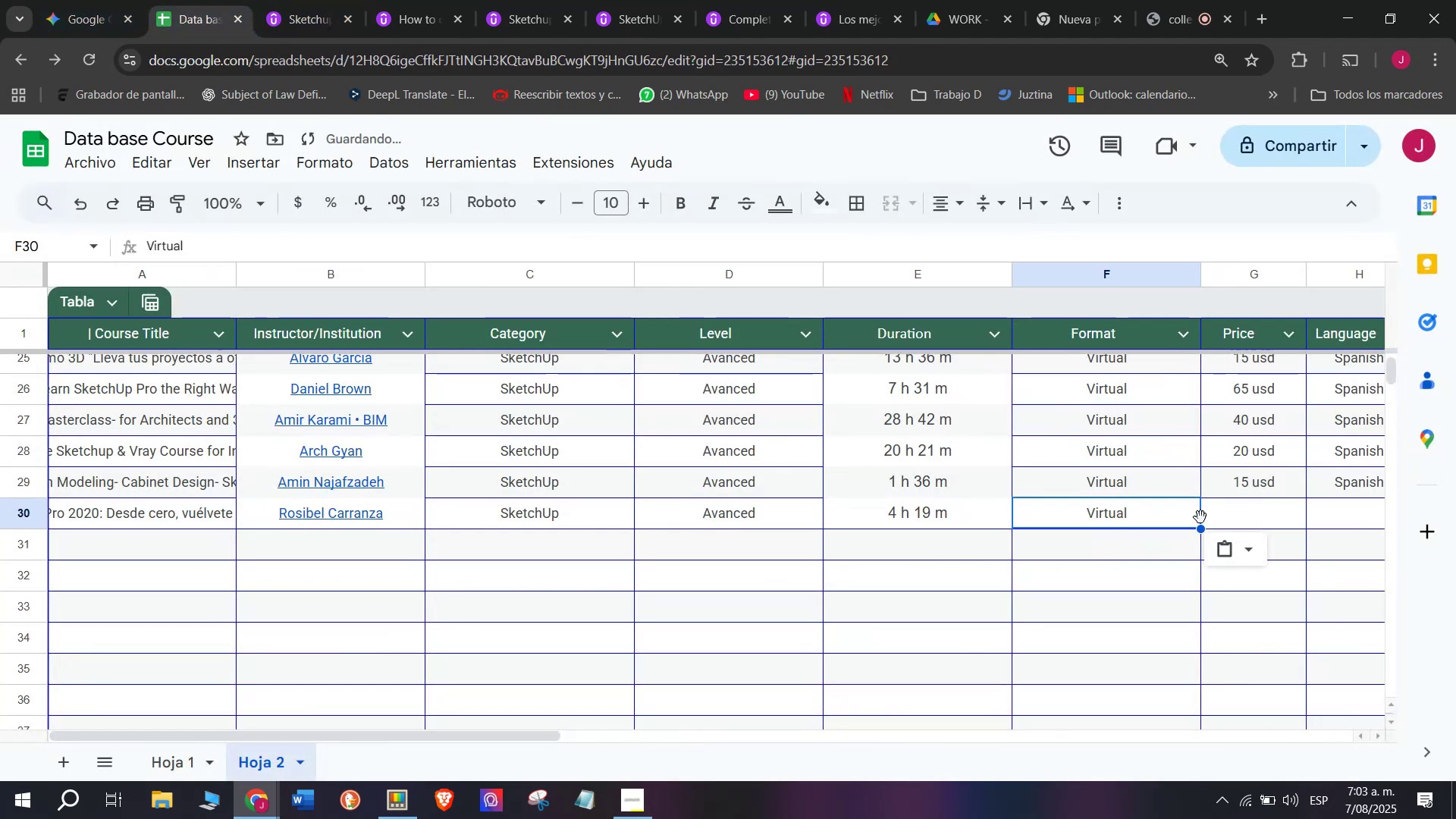 
key(Control+V)
 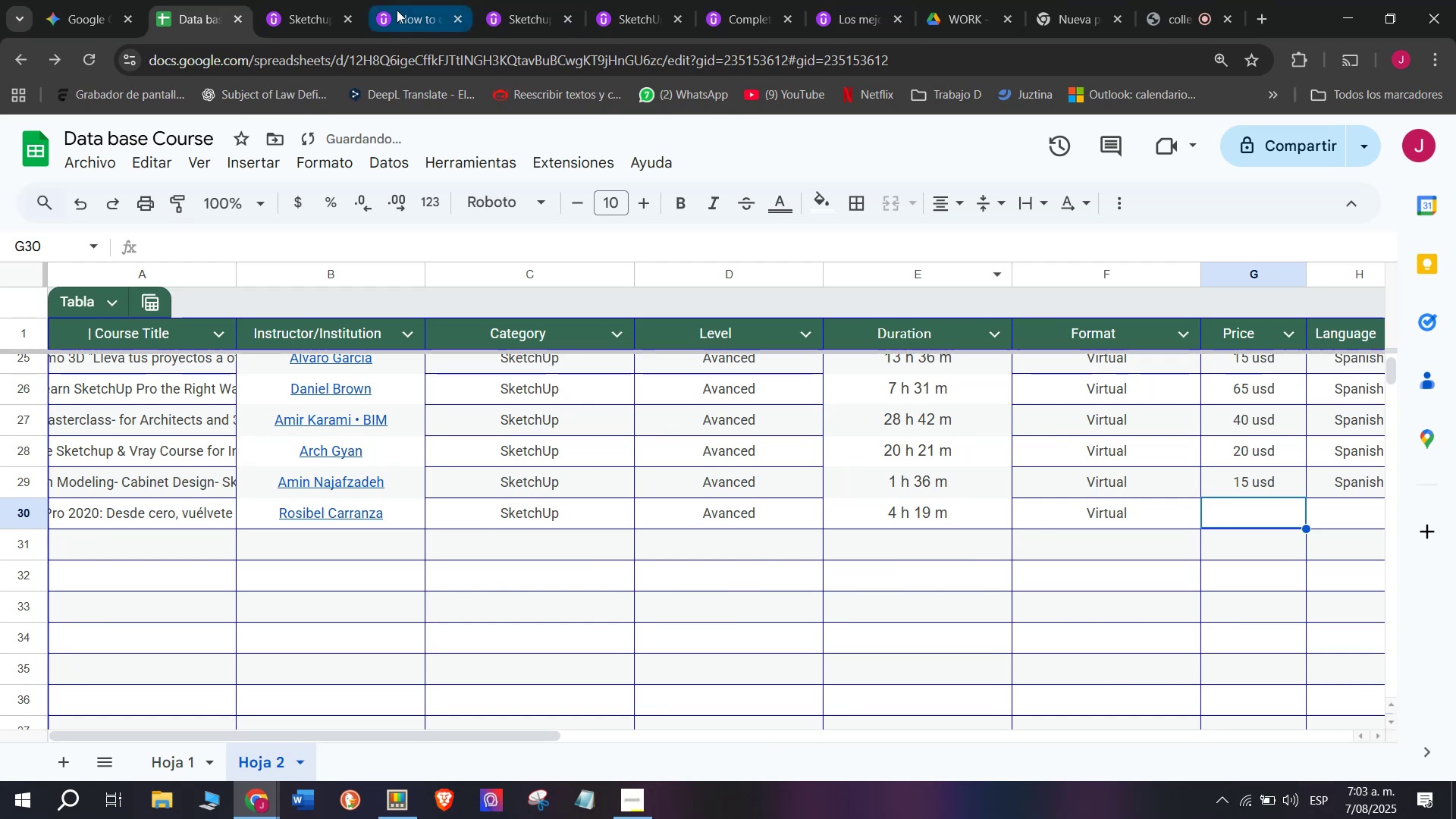 
left_click([323, 0])
 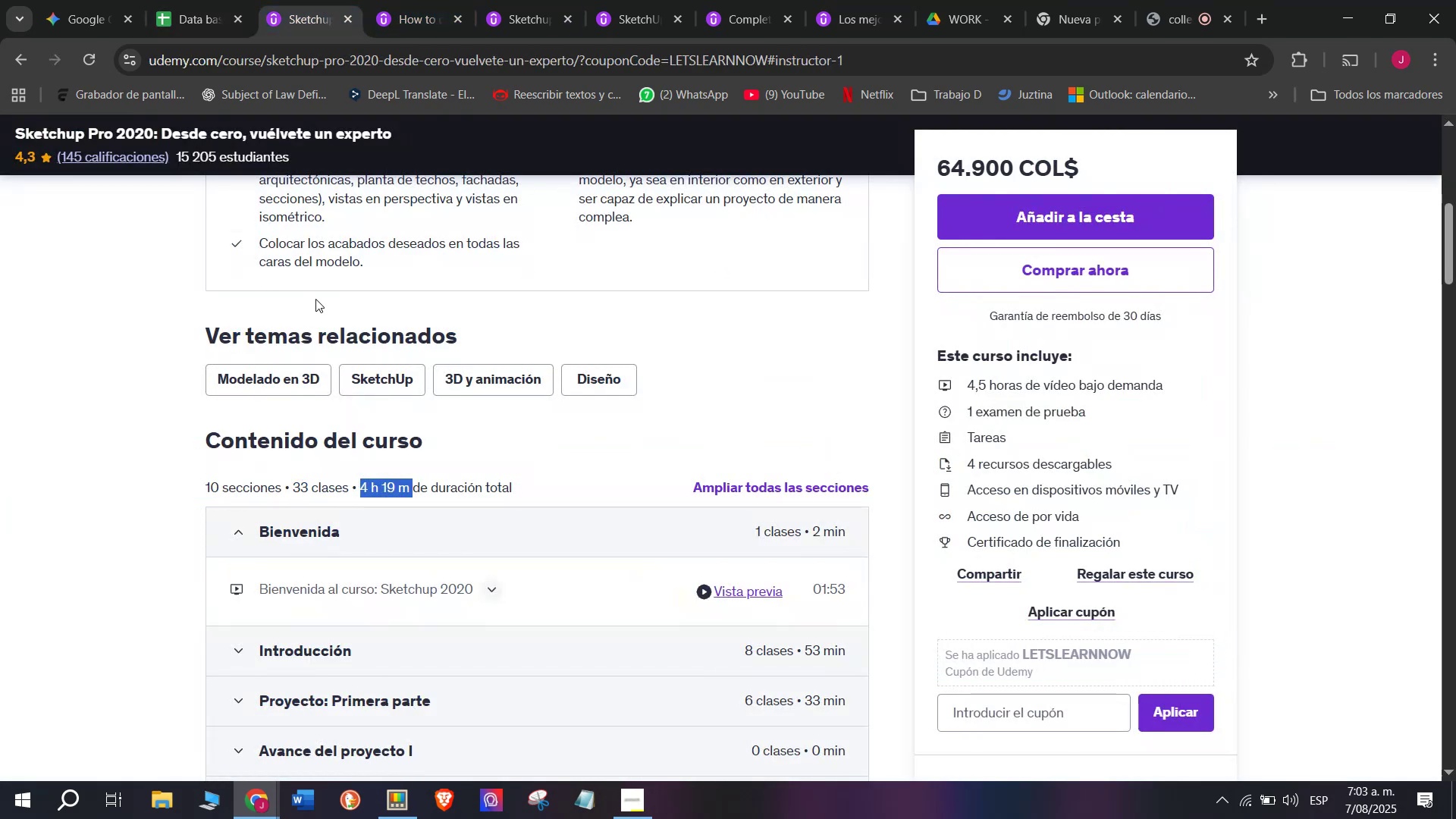 
scroll: coordinate [315, 299], scroll_direction: up, amount: 1.0
 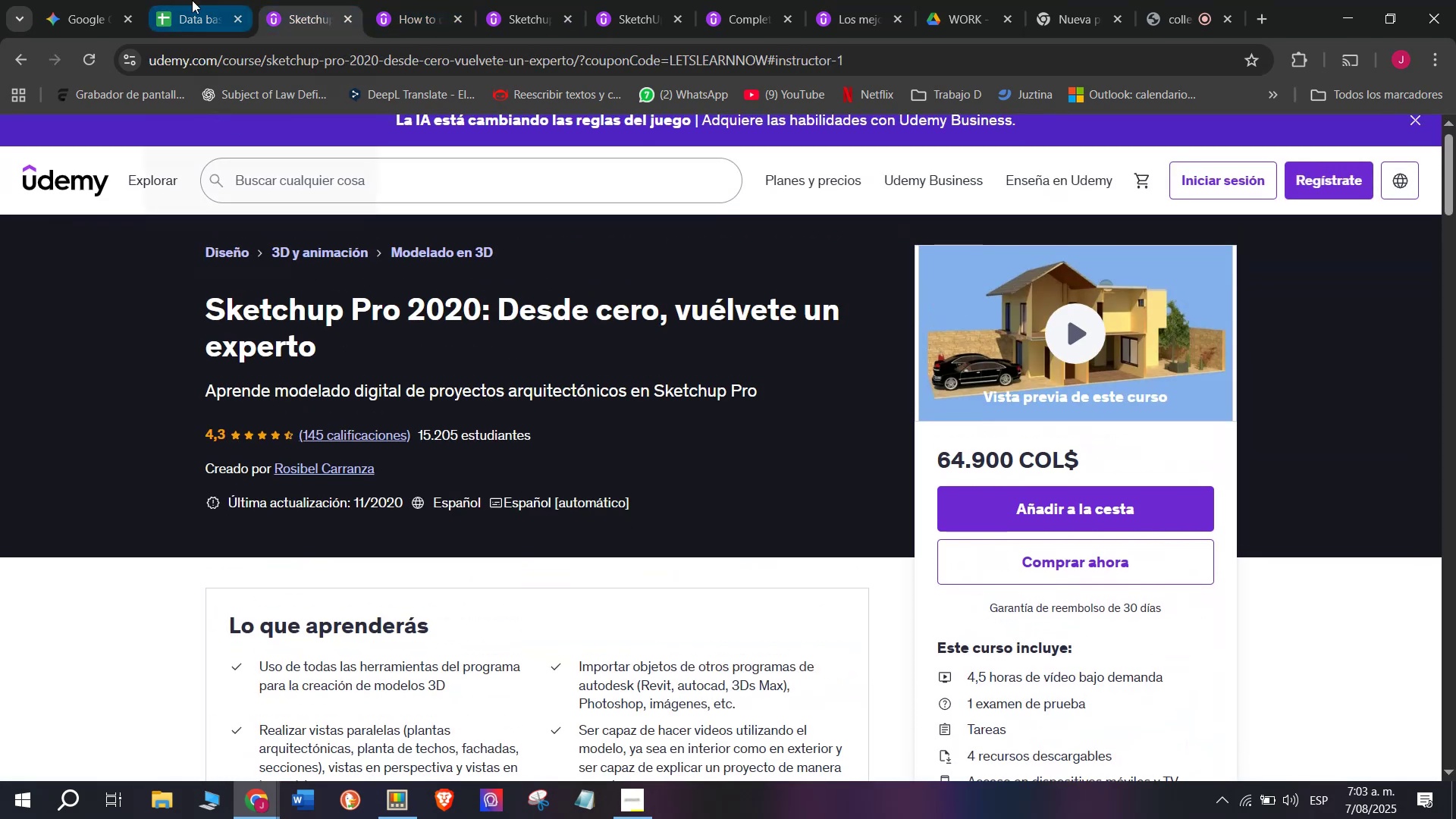 
left_click([190, 0])
 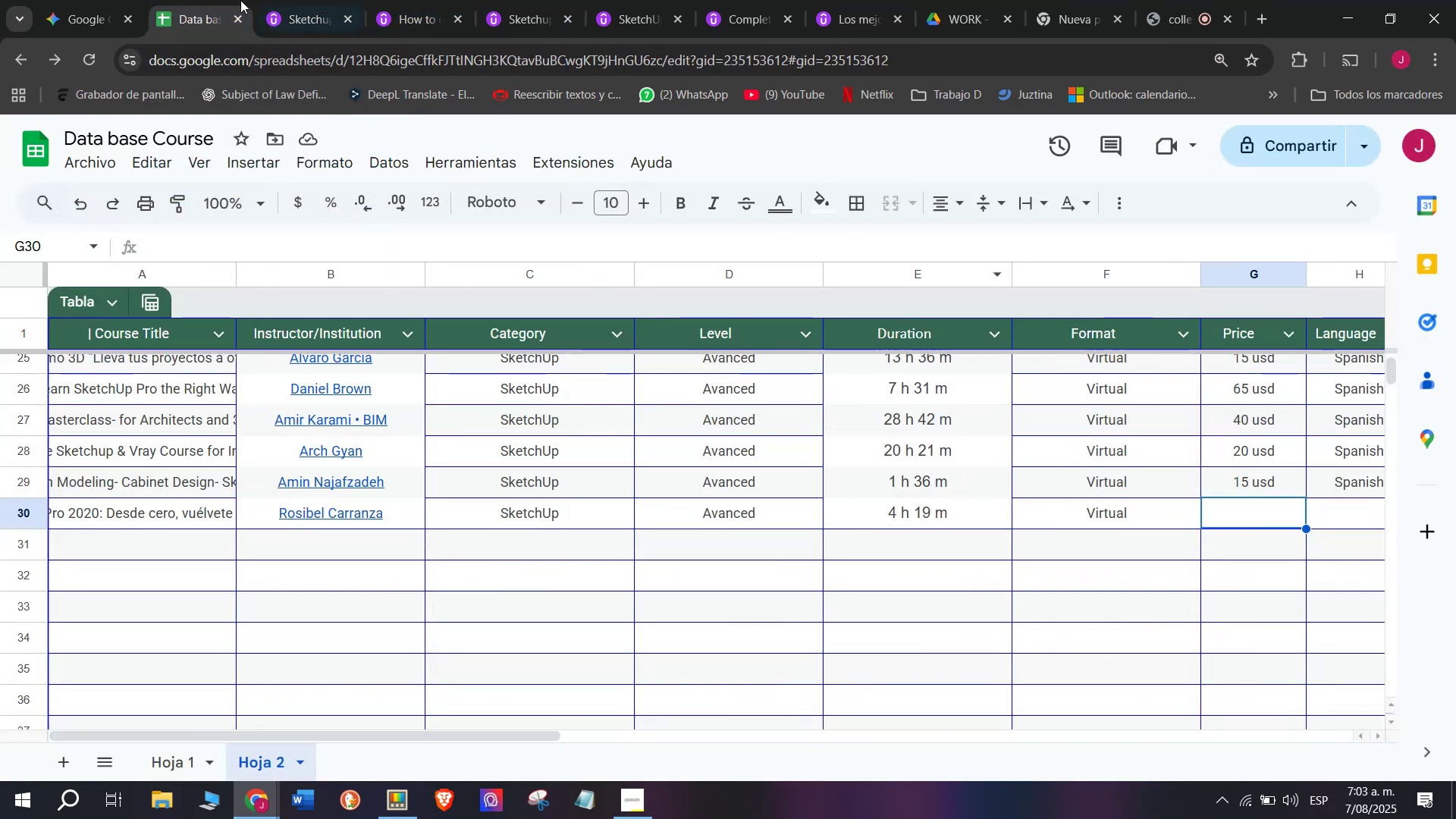 
left_click([297, 0])
 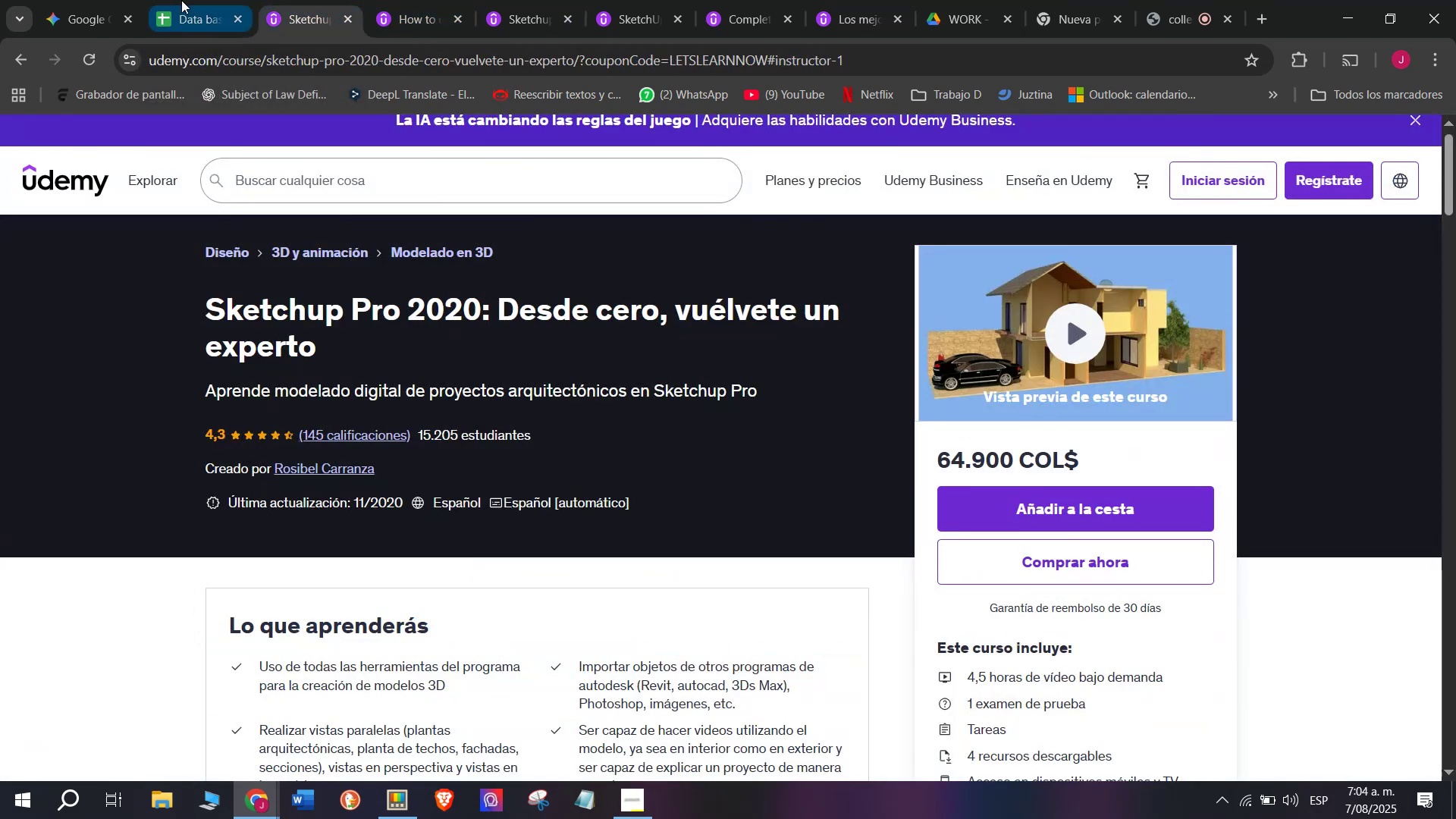 
left_click([176, 0])
 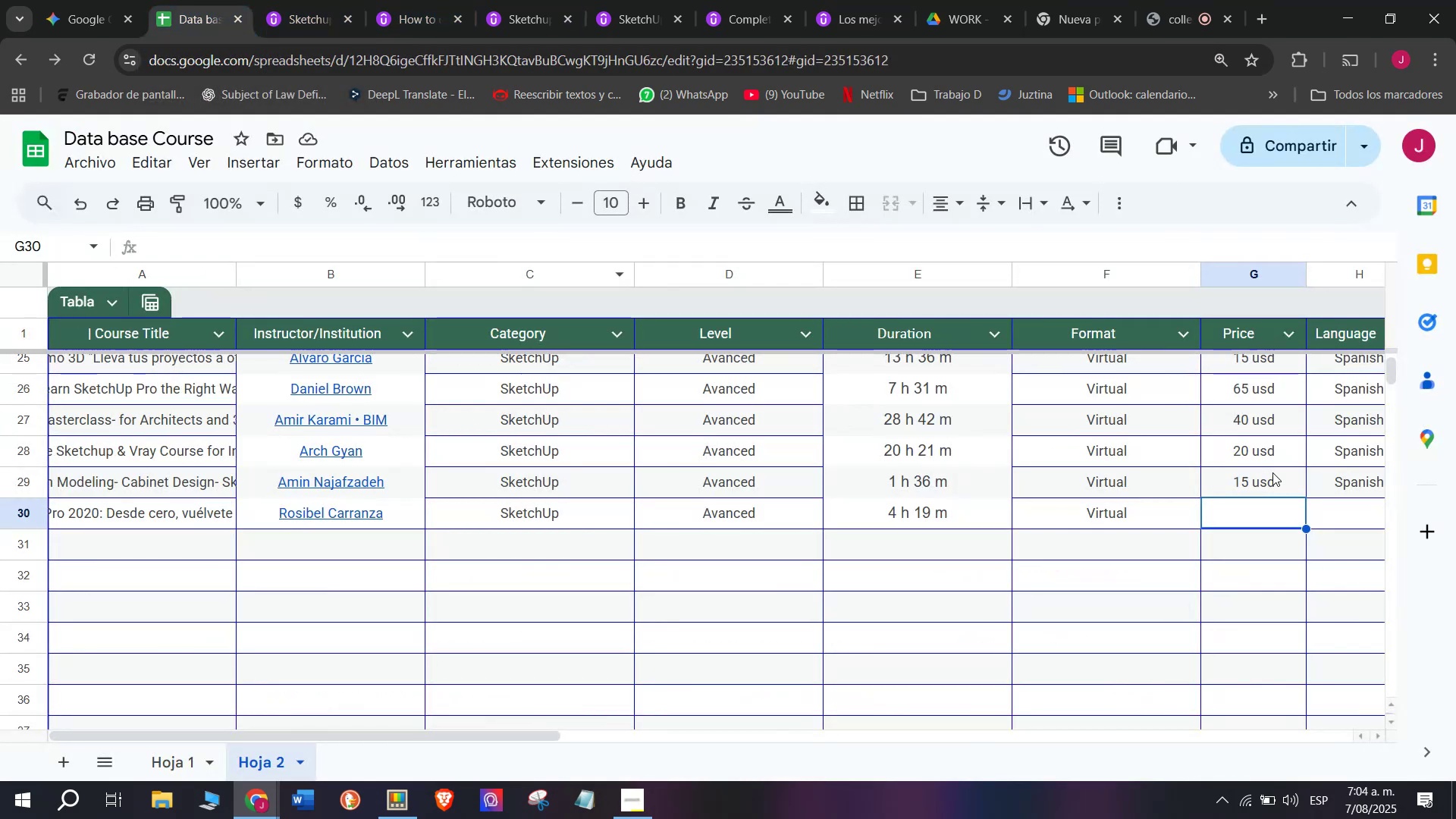 
key(Control+C)
 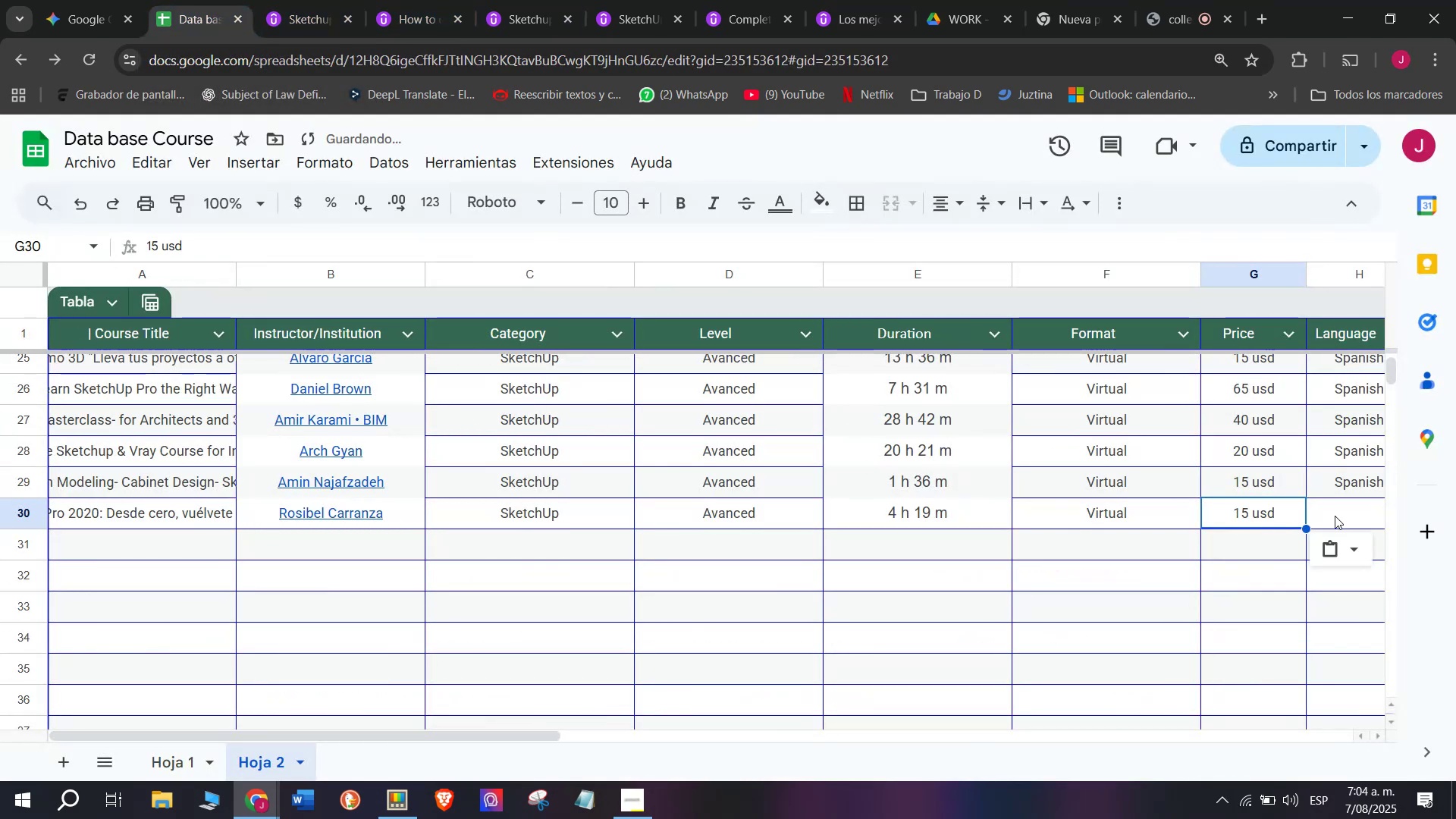 
key(Control+ControlLeft)
 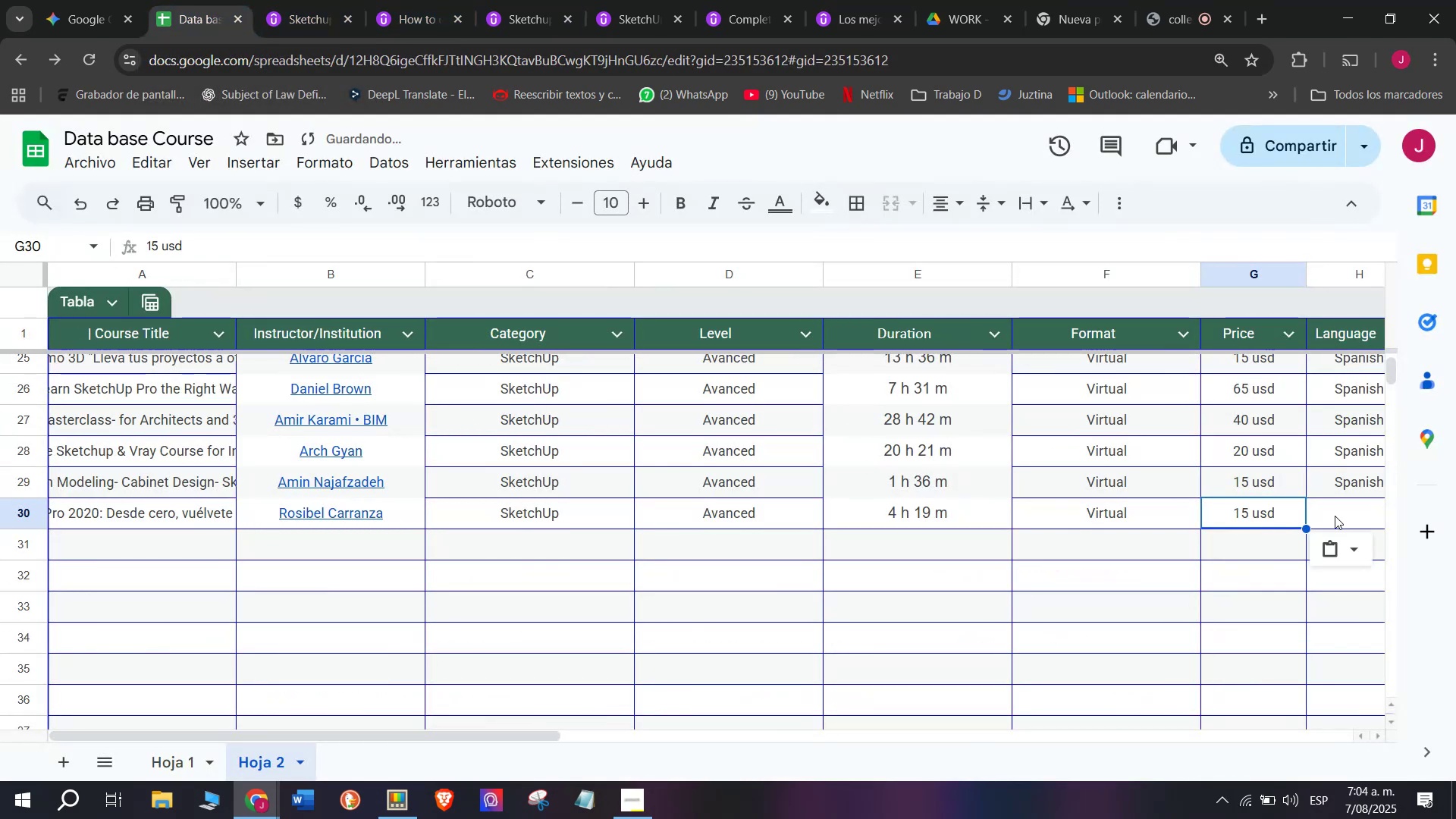 
key(Break)
 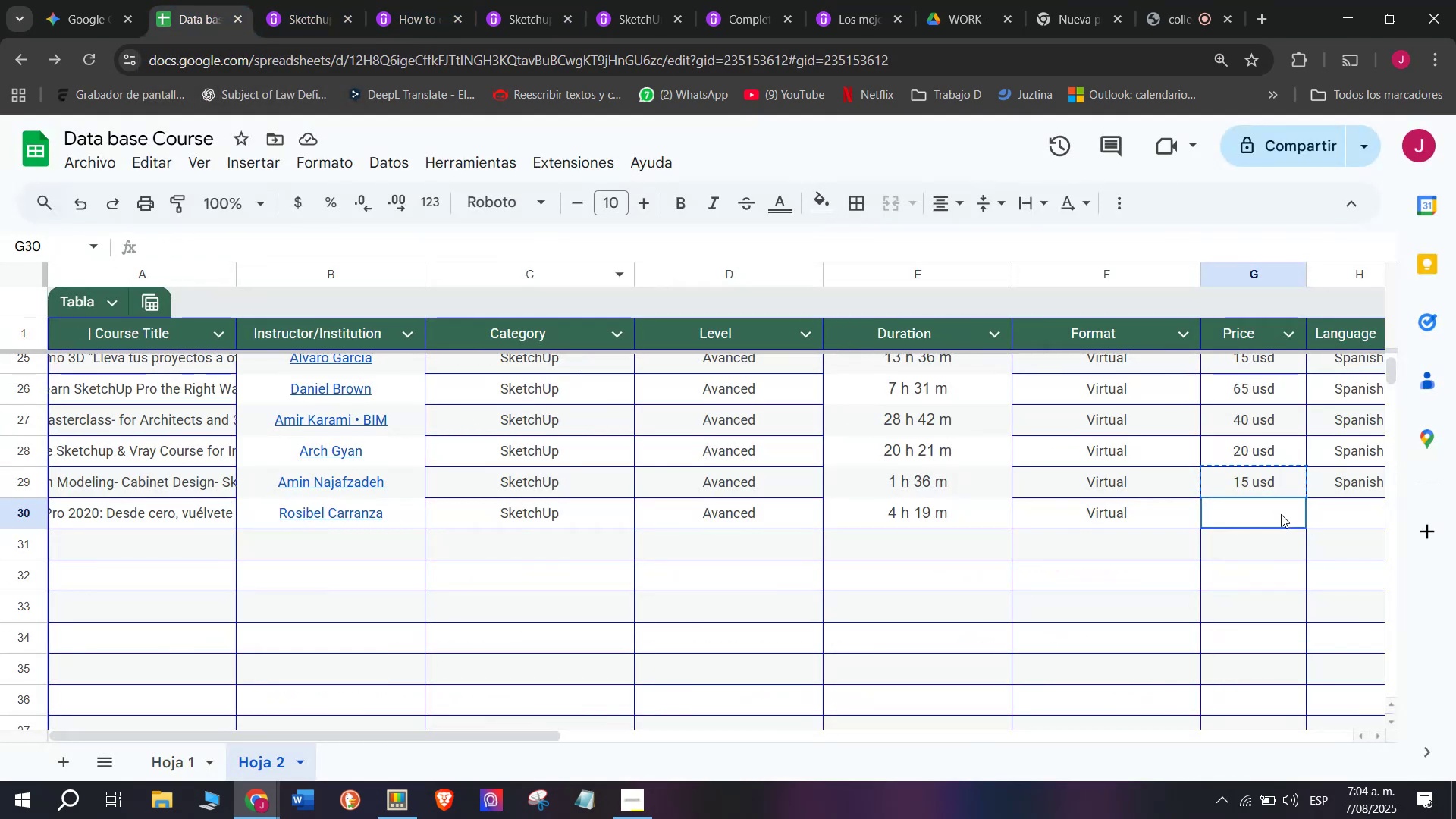 
double_click([1281, 514])
 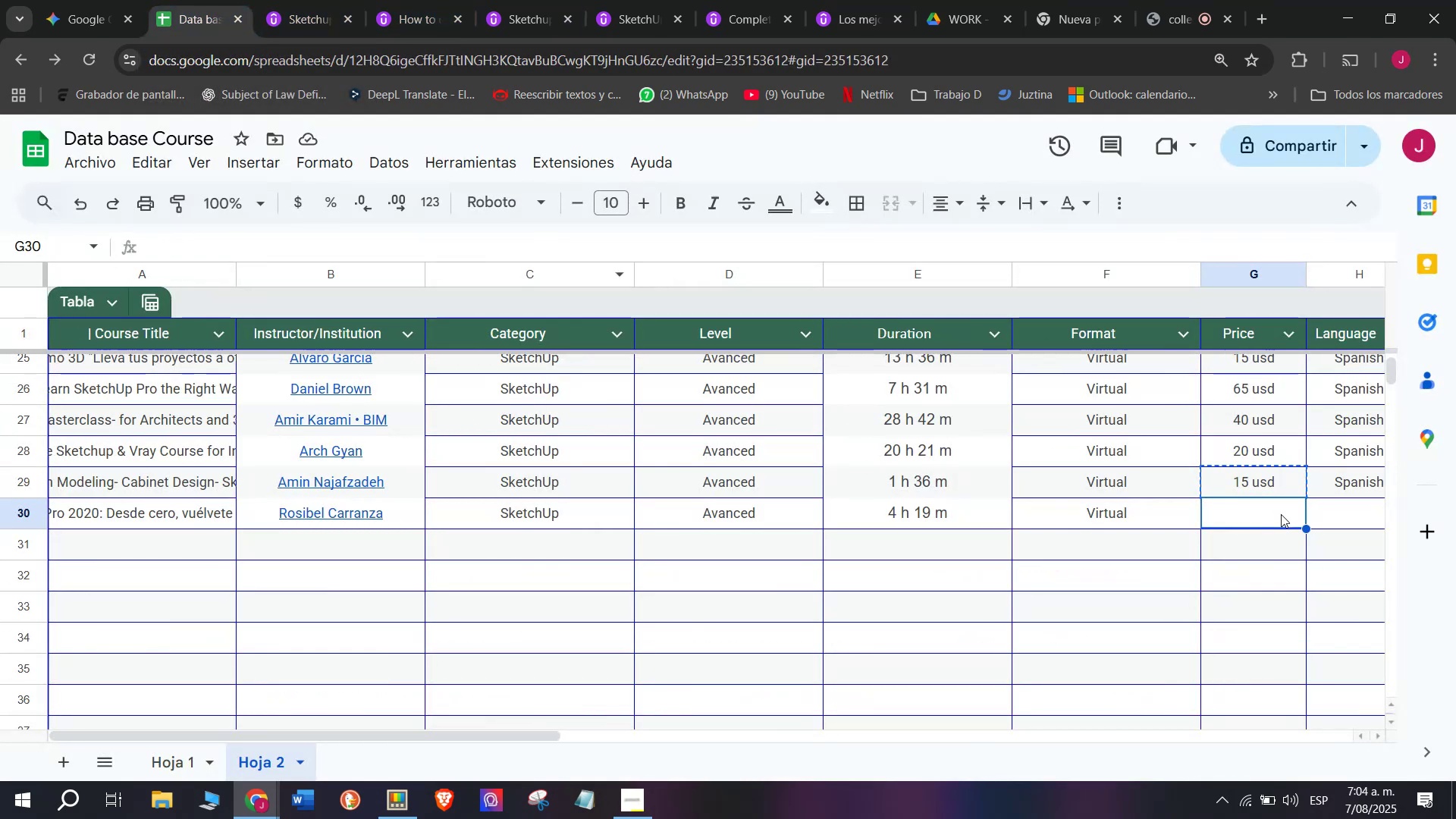 
key(Control+ControlLeft)
 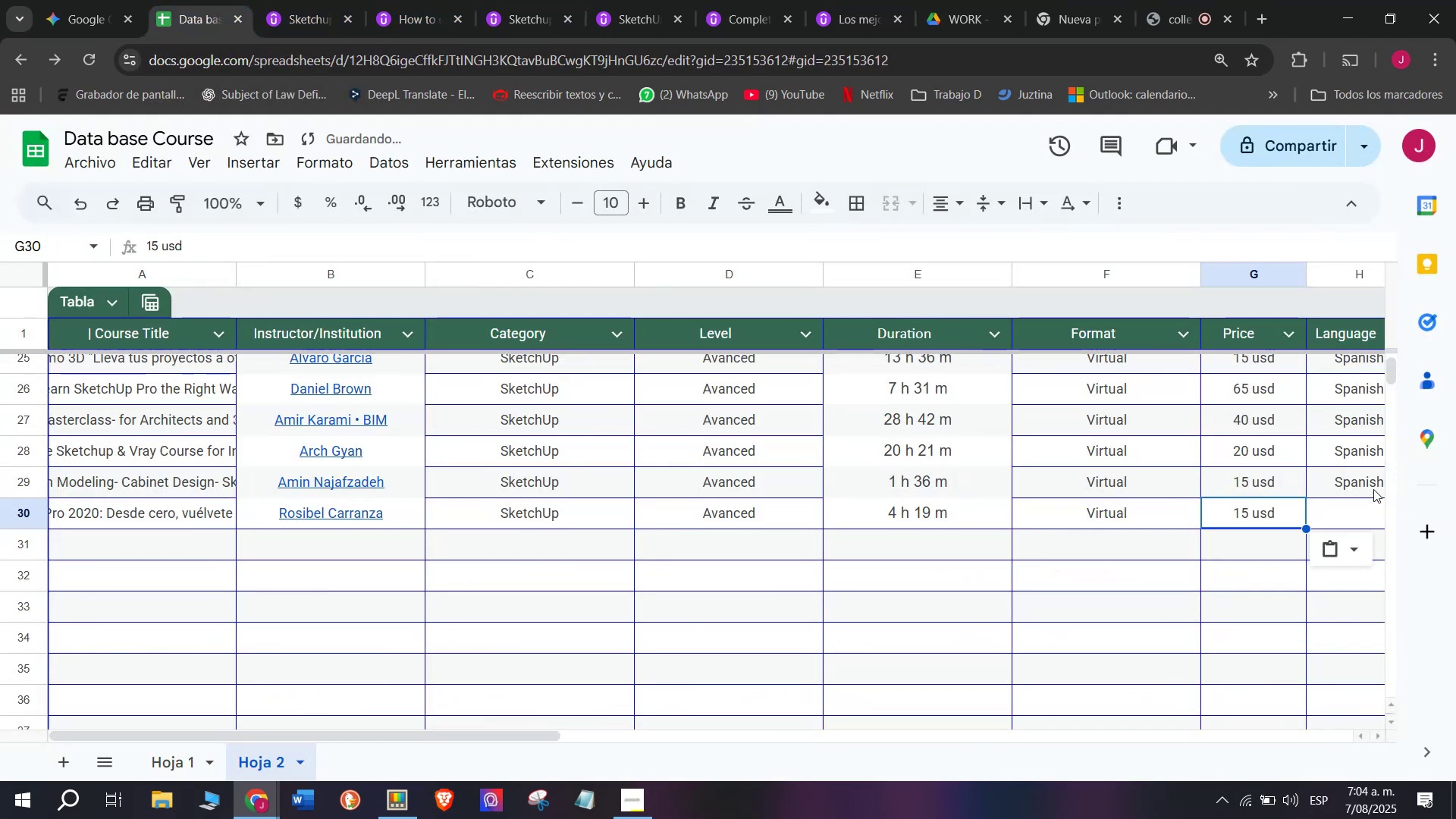 
key(Z)
 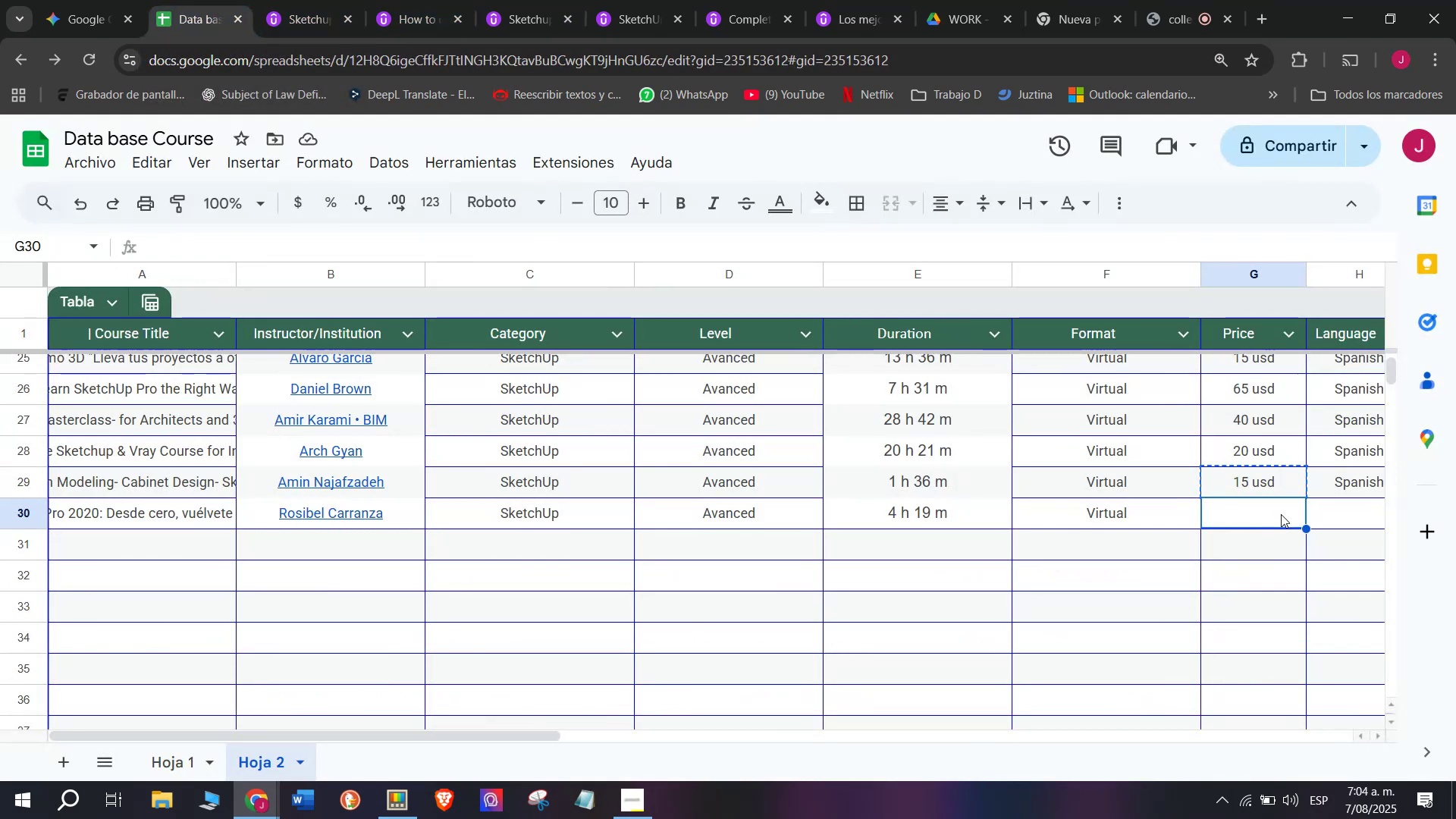 
key(Control+V)
 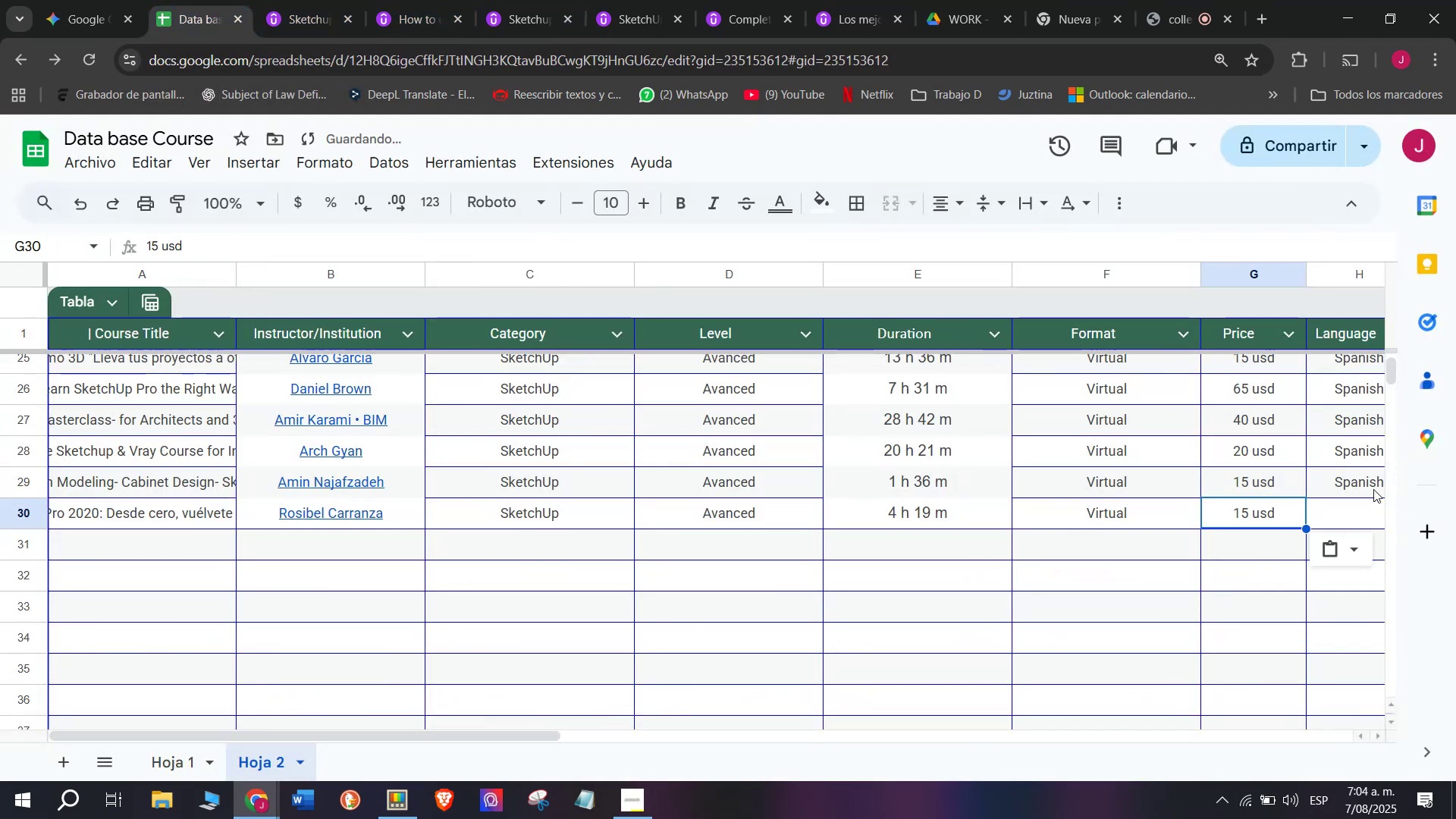 
left_click([1372, 488])
 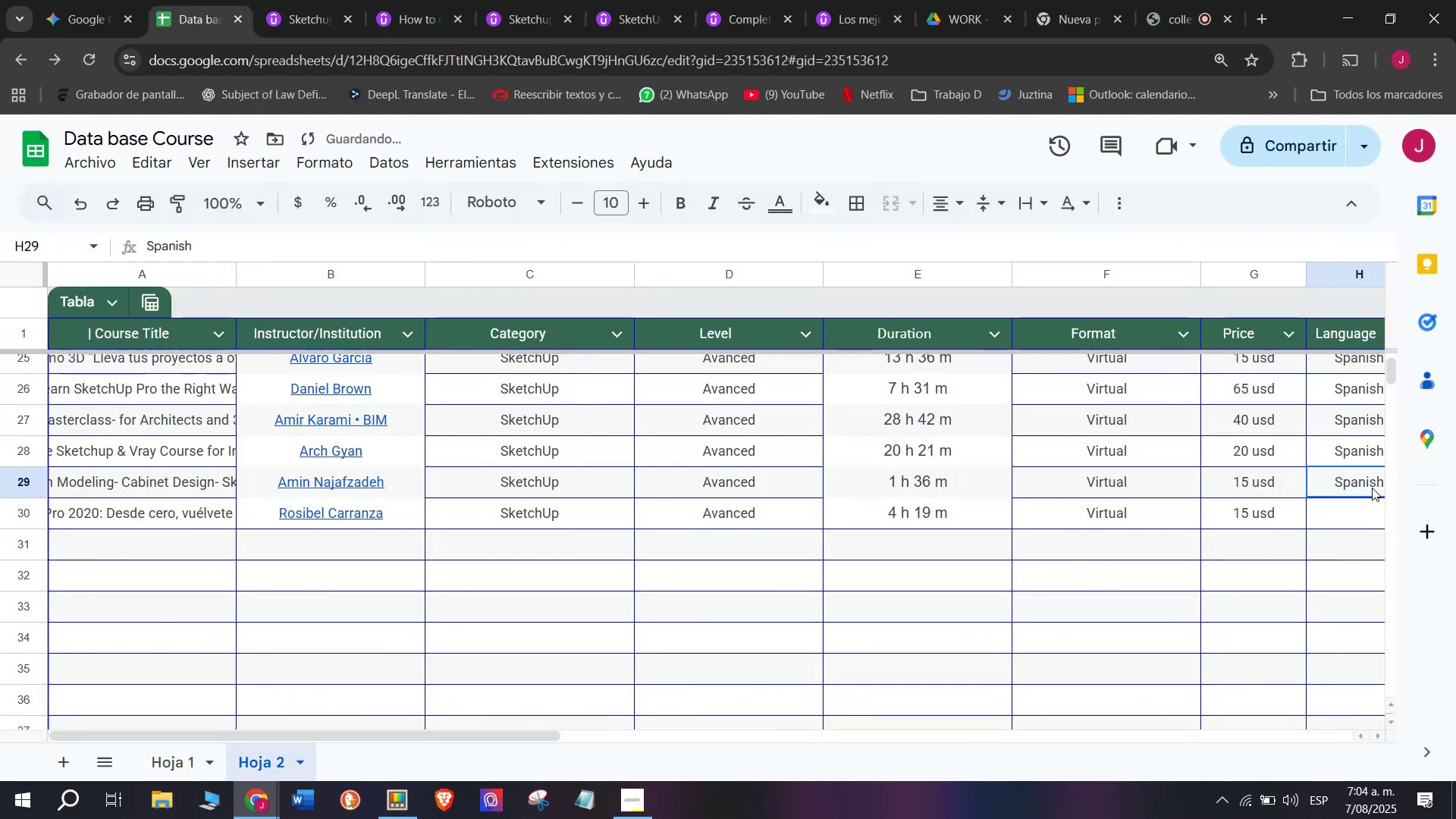 
key(Break)
 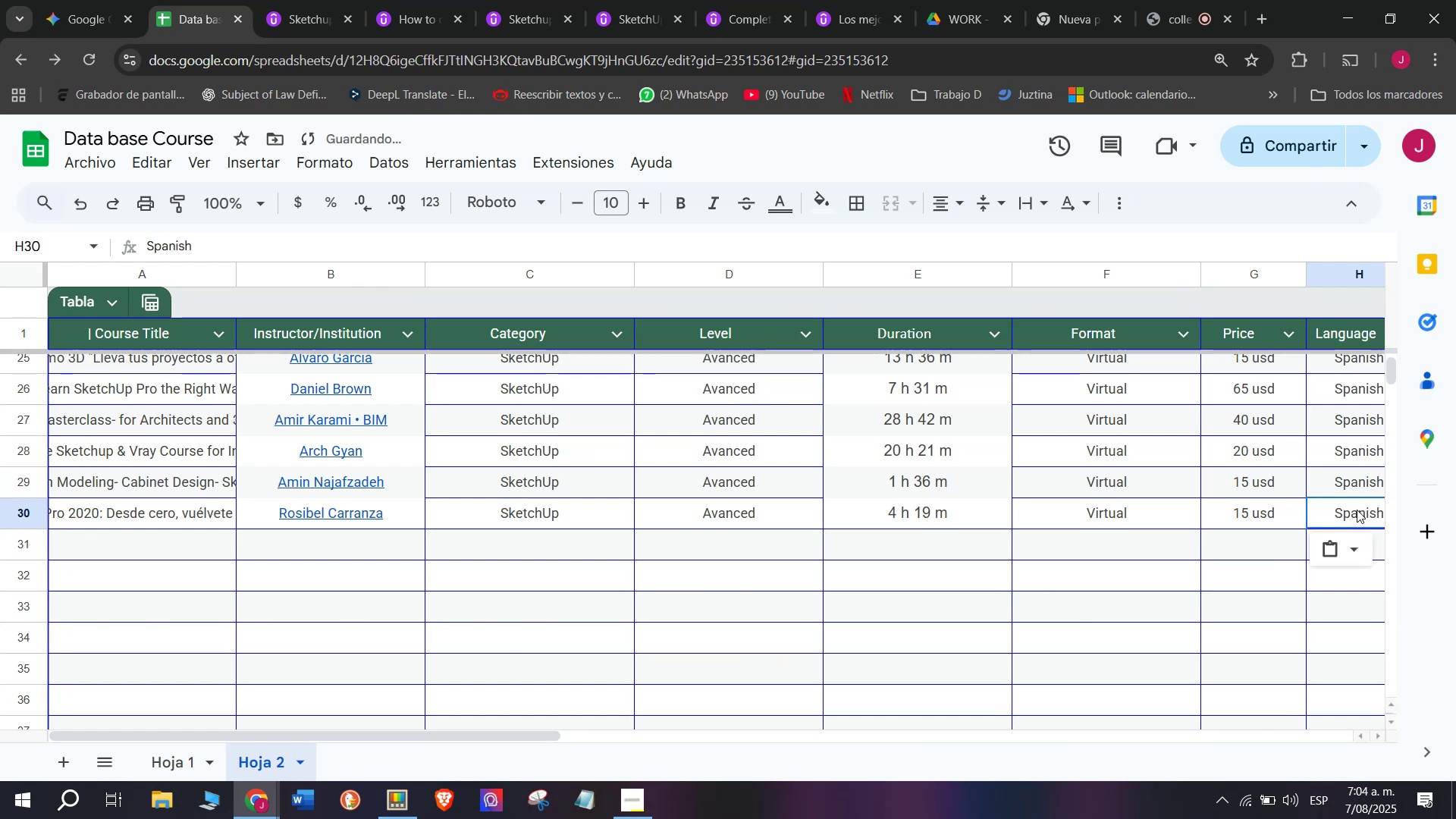 
key(Control+ControlLeft)
 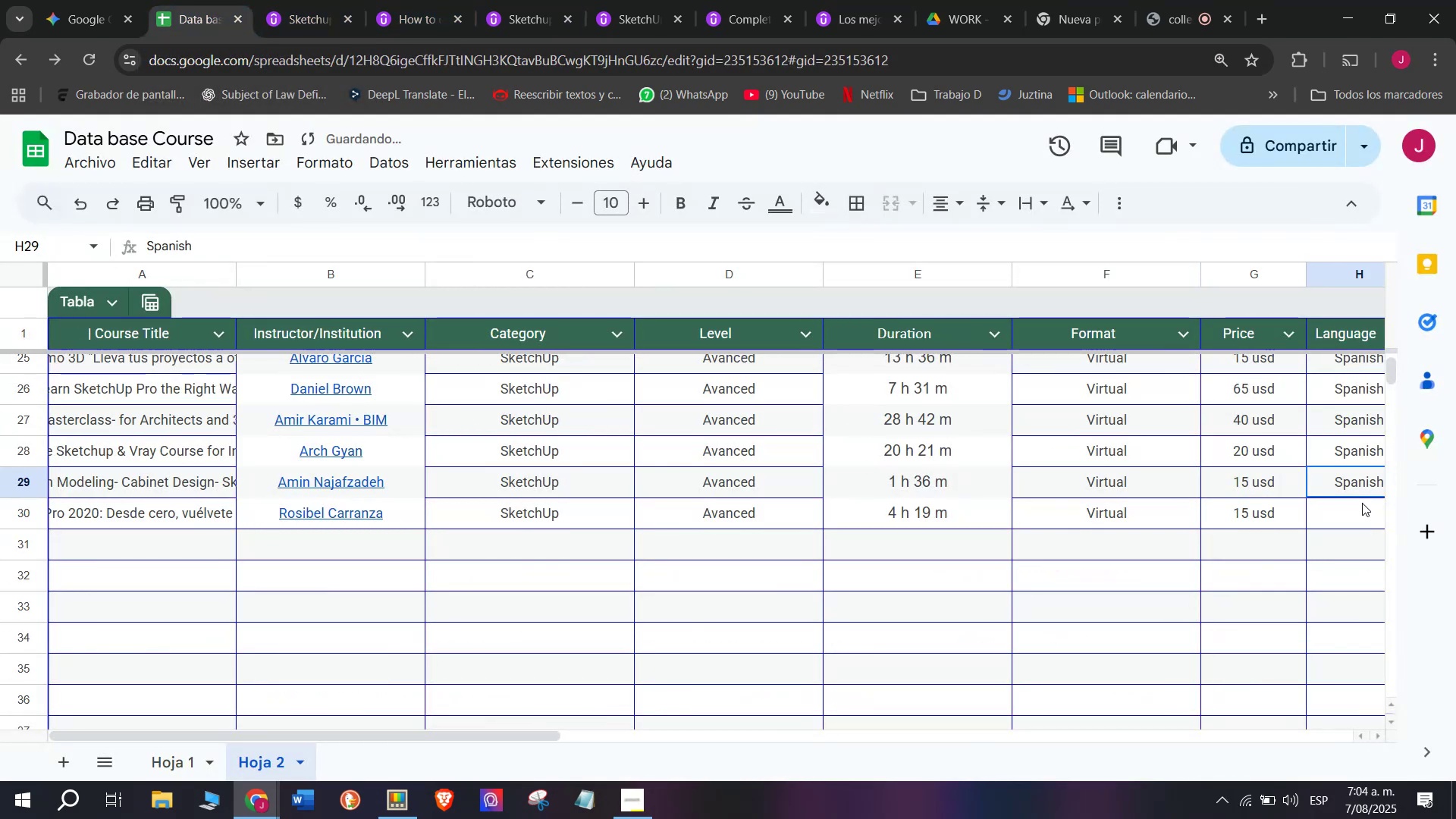 
key(Control+C)
 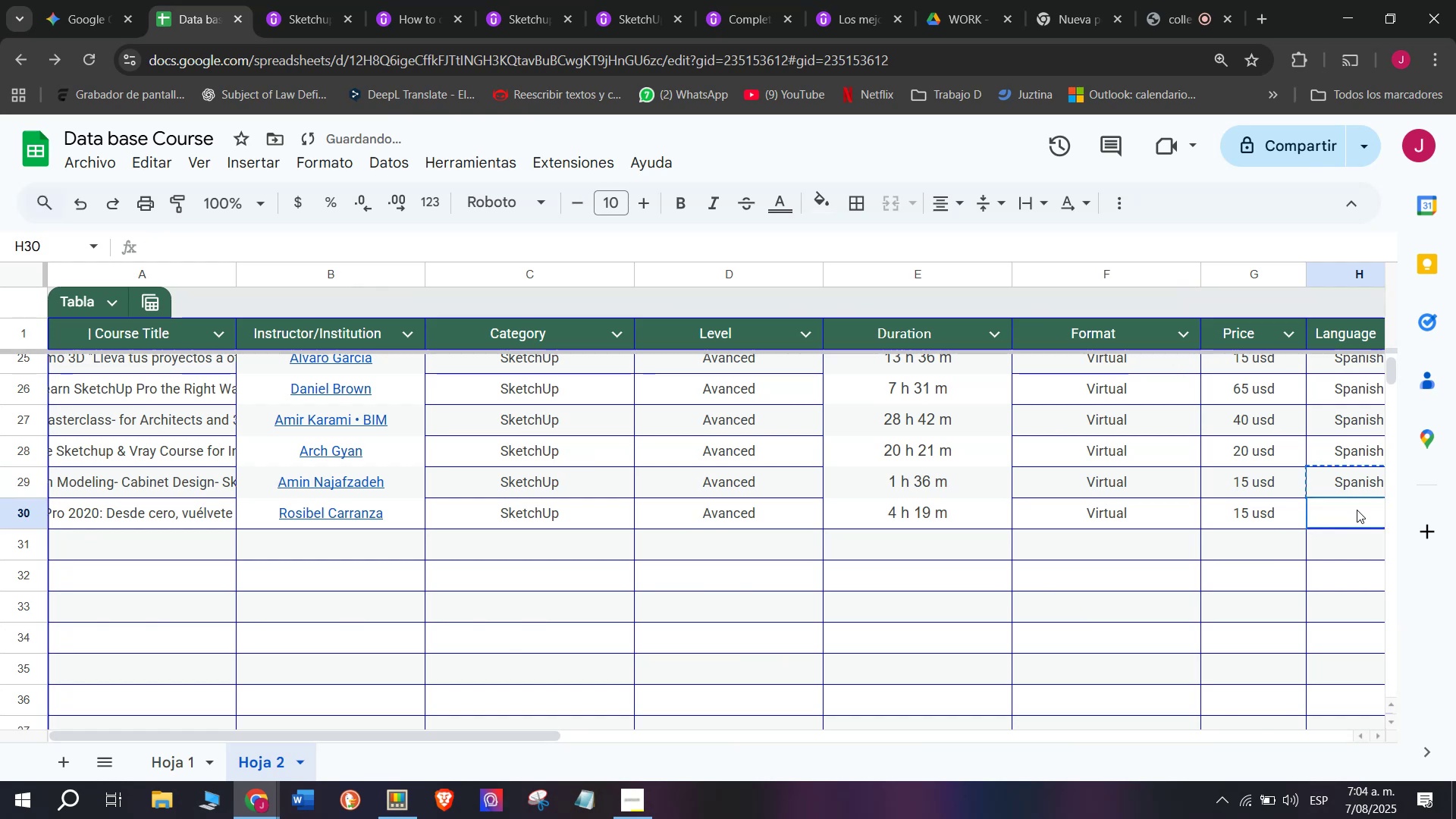 
double_click([1357, 510])
 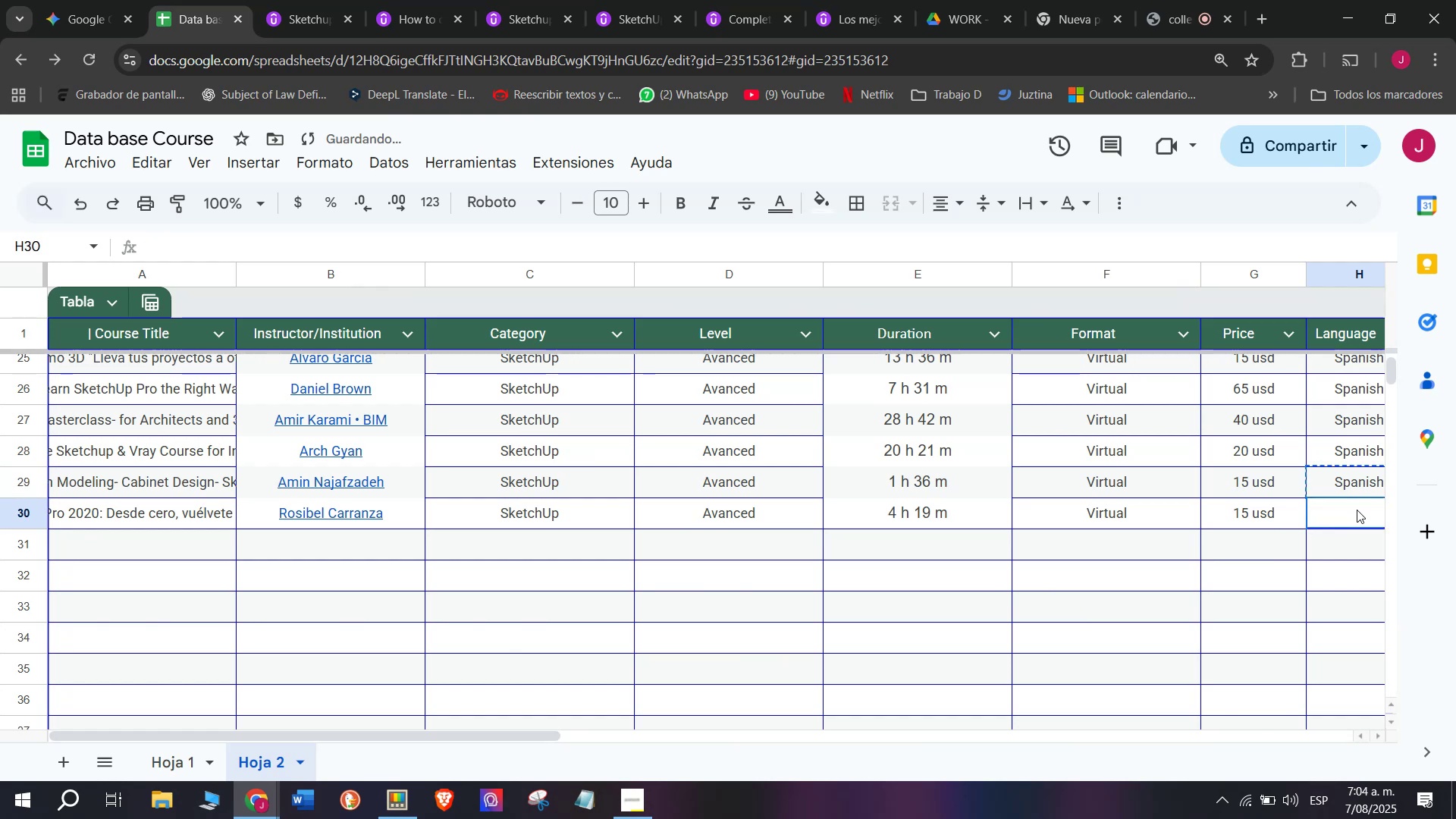 
key(Z)
 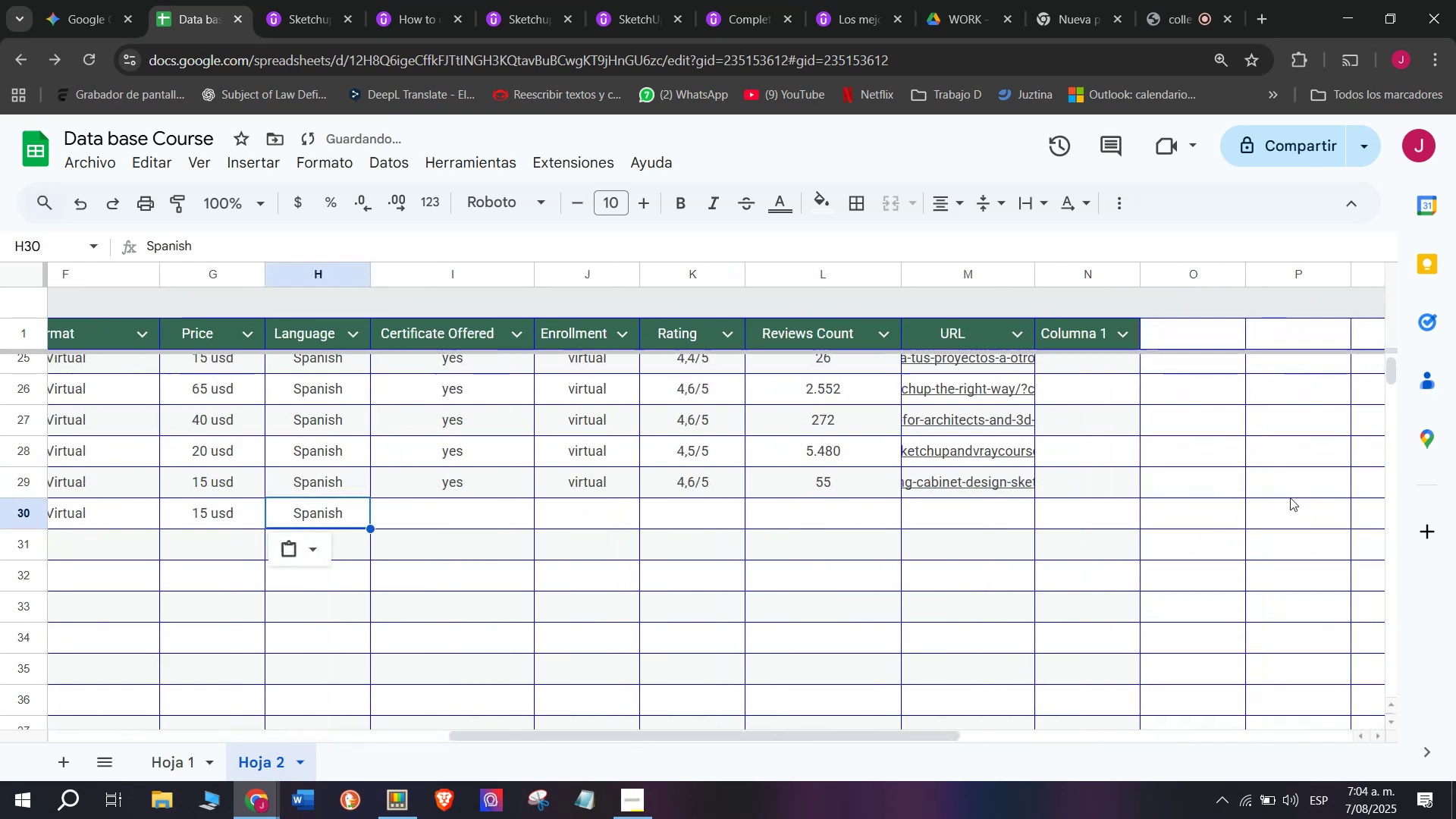 
key(Control+ControlLeft)
 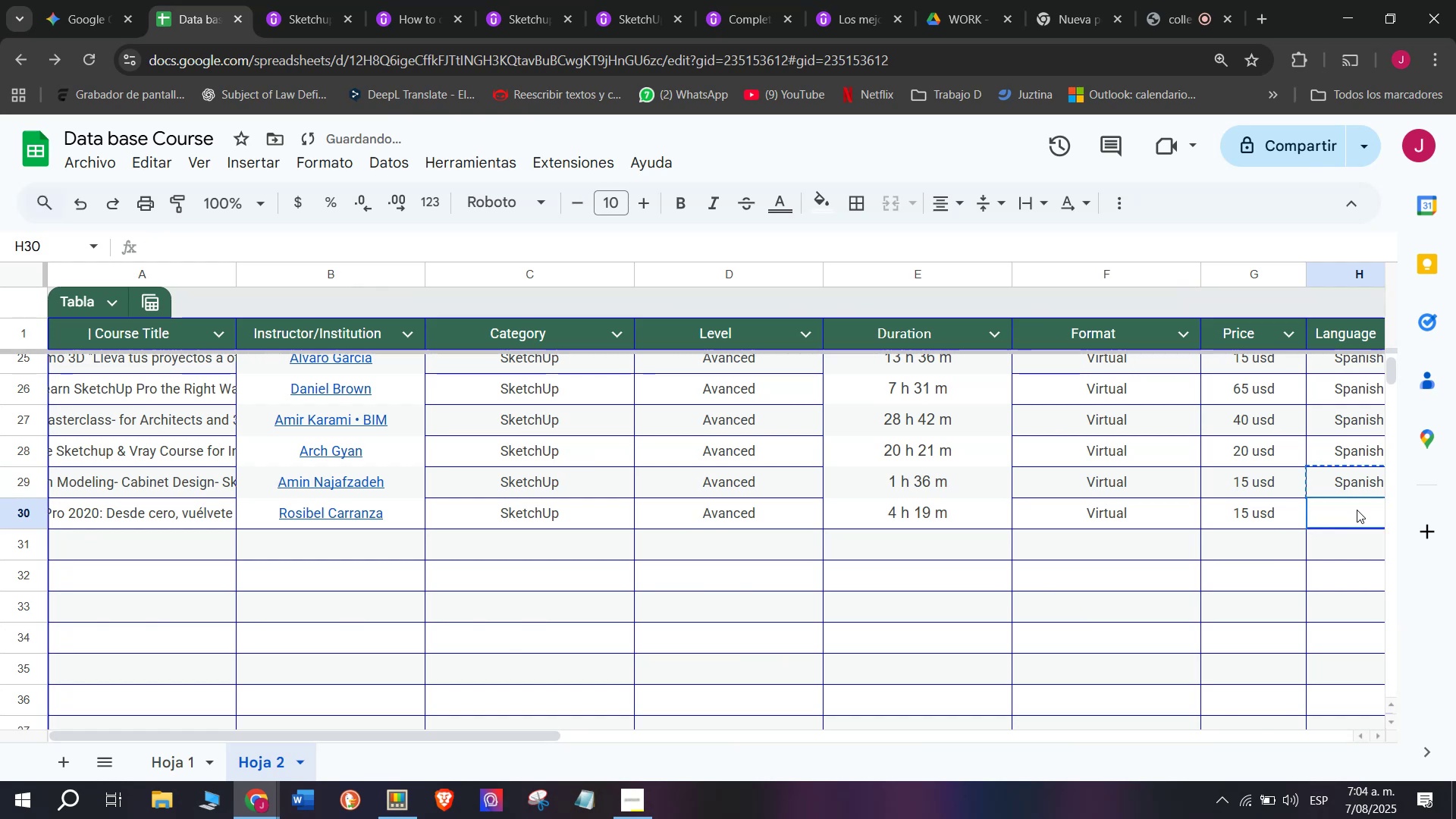 
key(Control+V)
 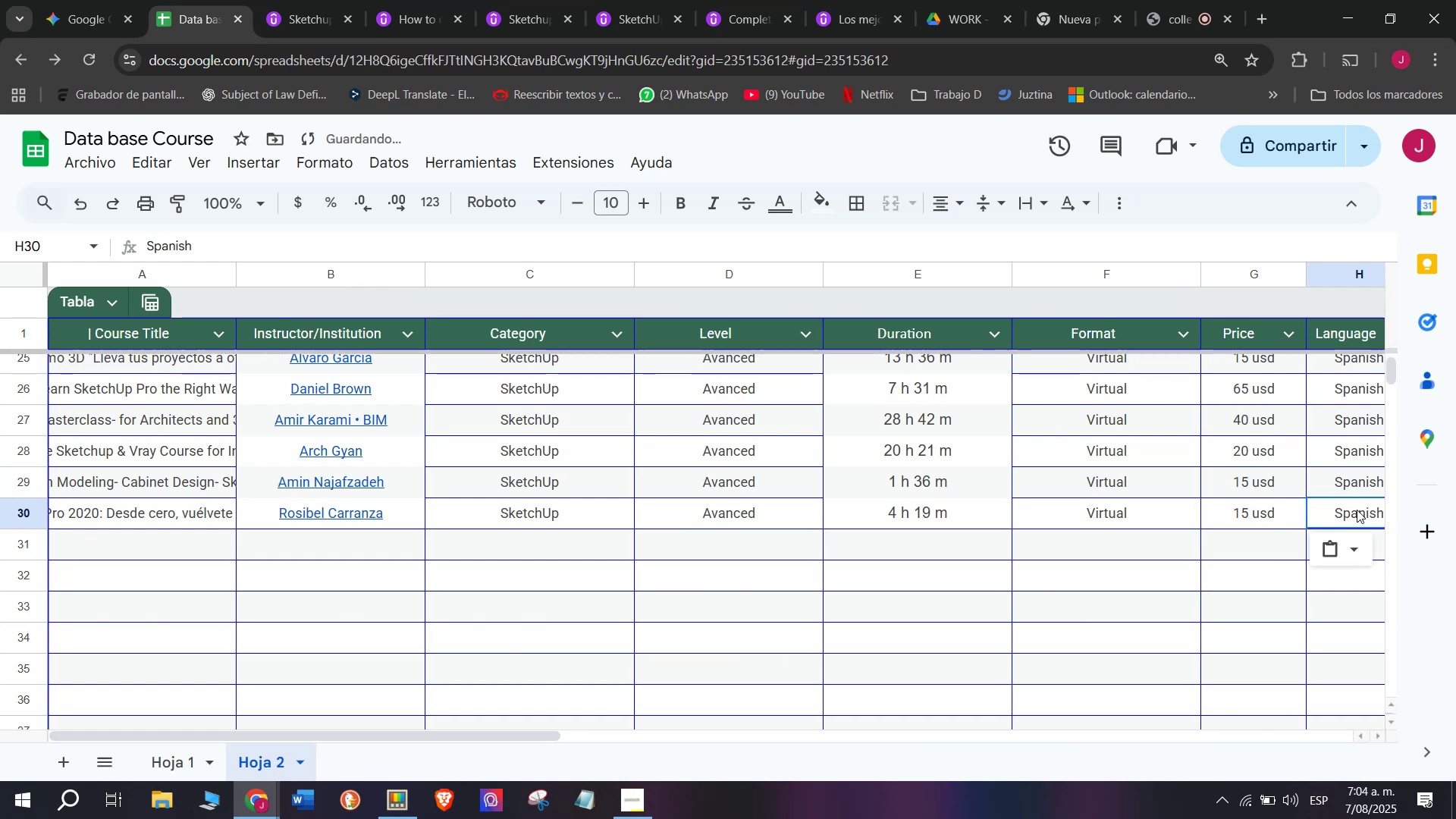 
scroll: coordinate [312, 522], scroll_direction: down, amount: 3.0
 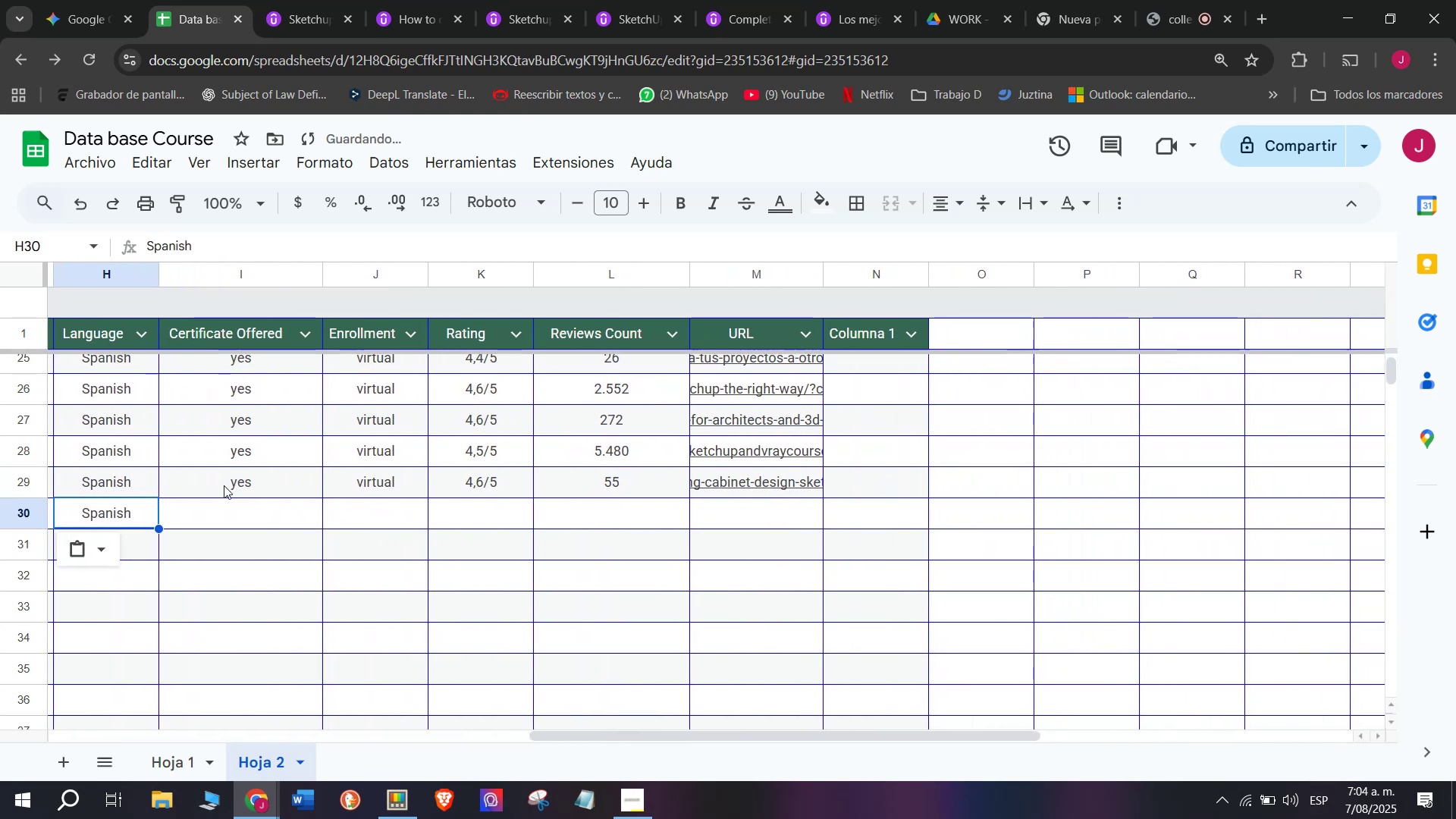 
left_click([224, 485])
 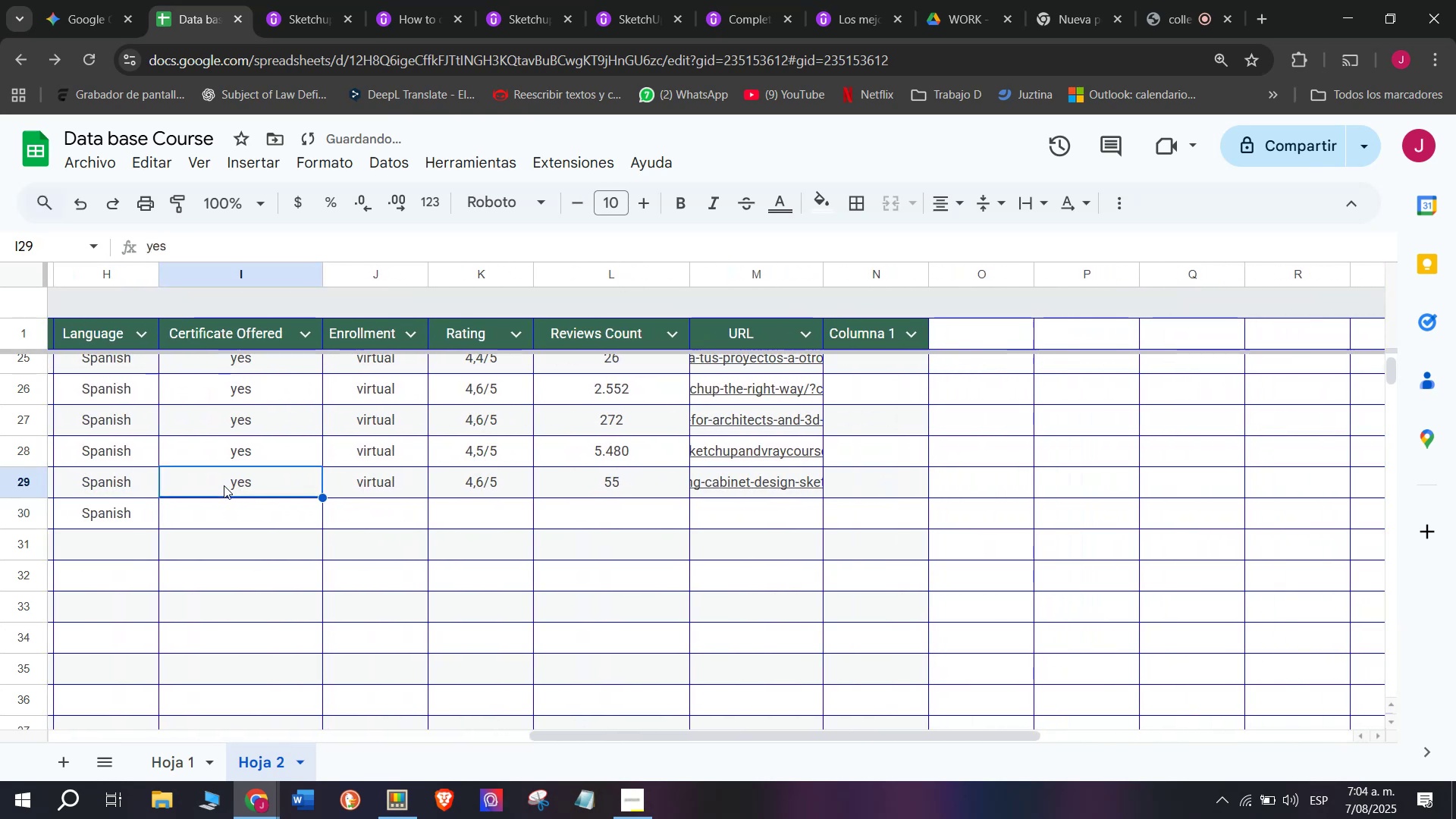 
key(Control+ControlLeft)
 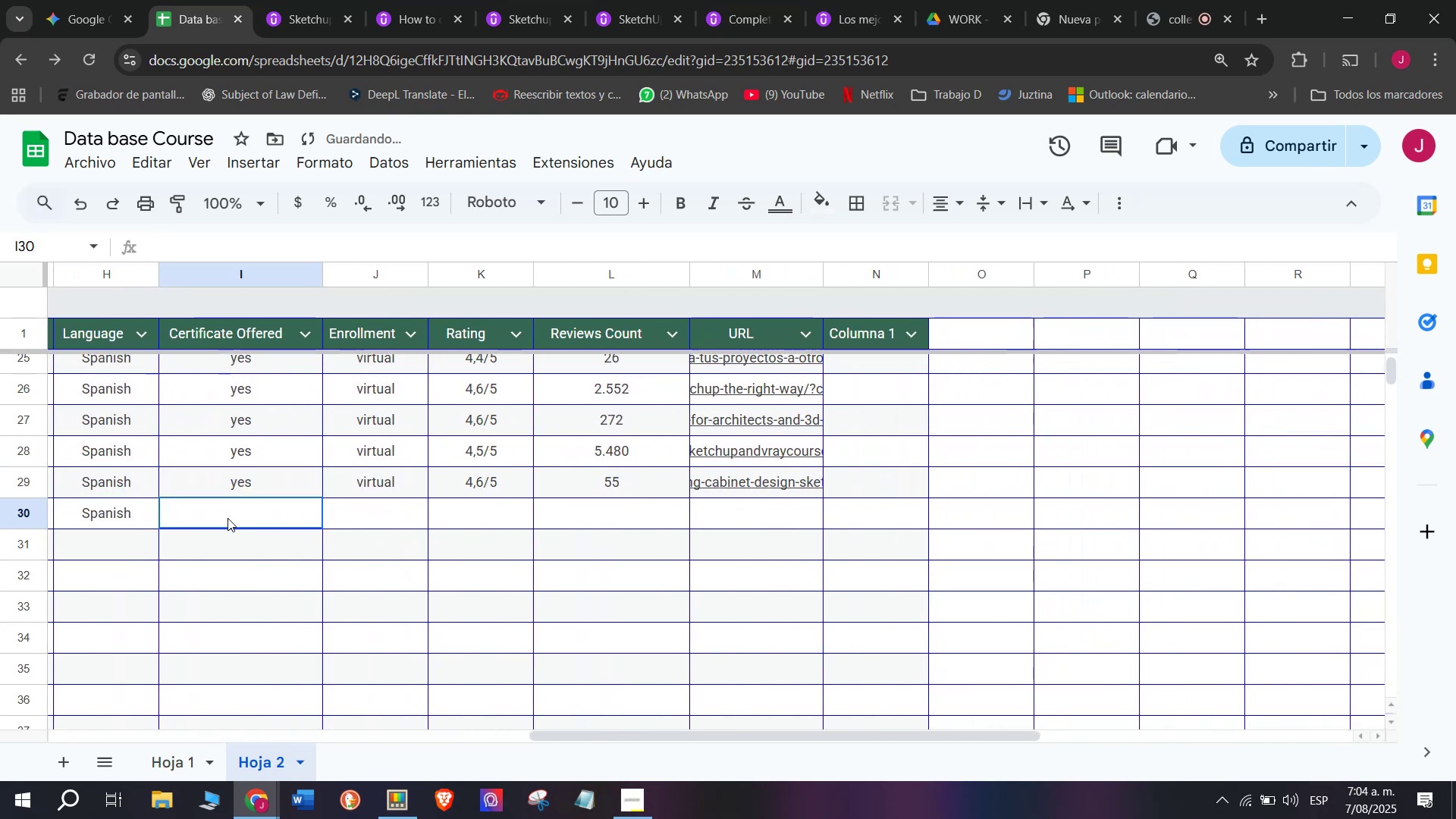 
key(Break)
 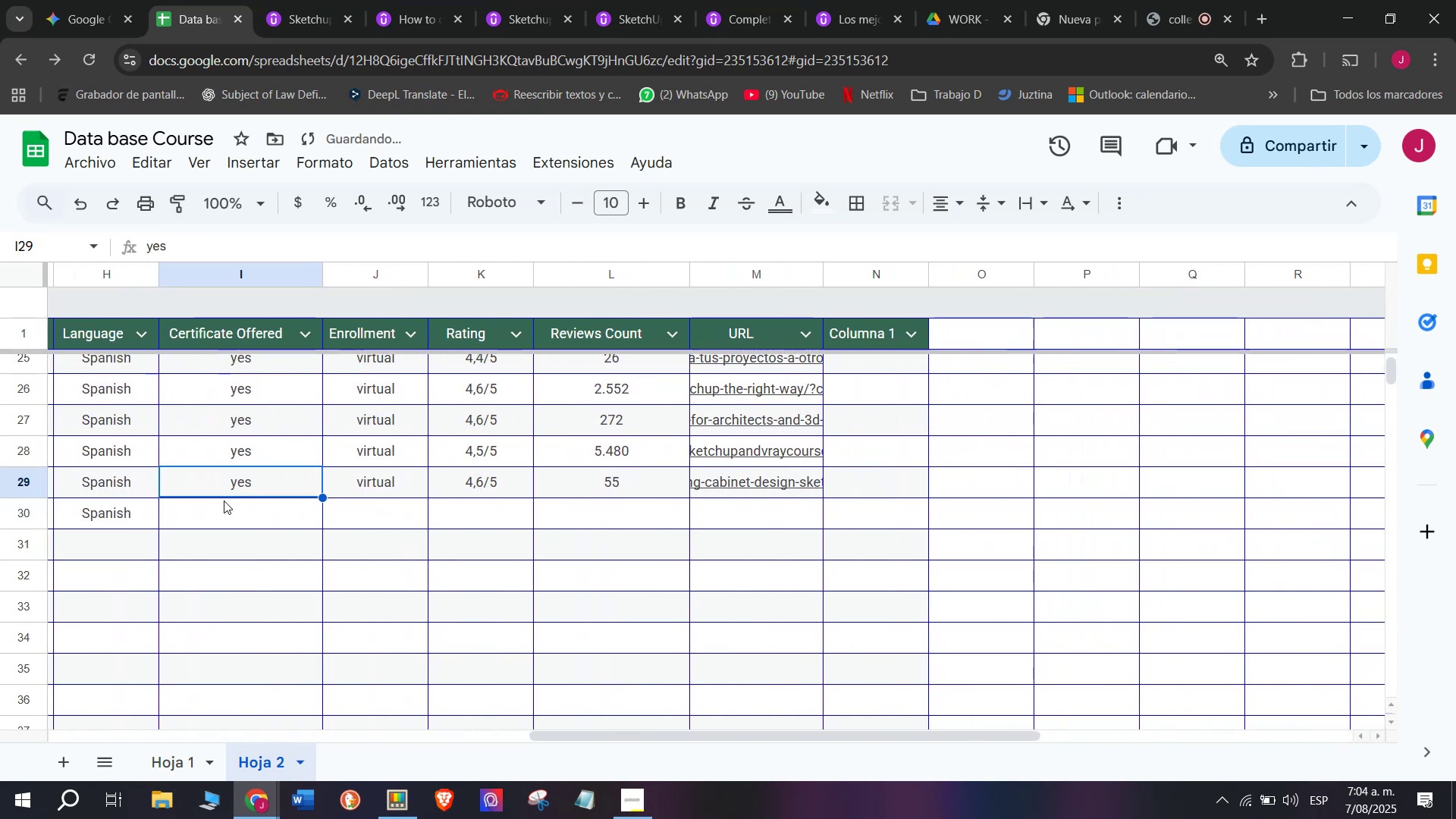 
key(Control+C)
 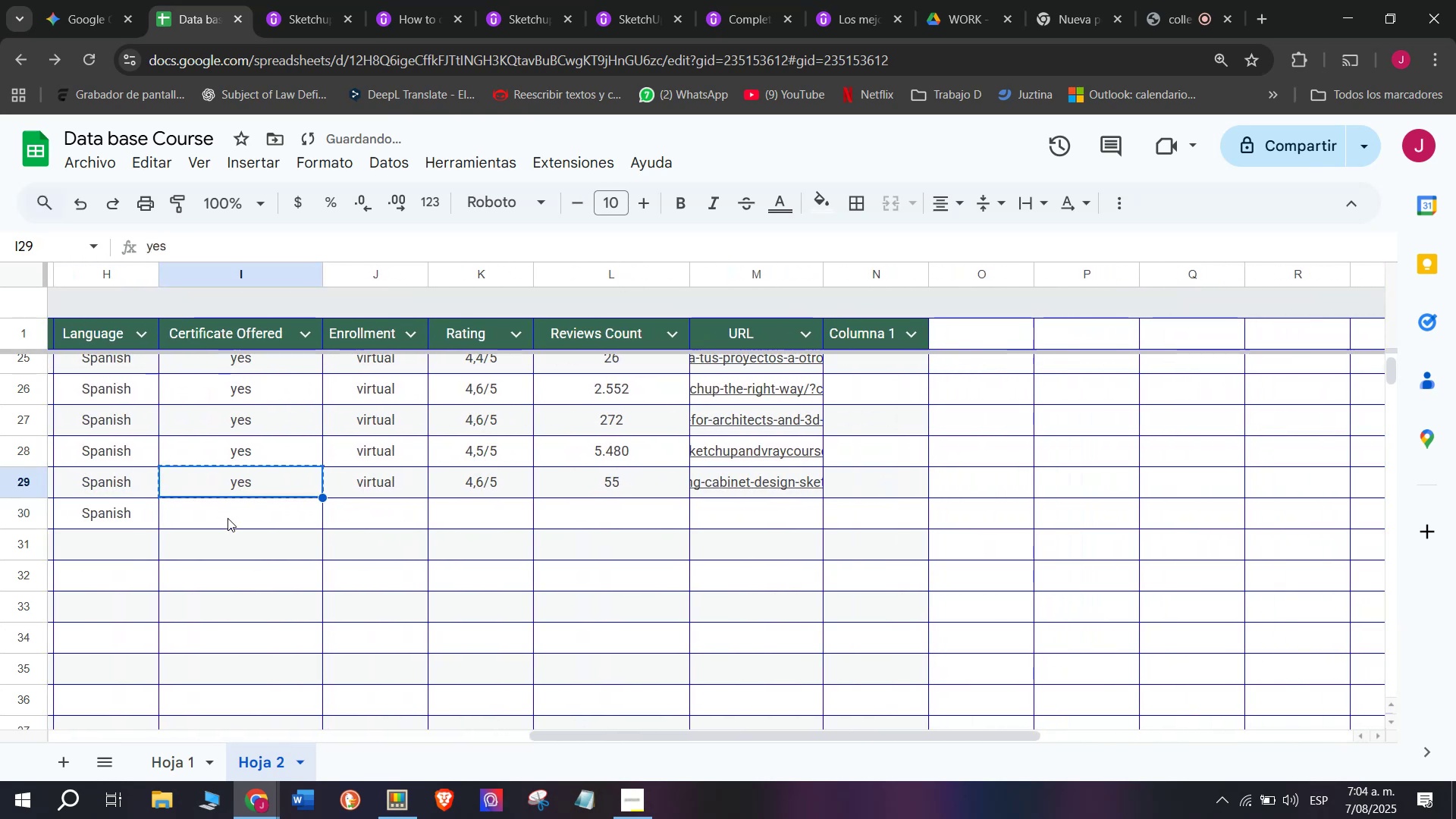 
key(Z)
 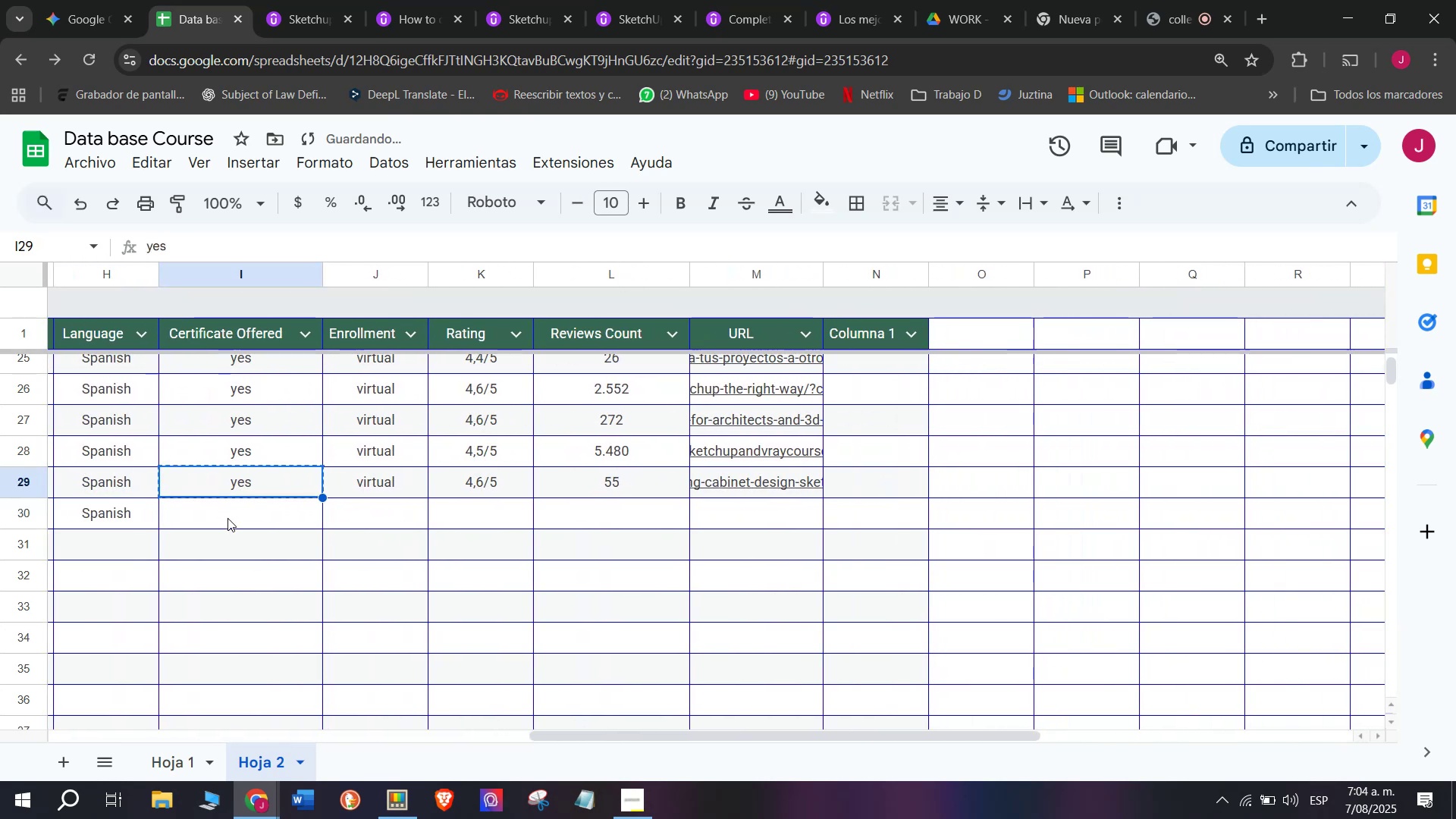 
key(Control+ControlLeft)
 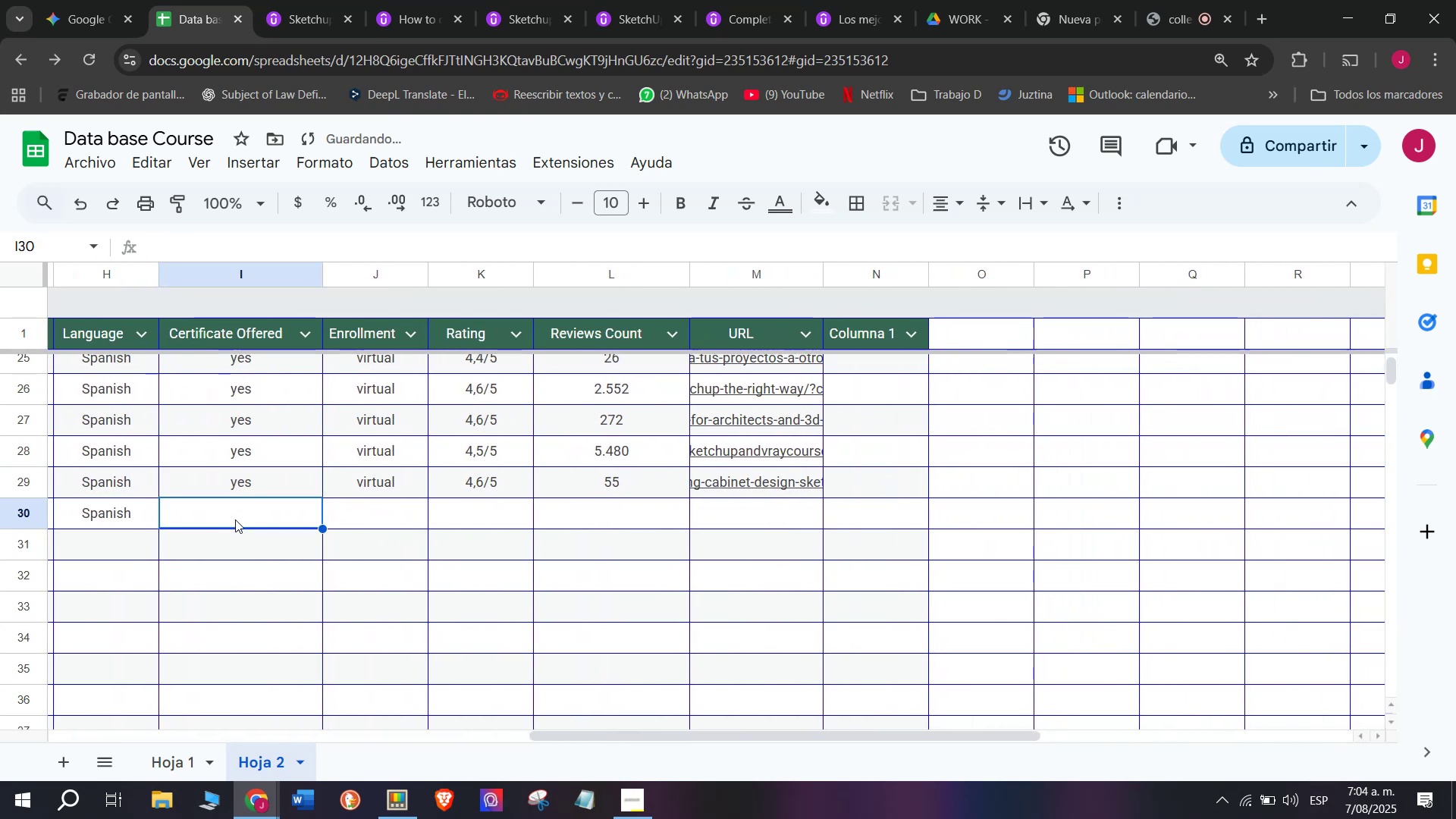 
key(Control+V)
 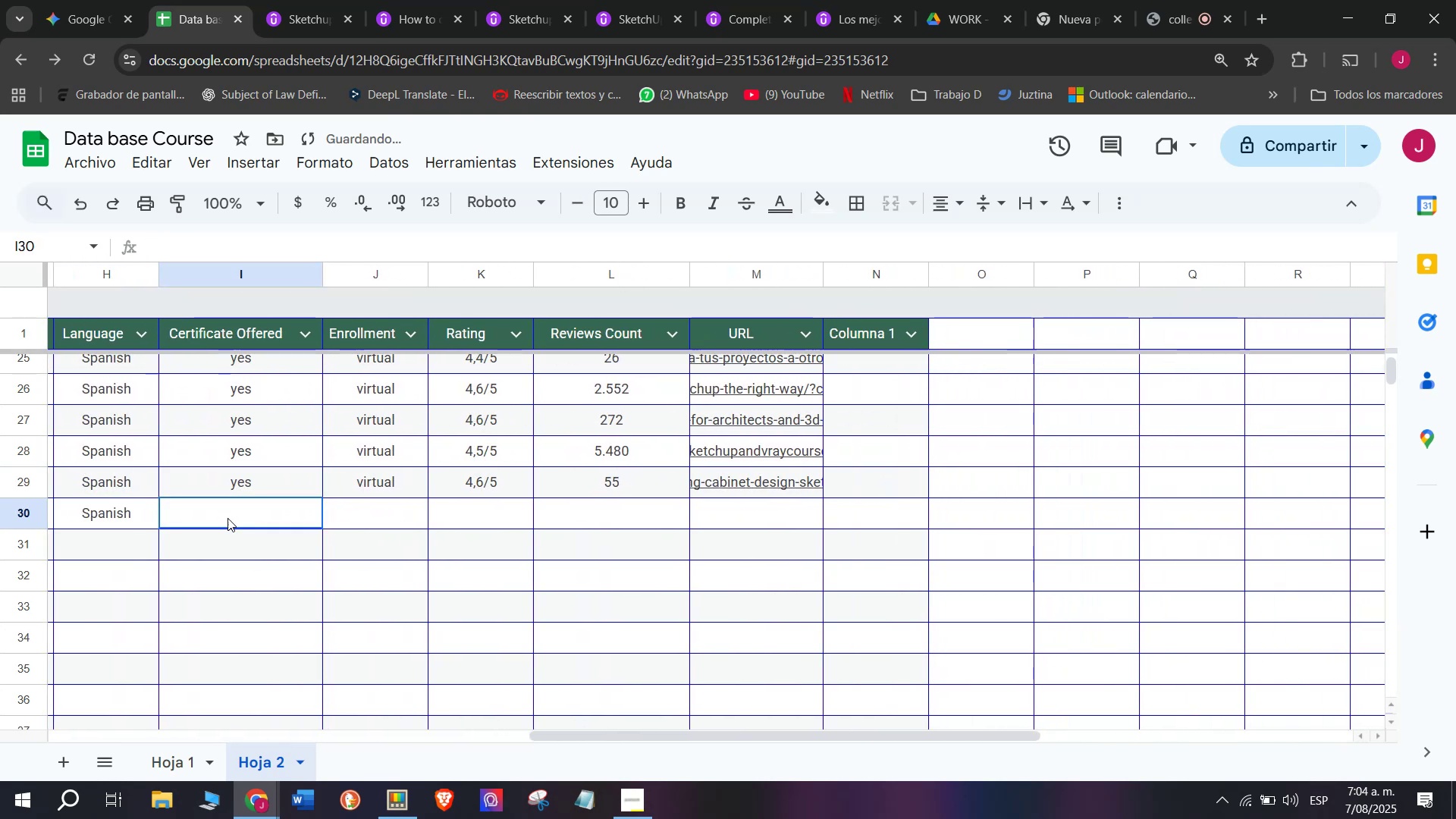 
left_click([228, 518])
 